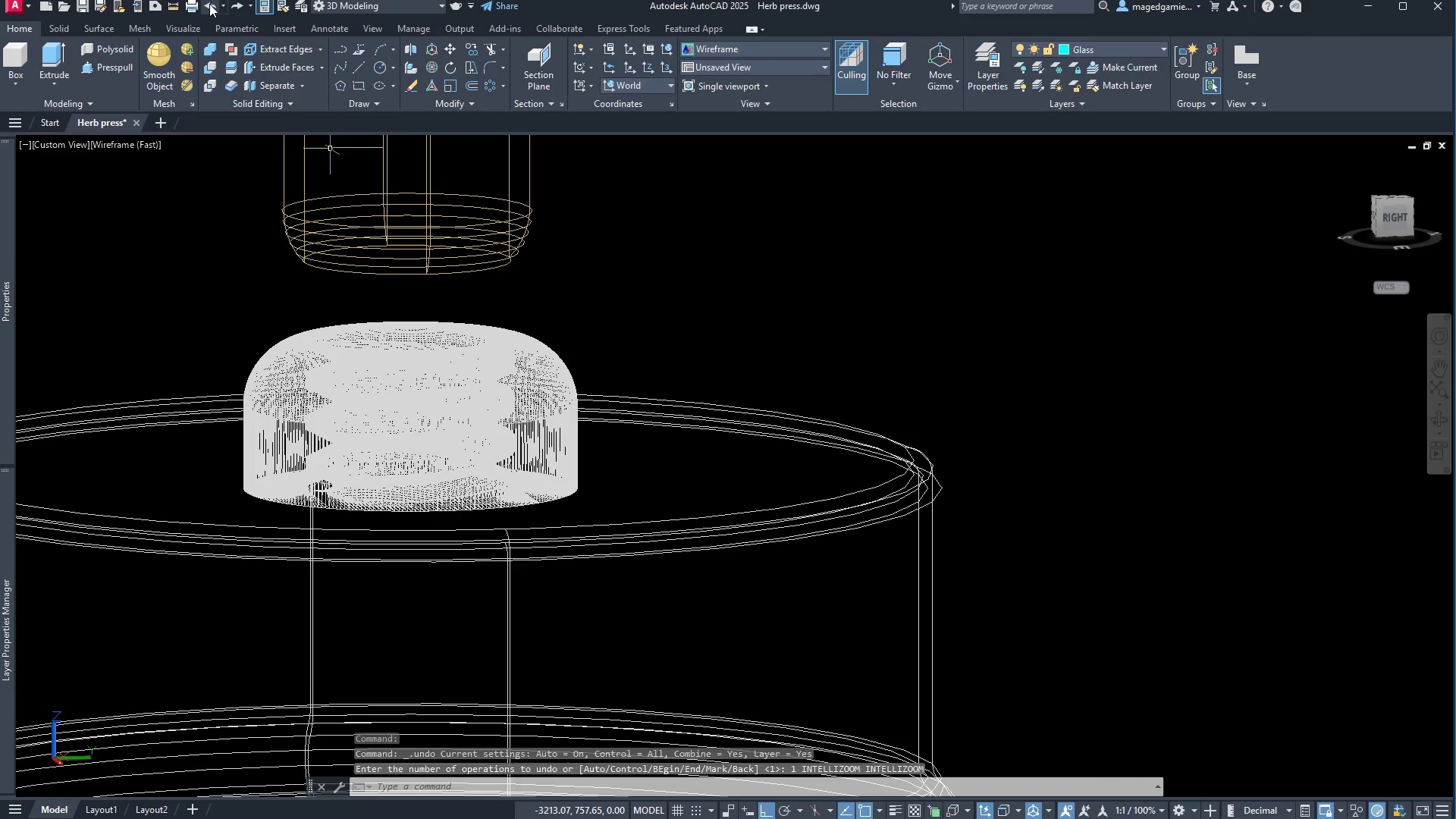 
left_click([209, 4])
 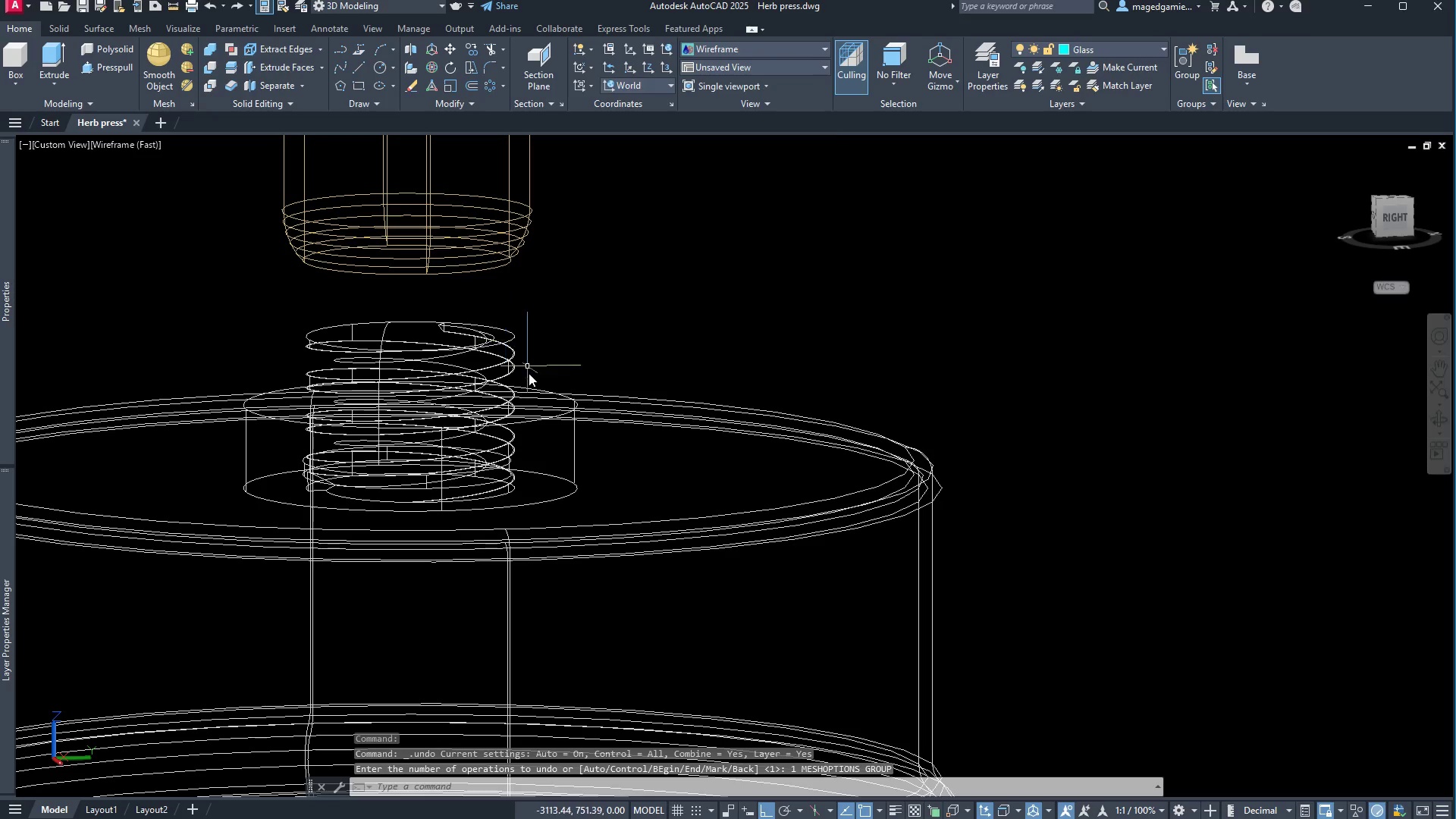 
left_click([494, 369])
 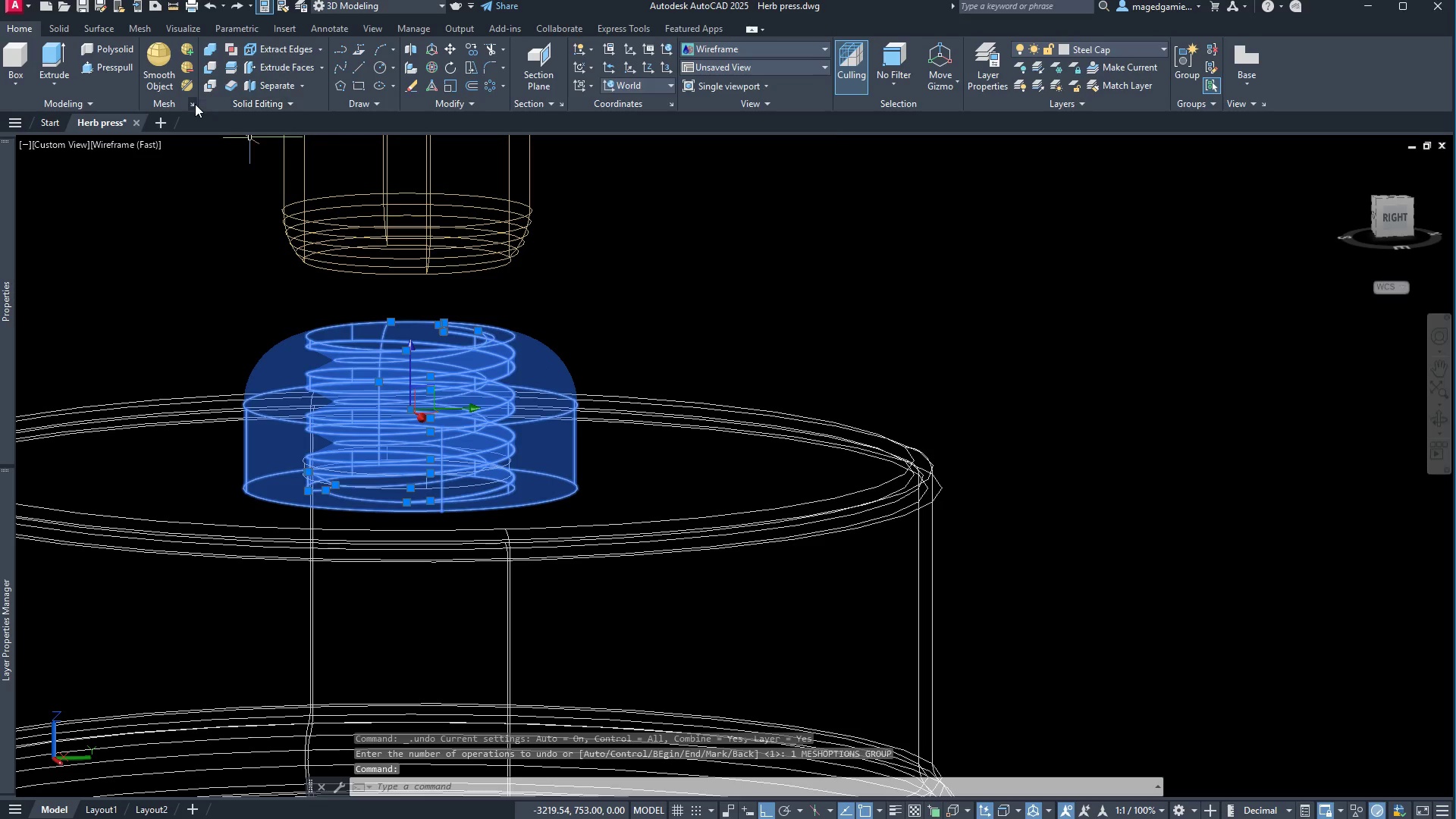 
left_click([191, 105])
 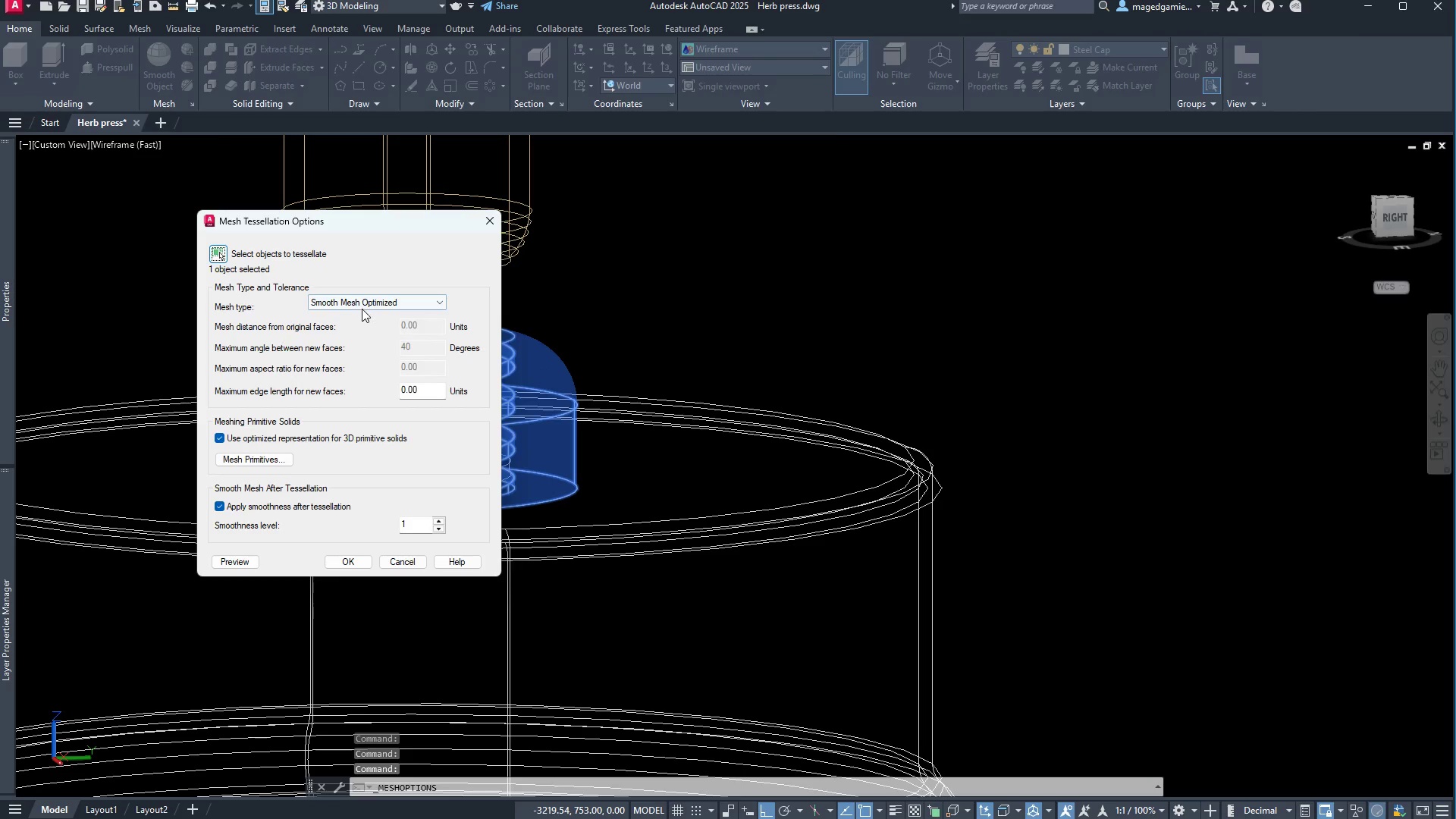 
left_click([372, 300])
 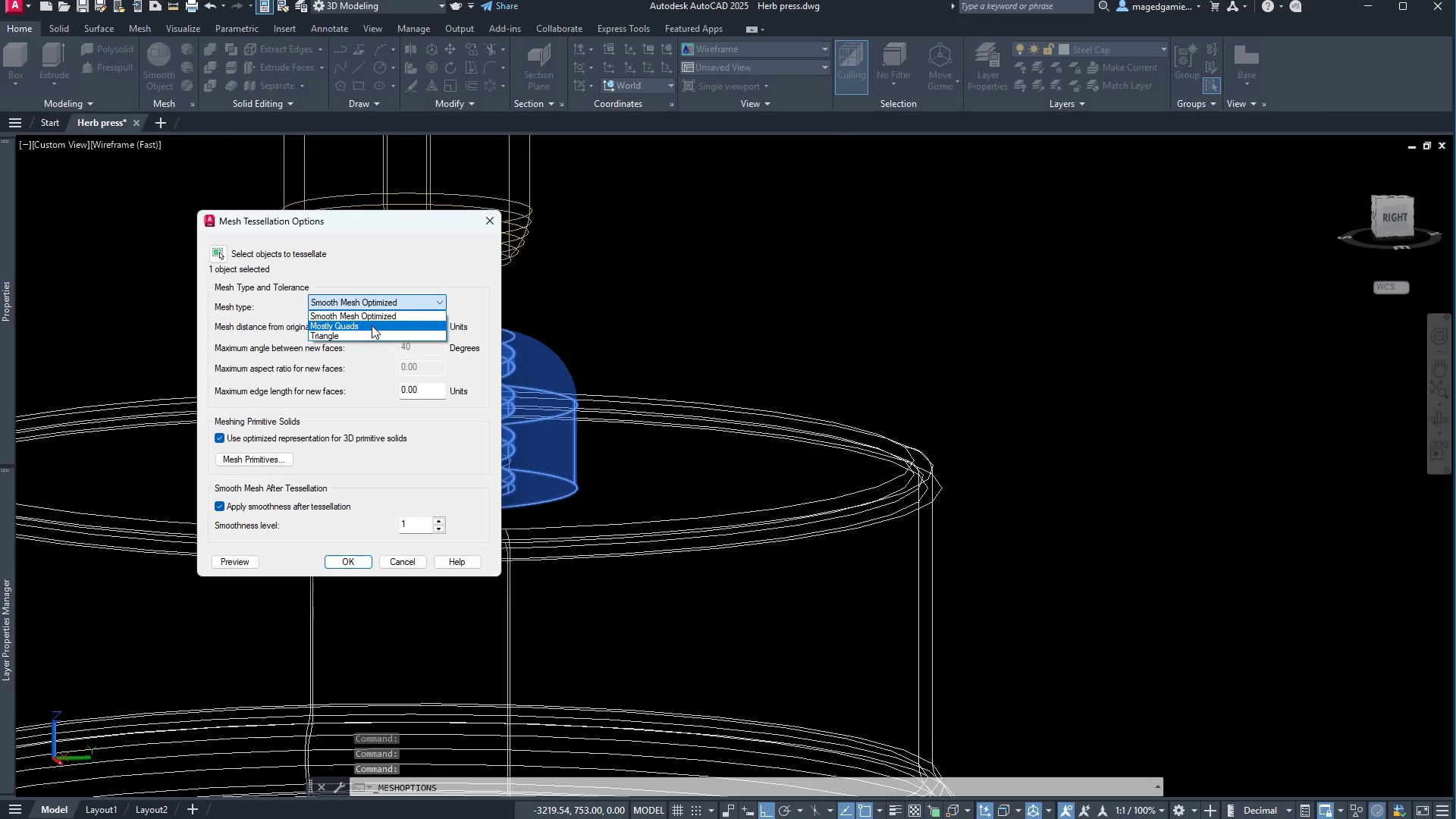 
left_click([372, 325])
 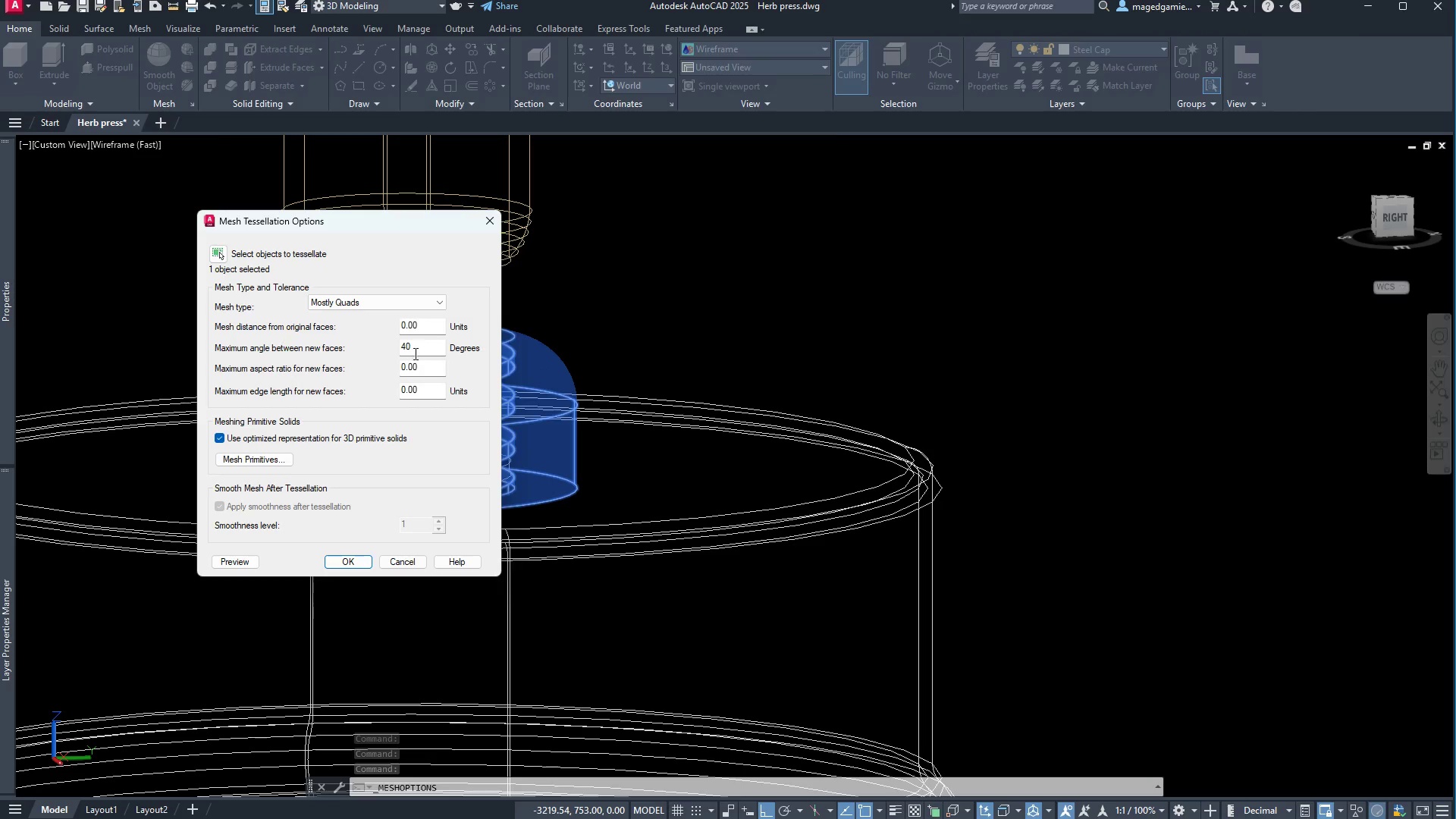 
left_click_drag(start_coordinate=[416, 350], to_coordinate=[394, 347])
 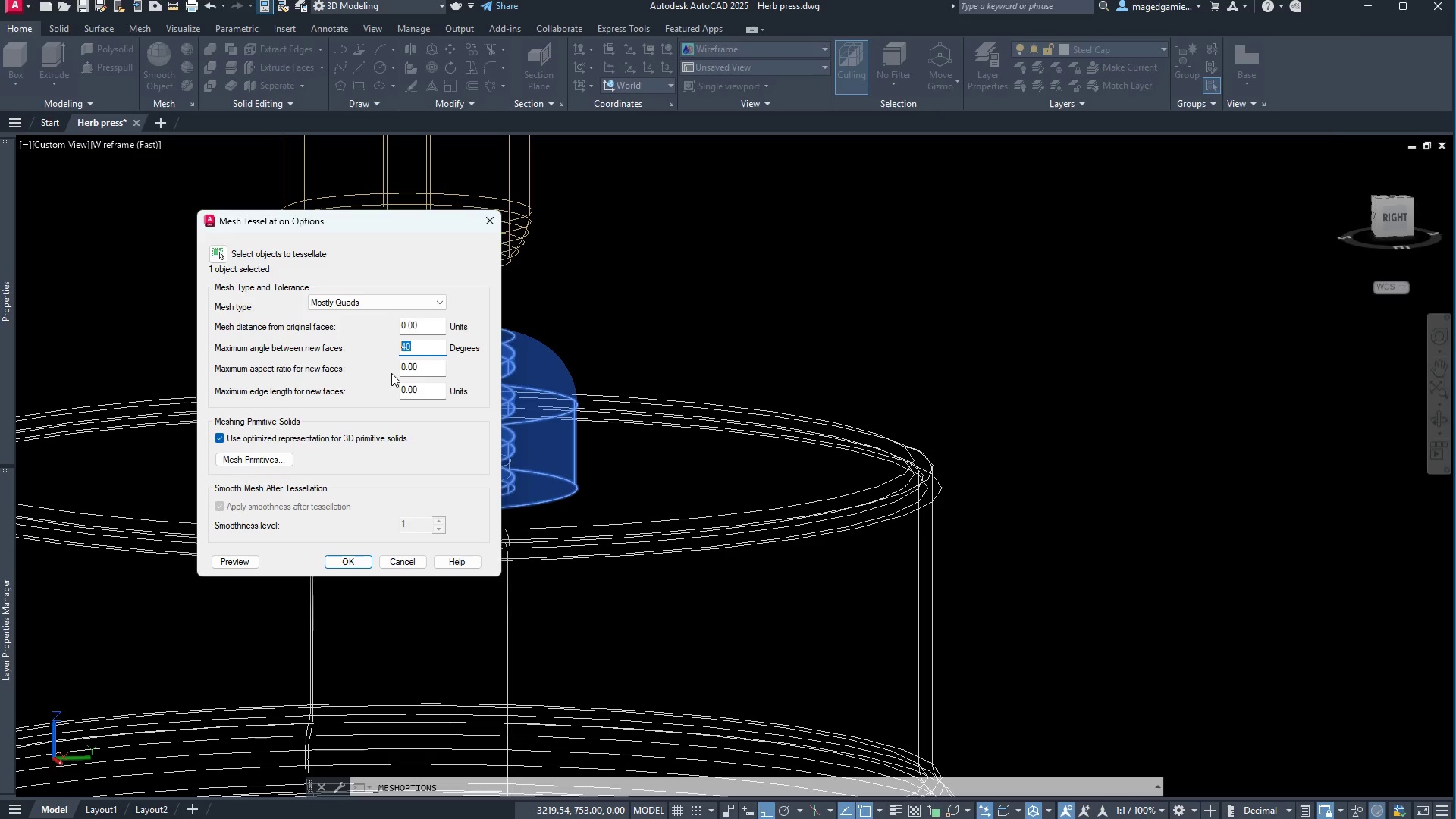 
type(80)
 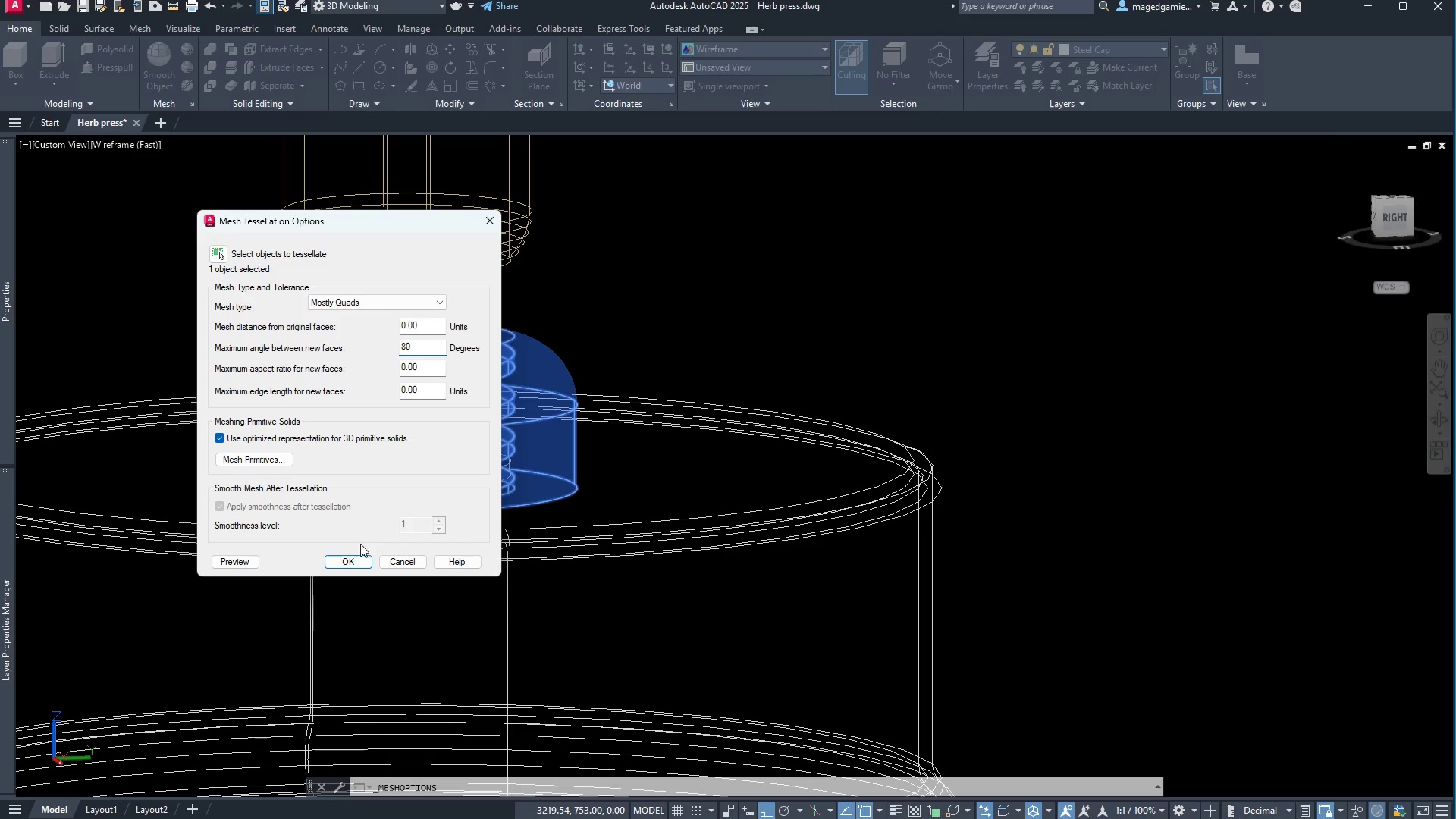 
left_click([273, 461])
 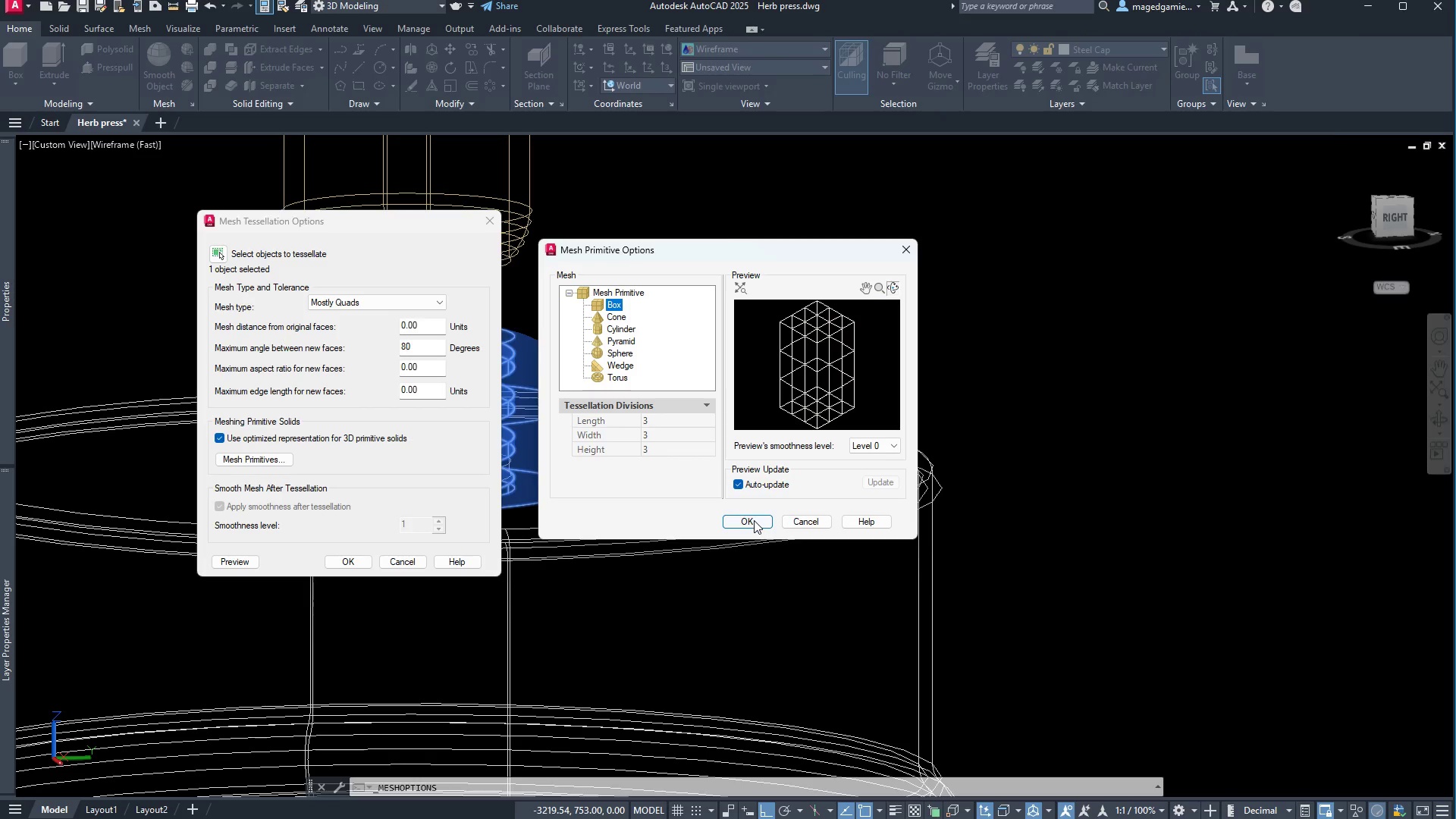 
left_click([628, 333])
 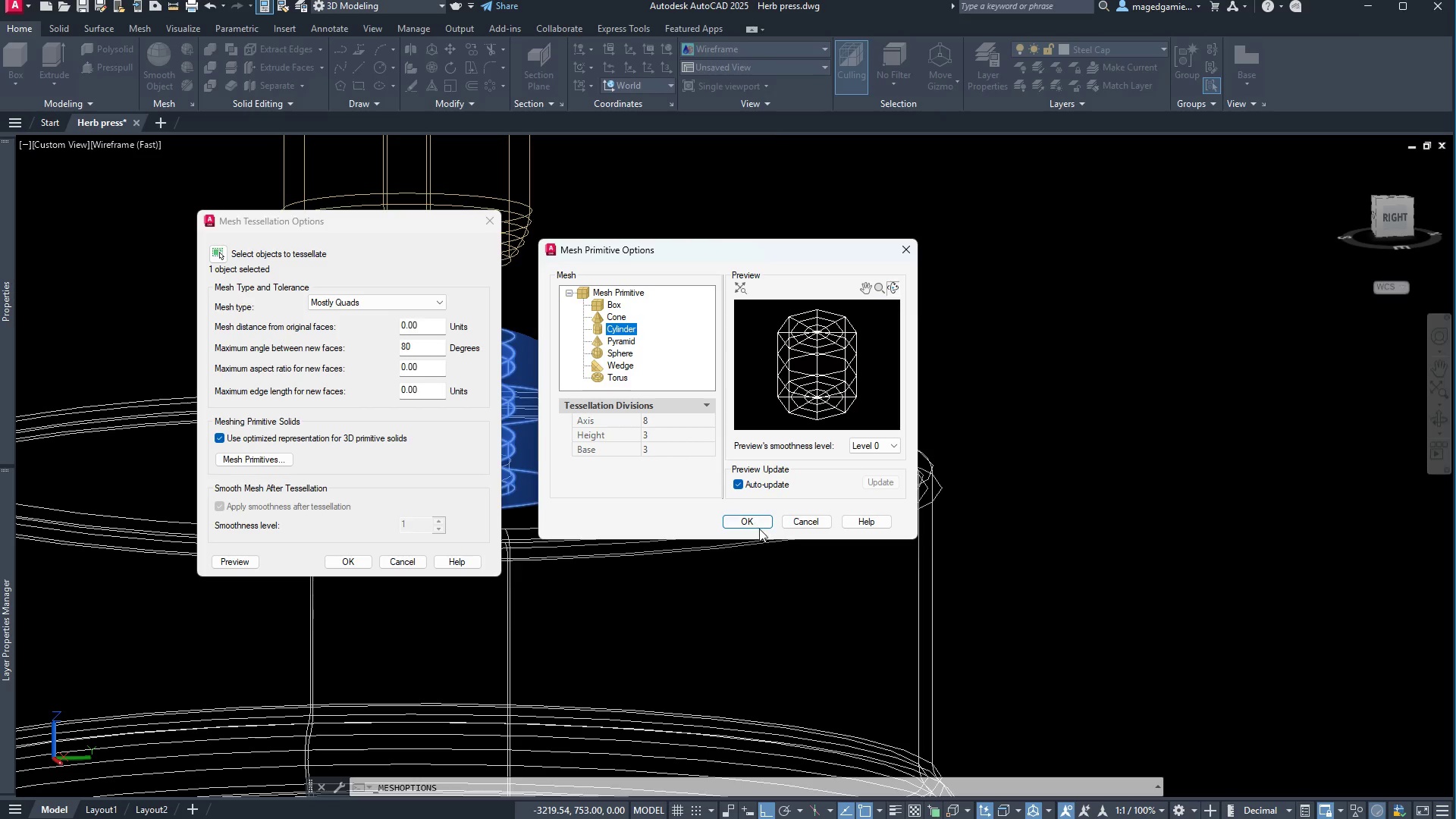 
left_click([758, 524])
 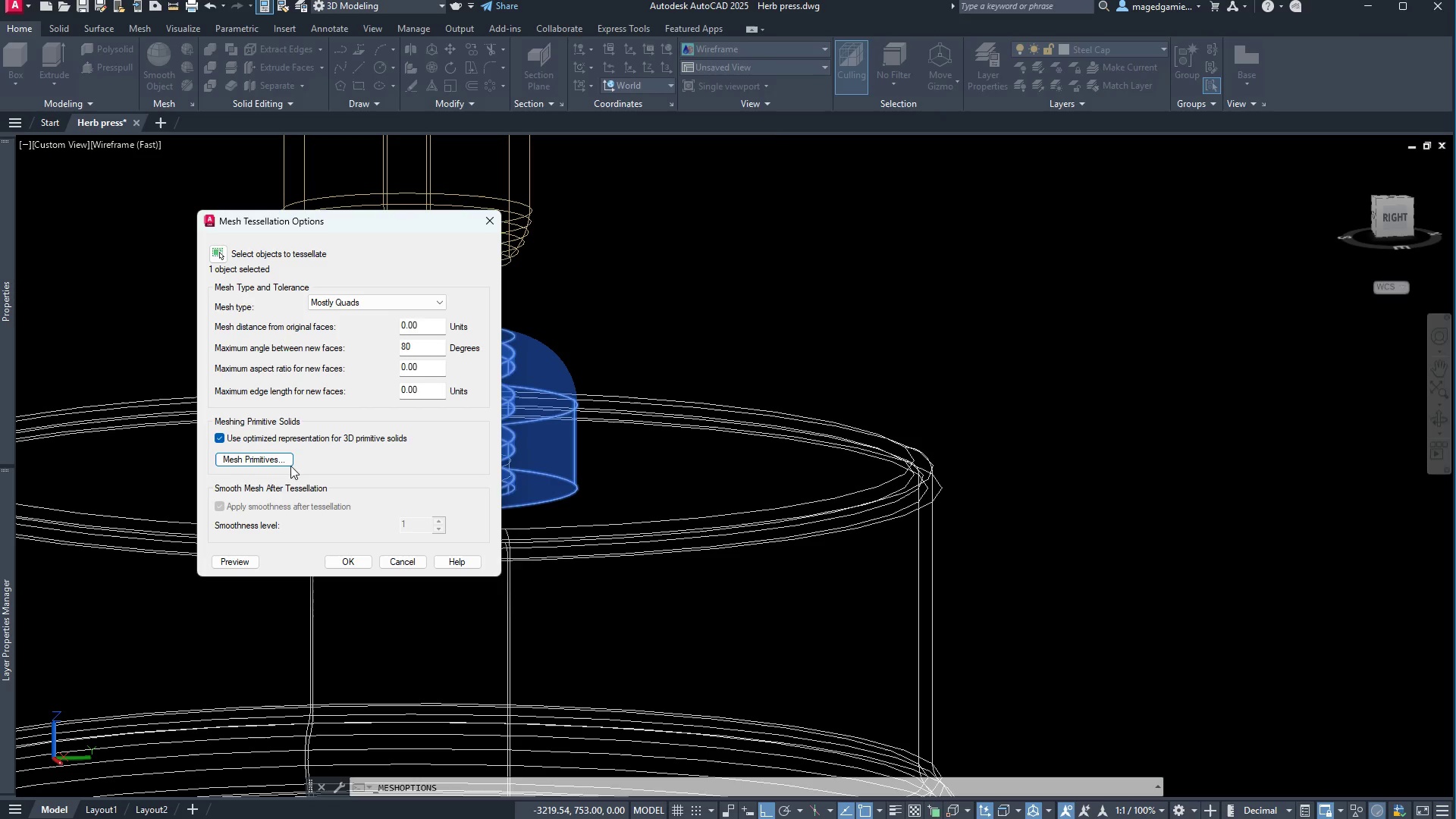 
left_click([273, 457])
 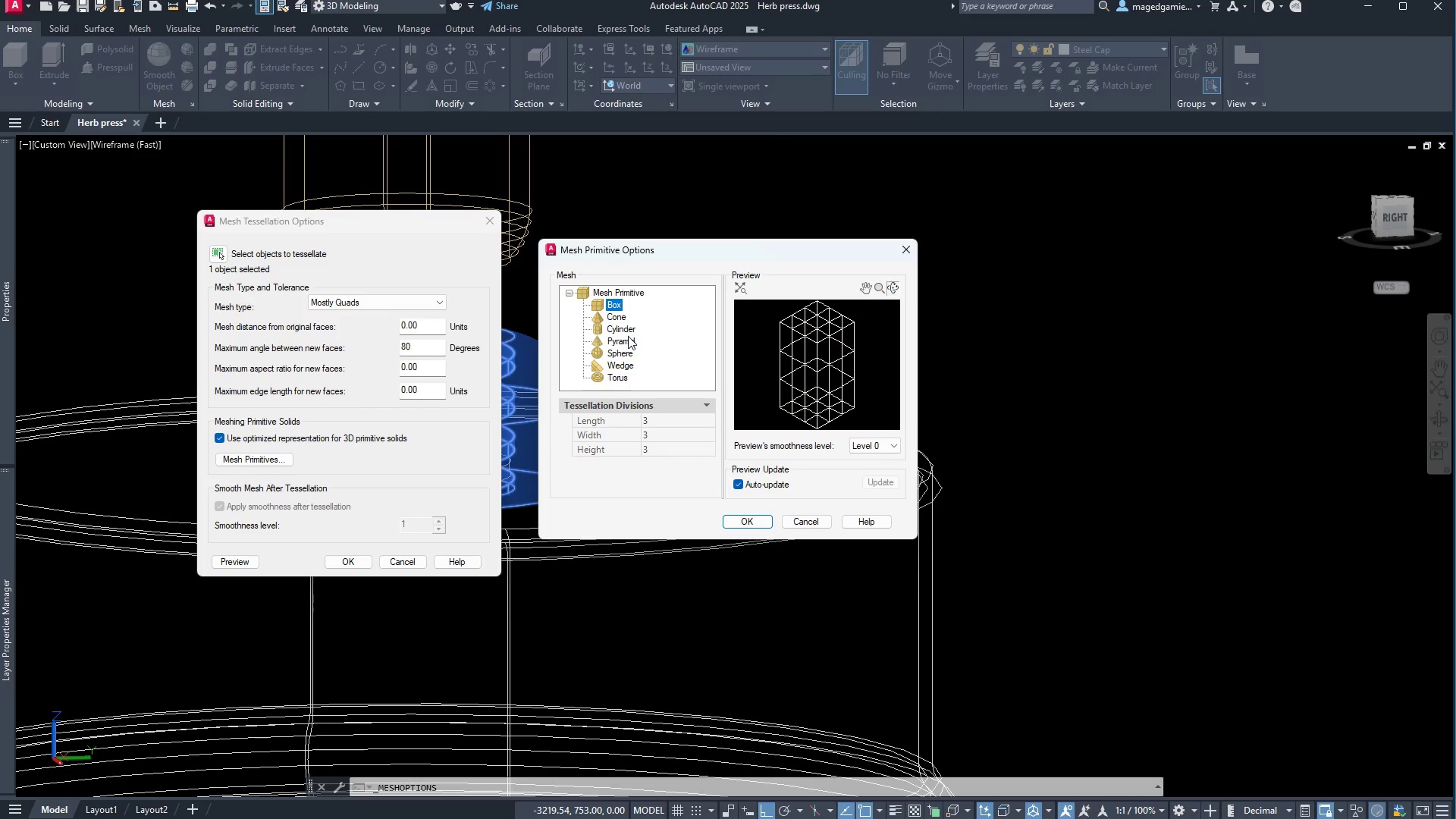 
left_click([628, 329])
 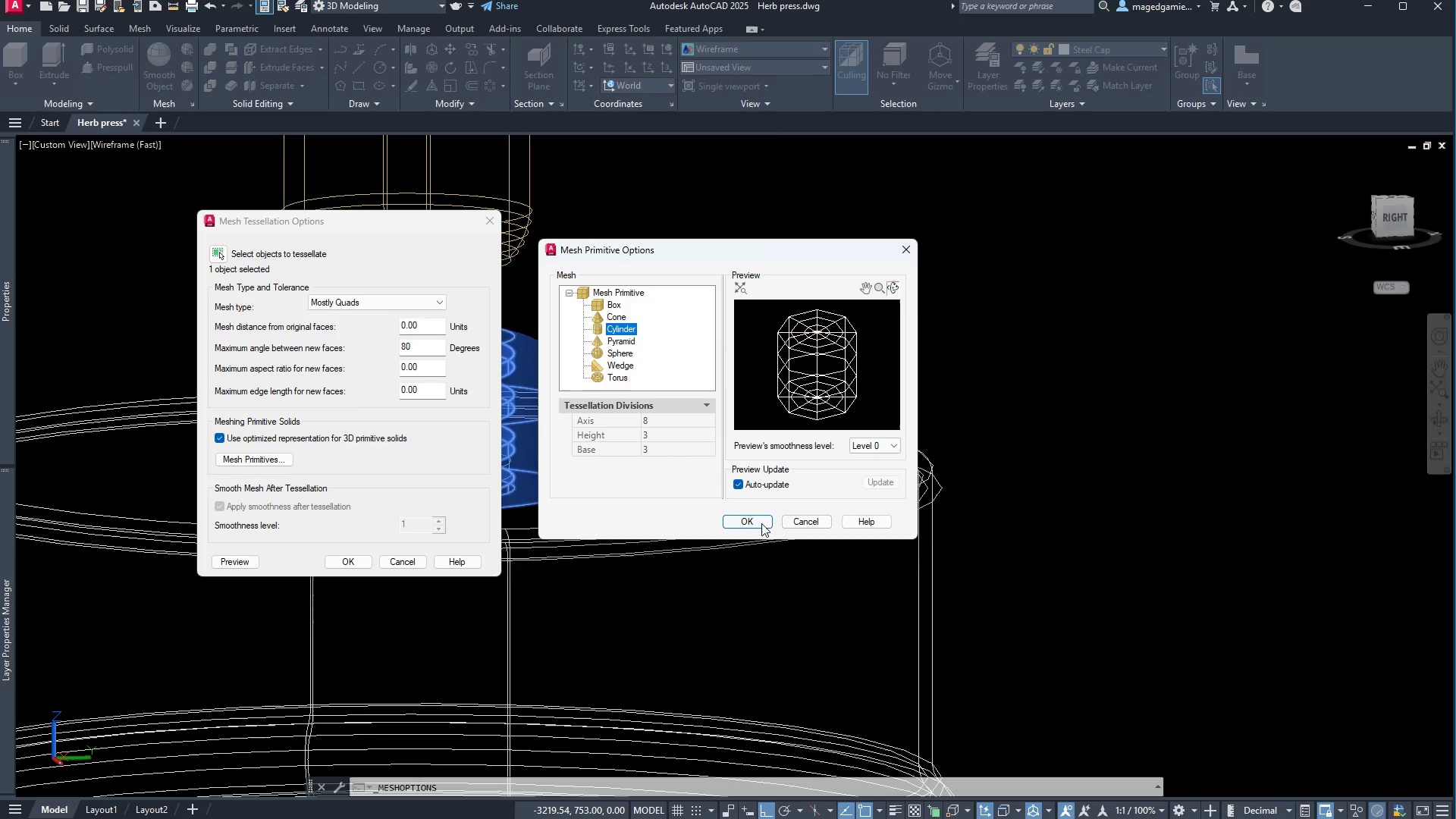 
wait(9.36)
 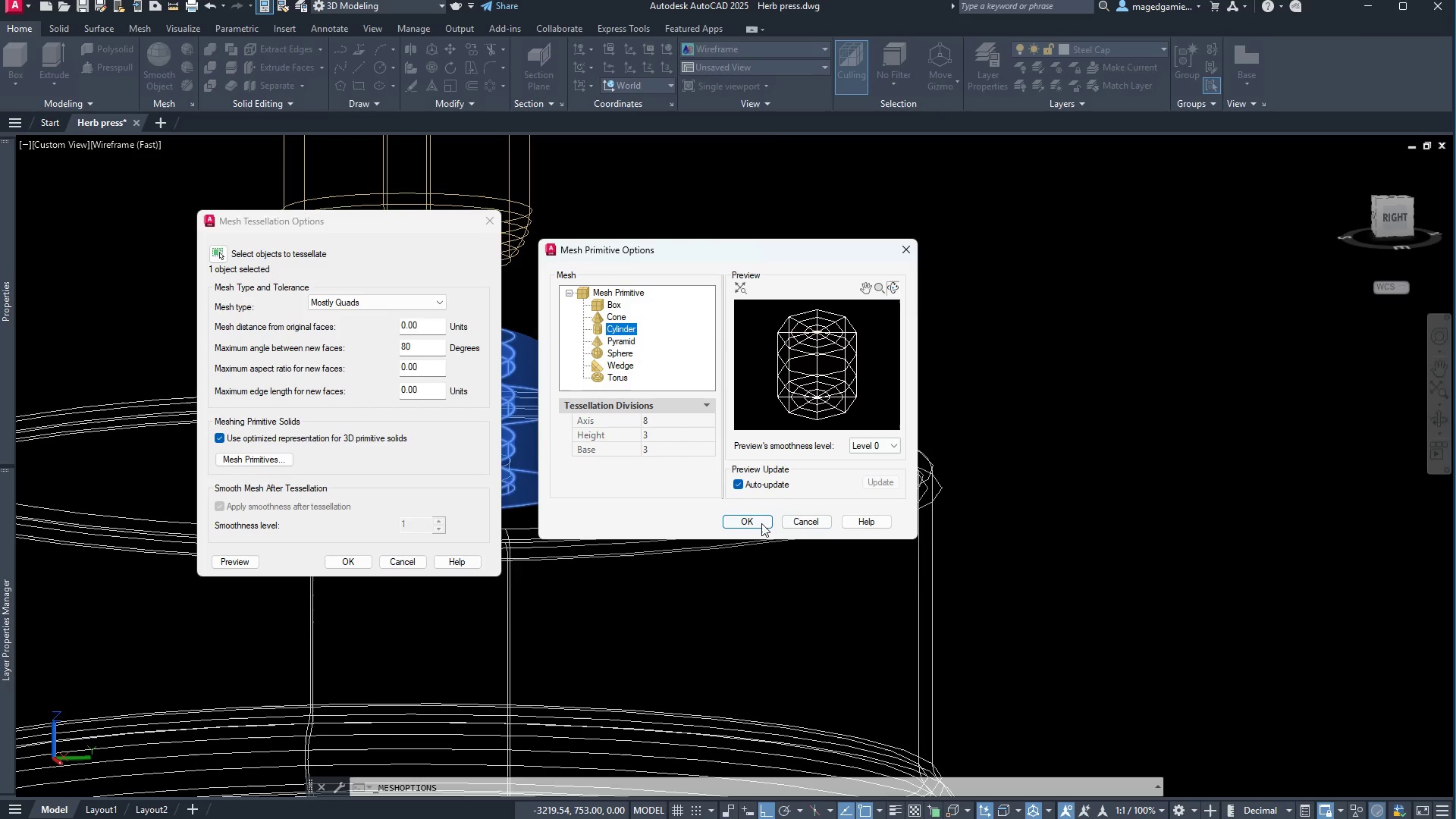 
left_click([218, 437])
 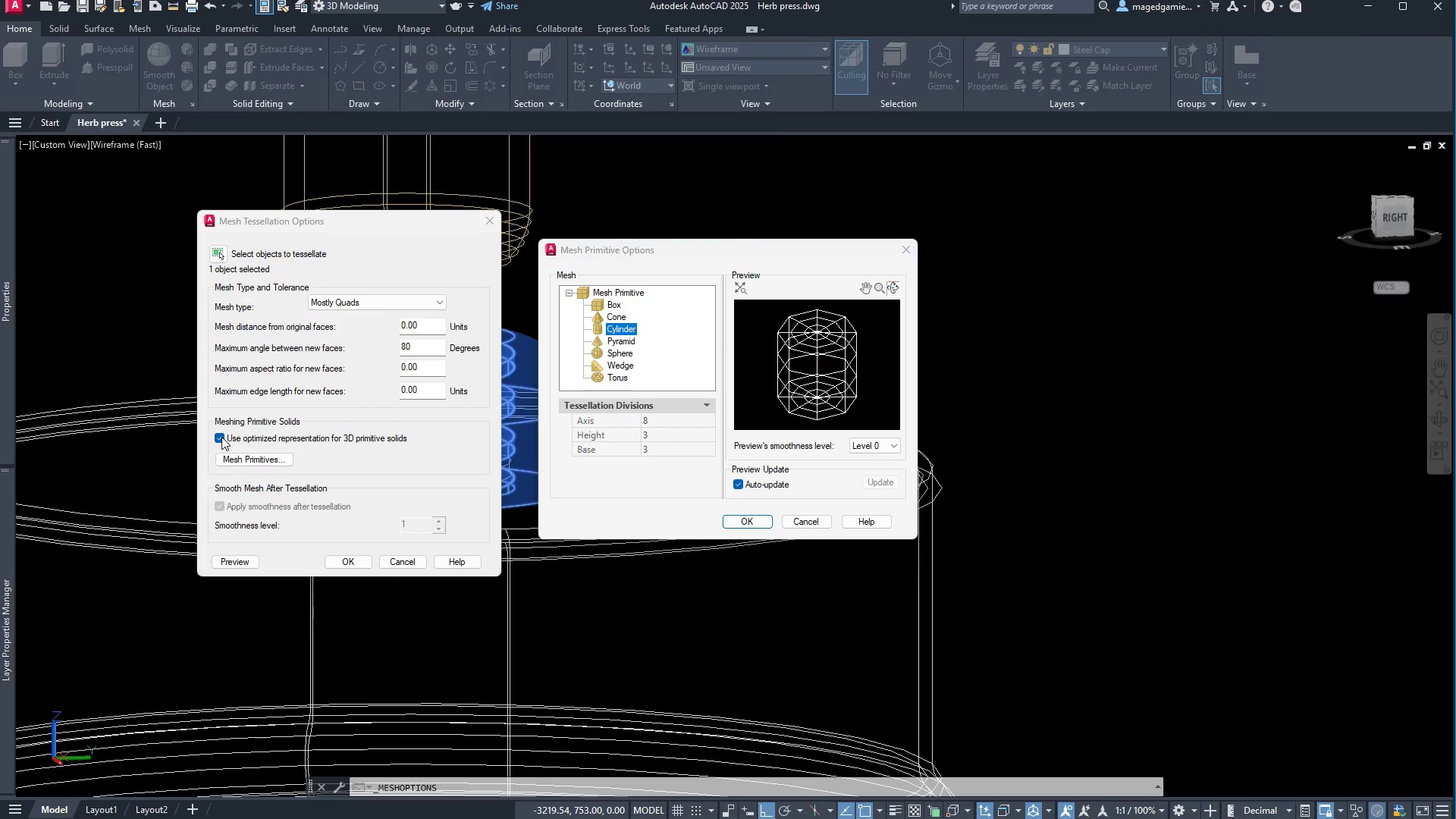 
left_click([221, 437])
 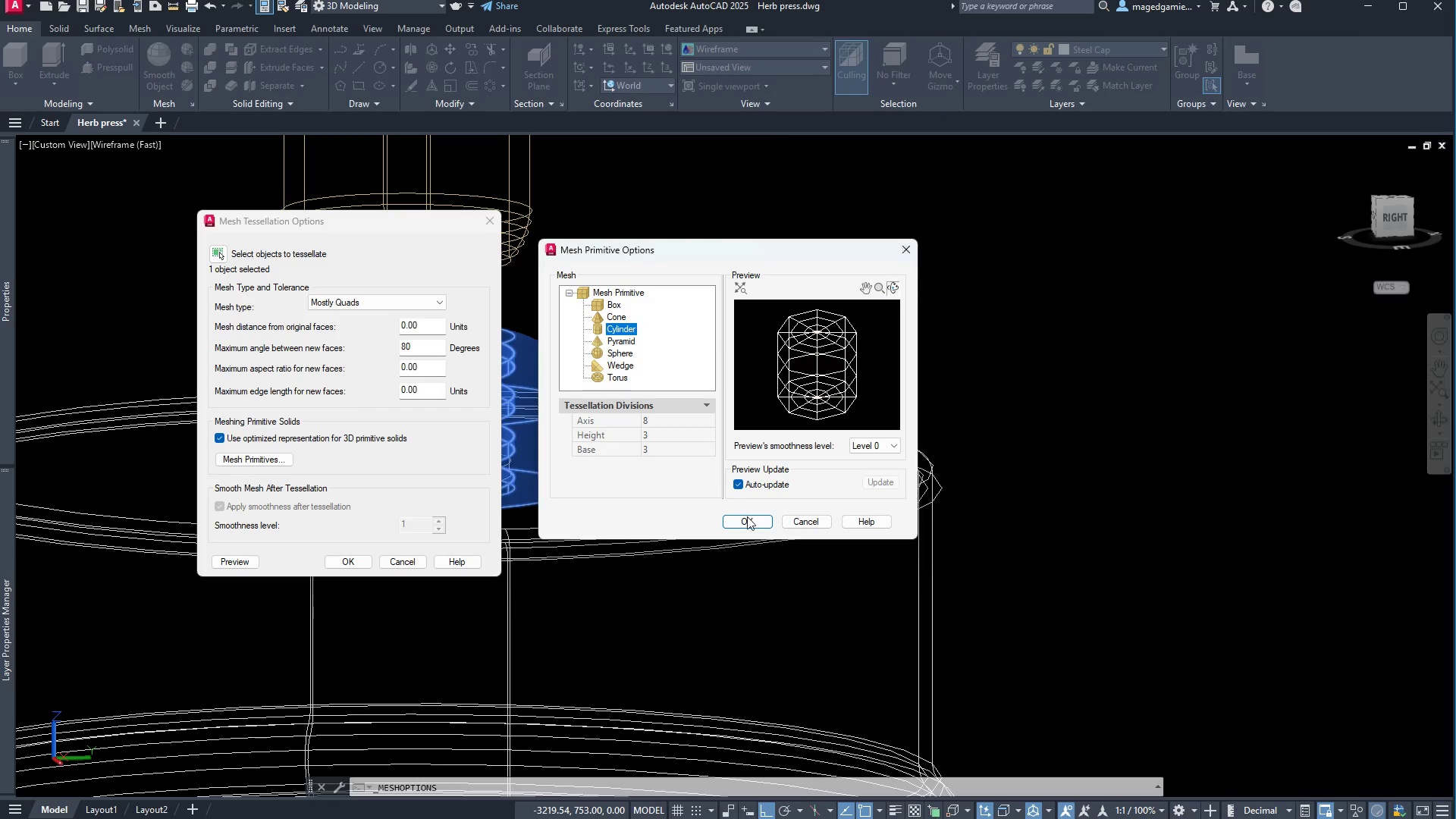 
left_click([746, 522])
 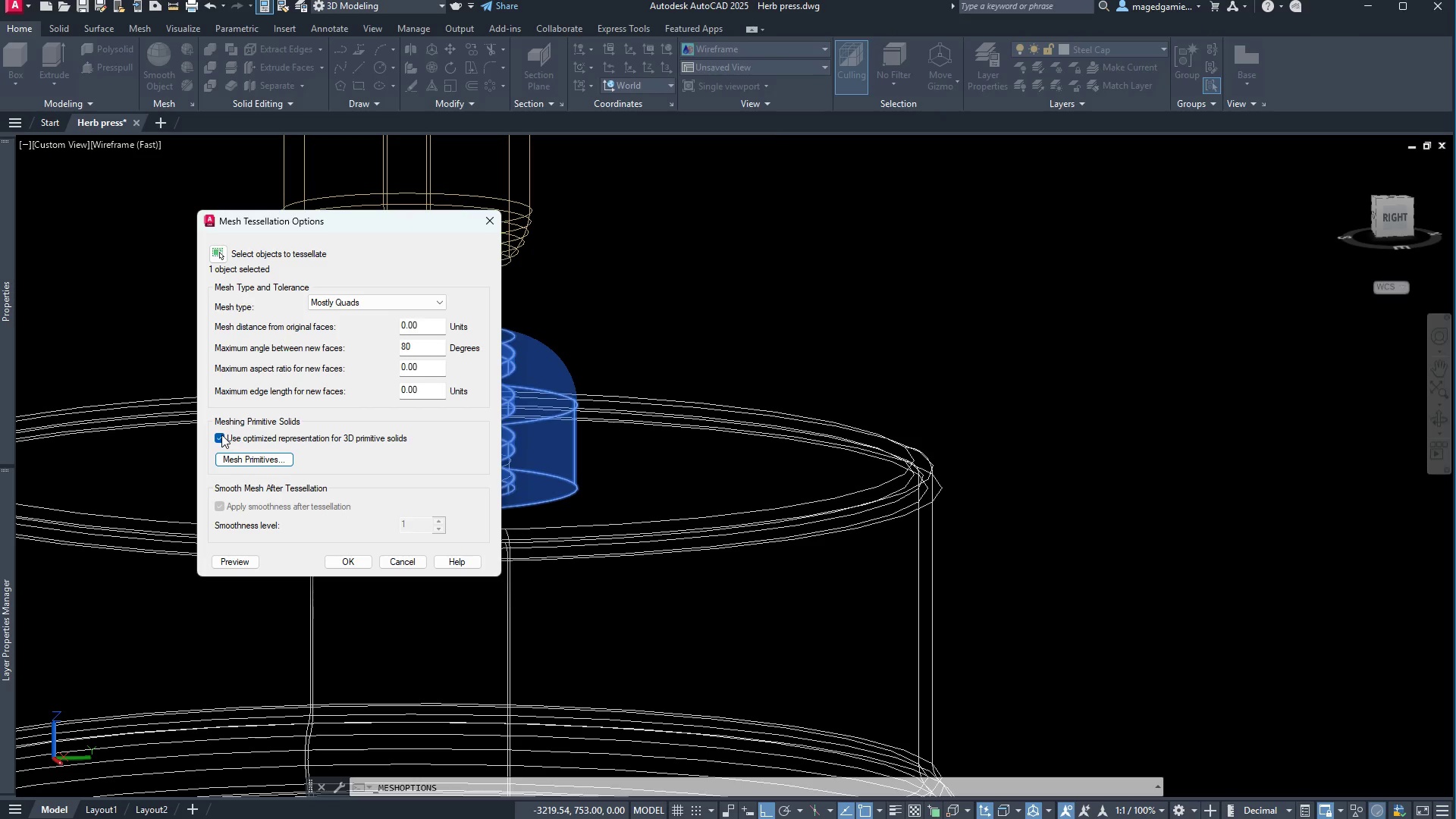 
left_click([221, 436])
 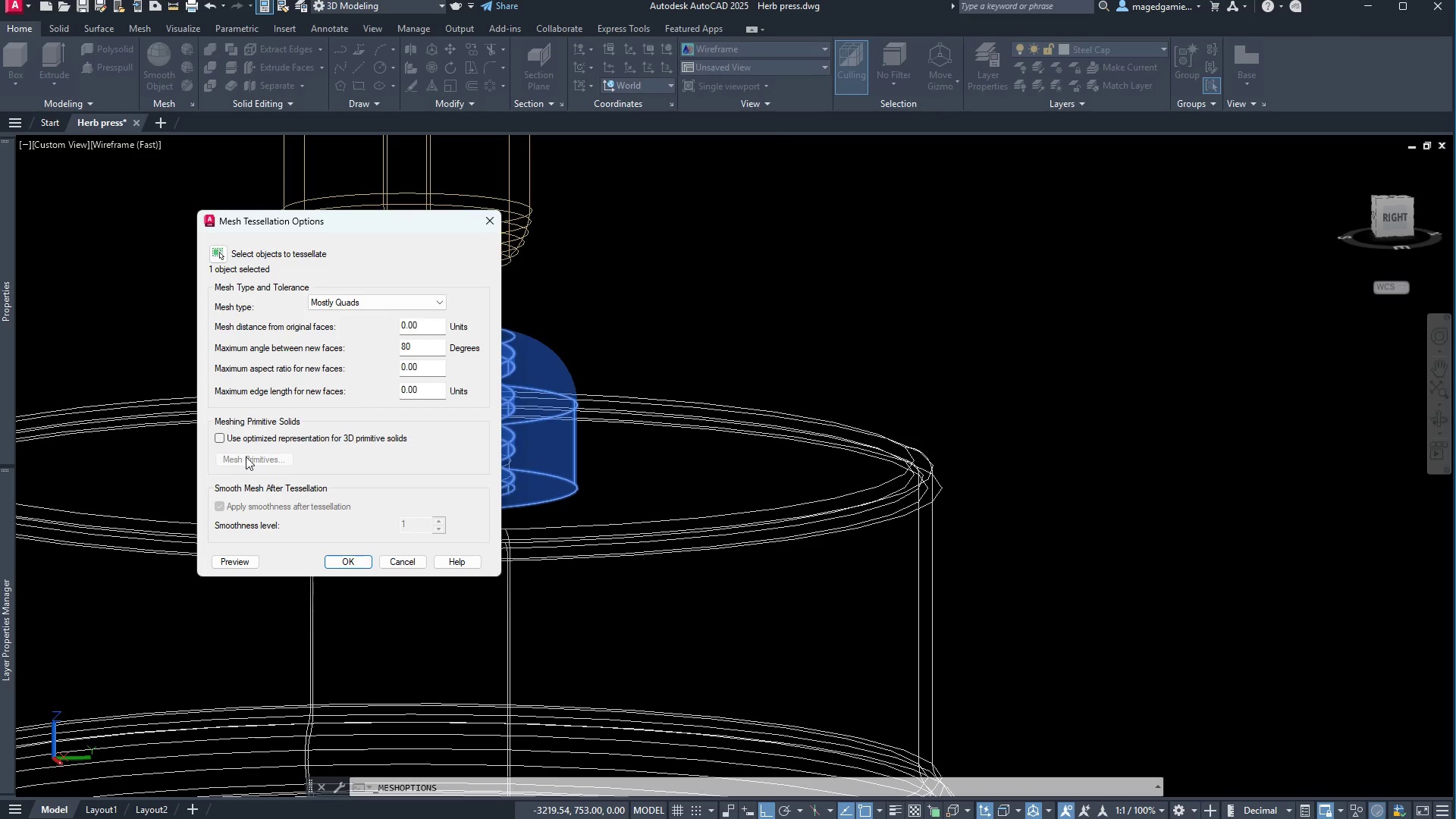 
left_click([247, 459])
 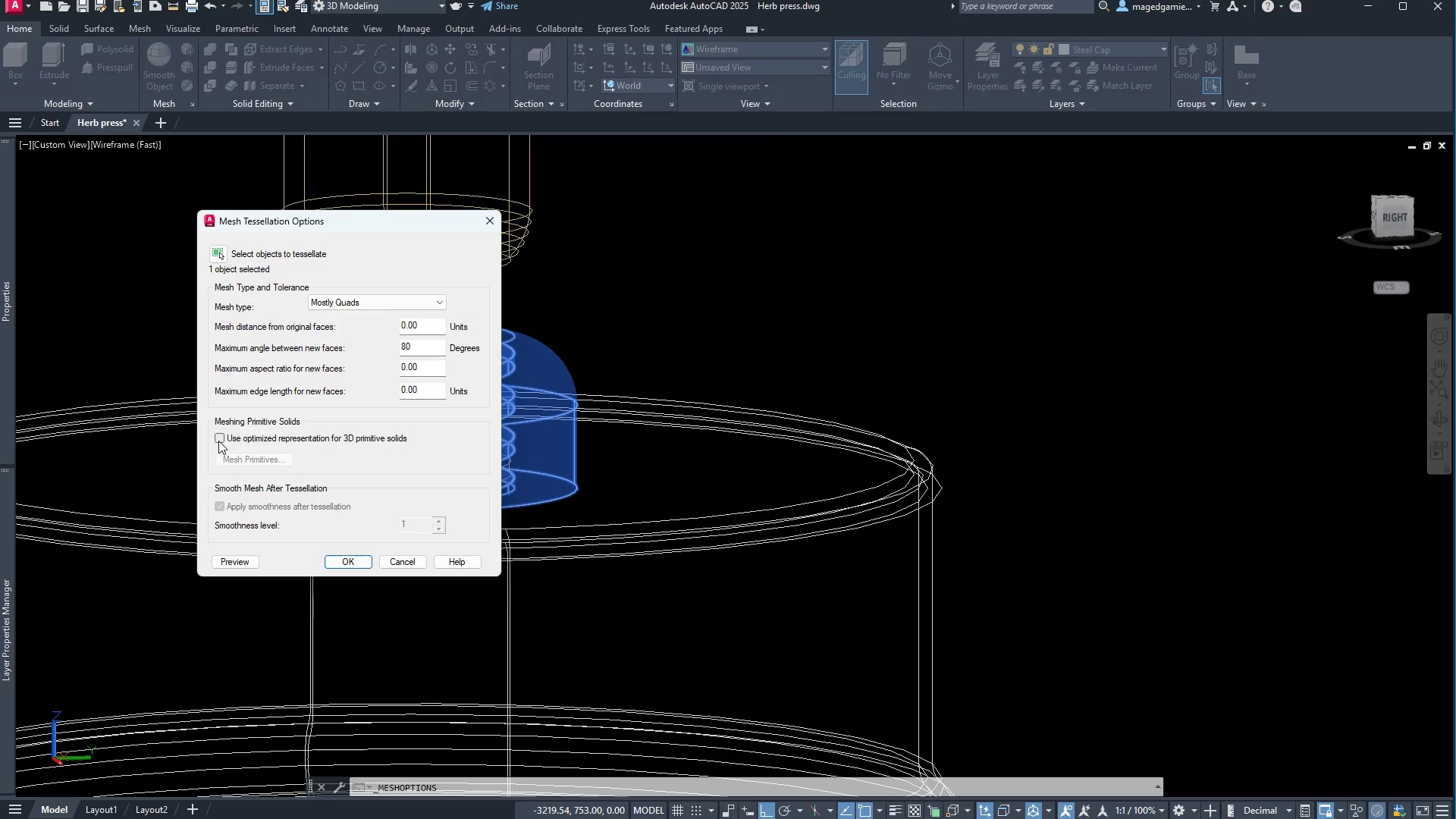 
left_click([218, 438])
 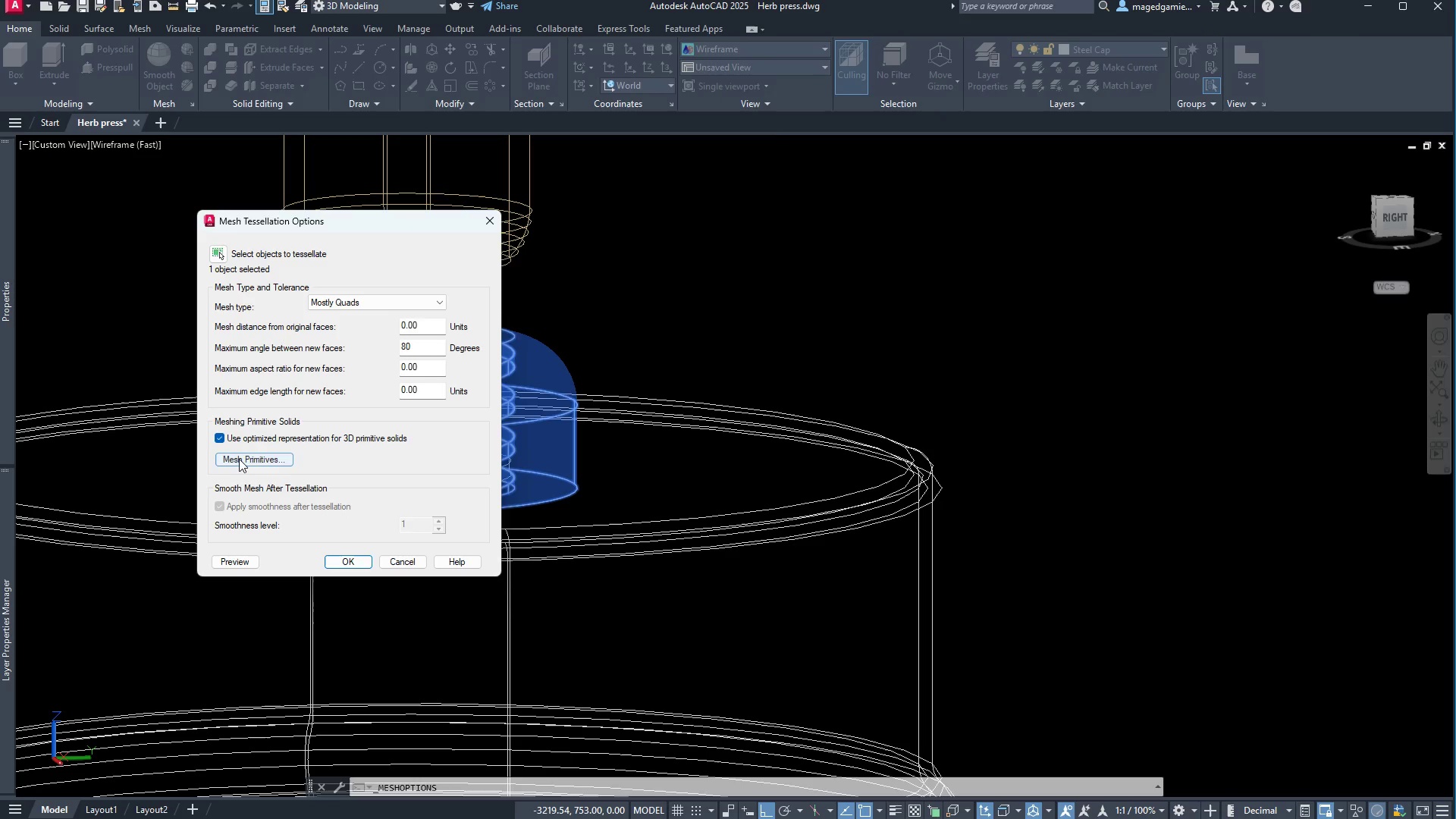 
left_click([239, 459])
 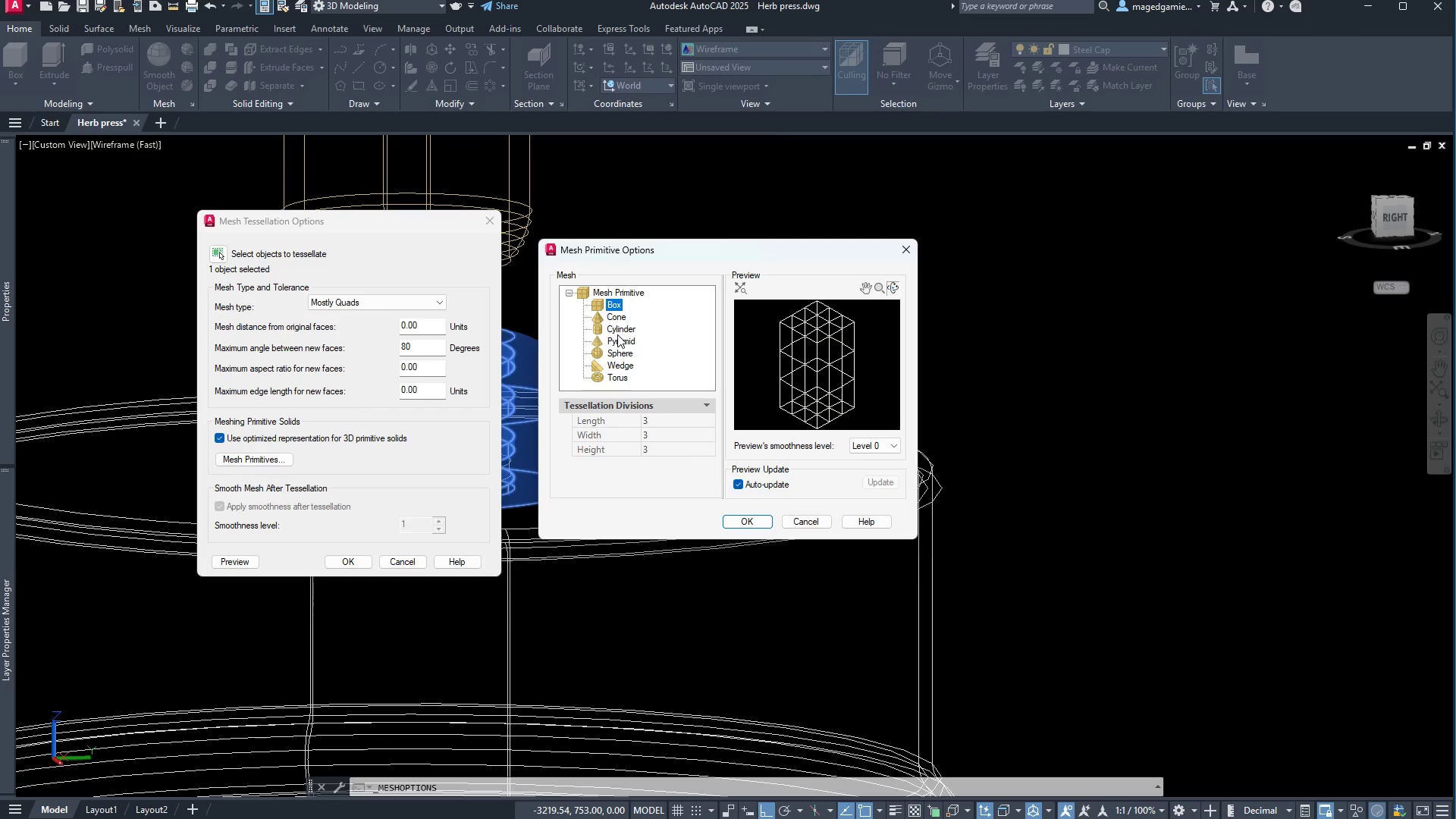 
double_click([621, 326])
 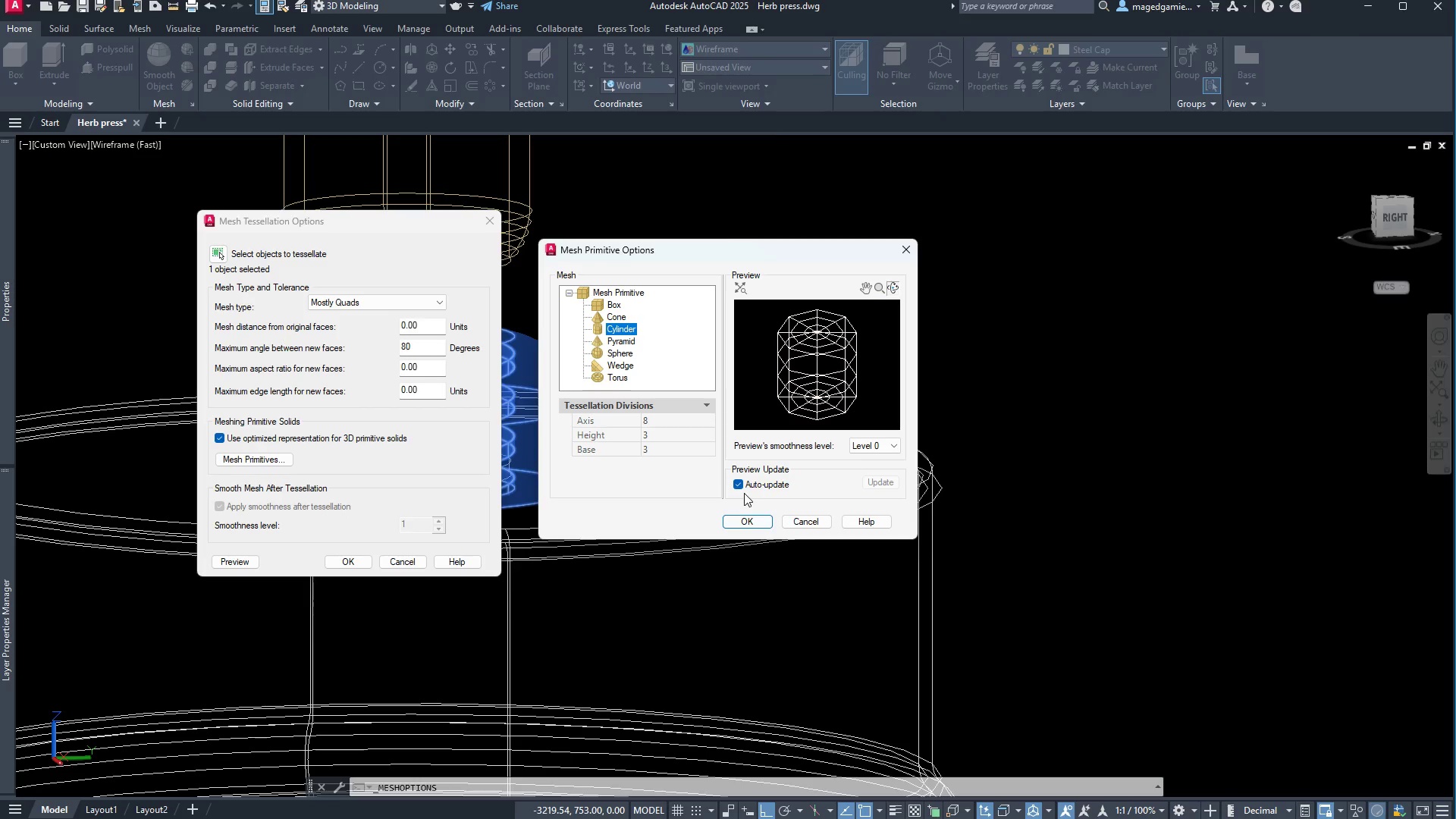 
left_click([739, 482])
 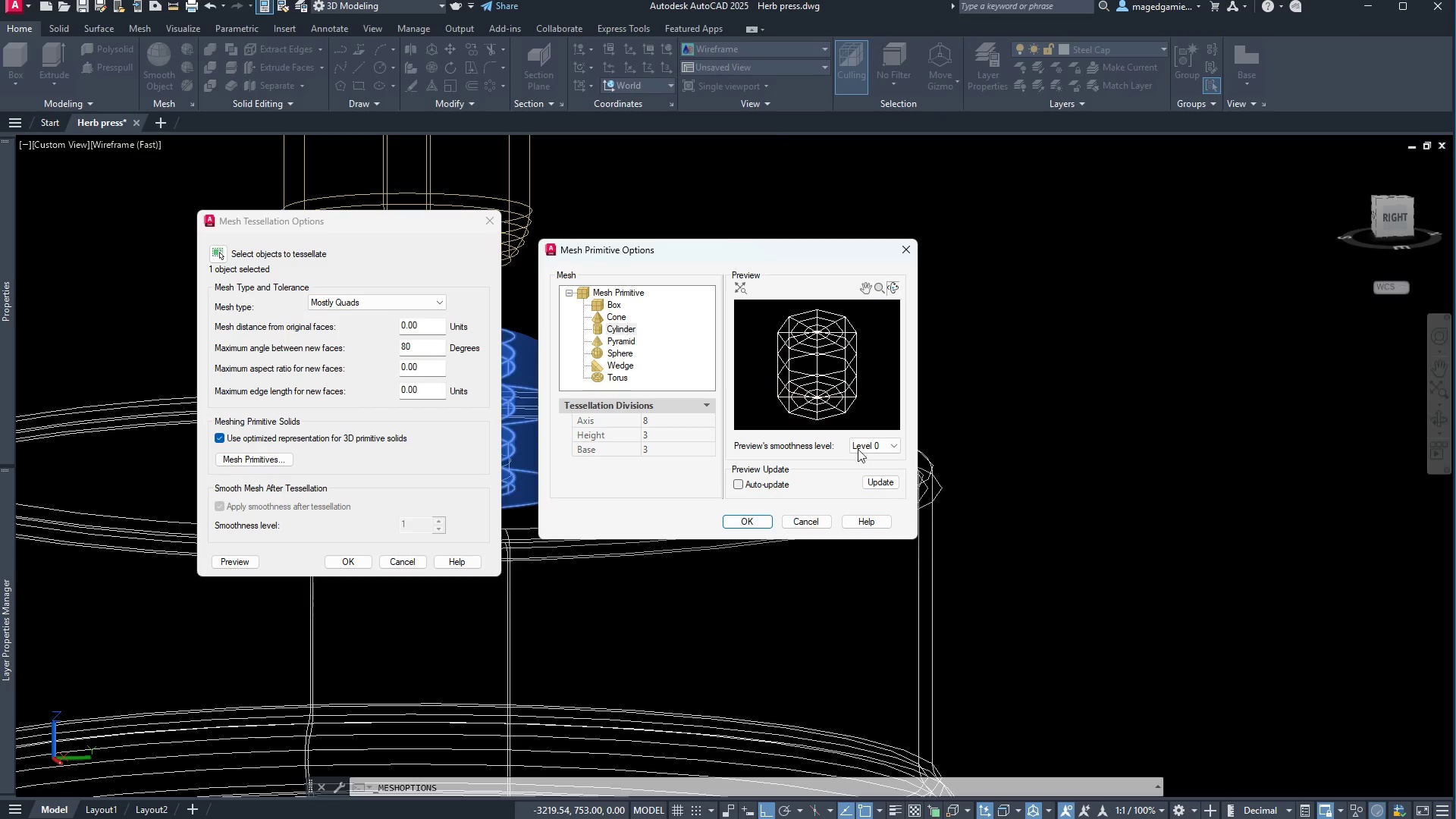 
left_click([889, 445])
 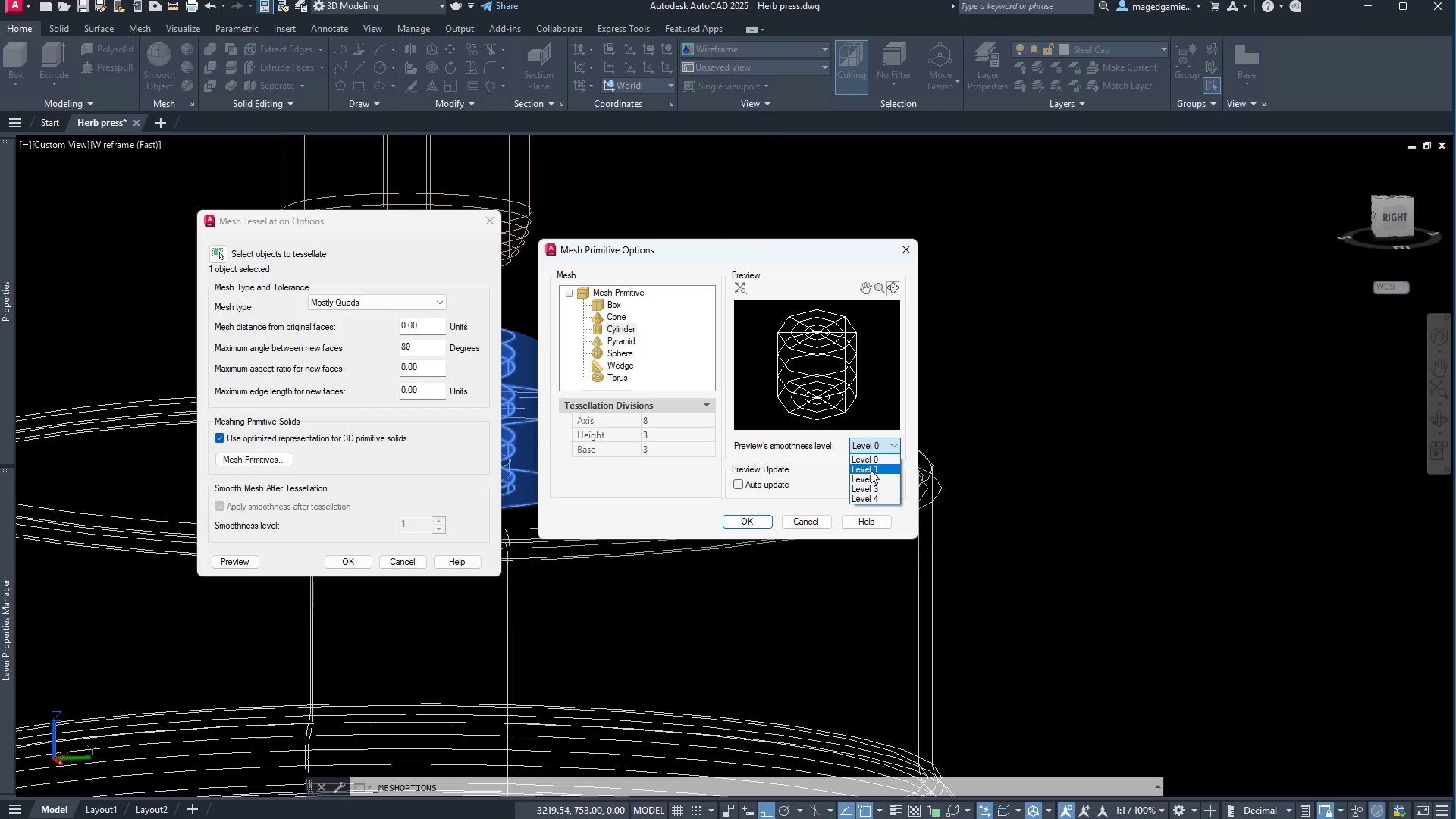 
left_click([871, 470])
 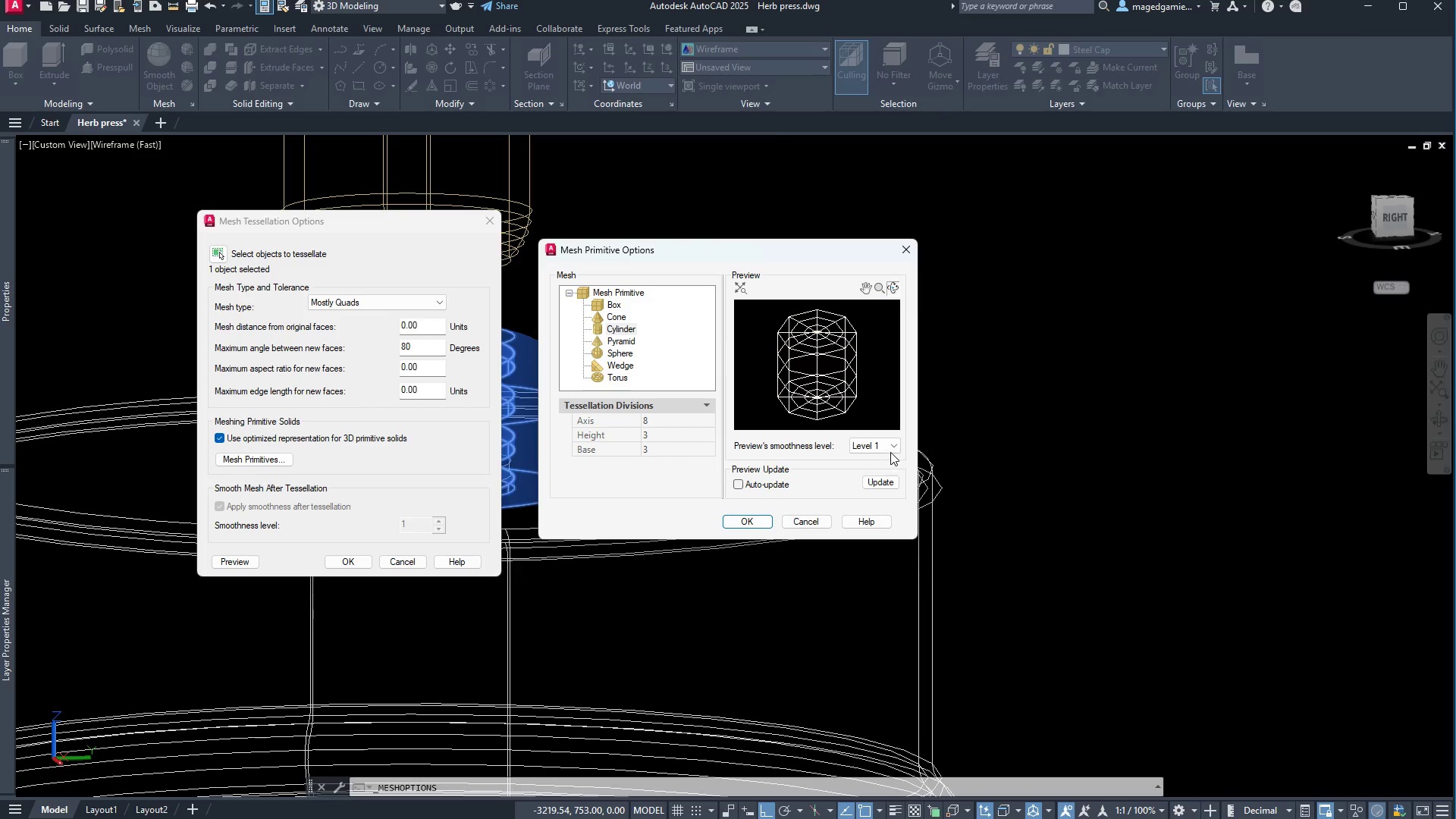 
left_click([892, 449])
 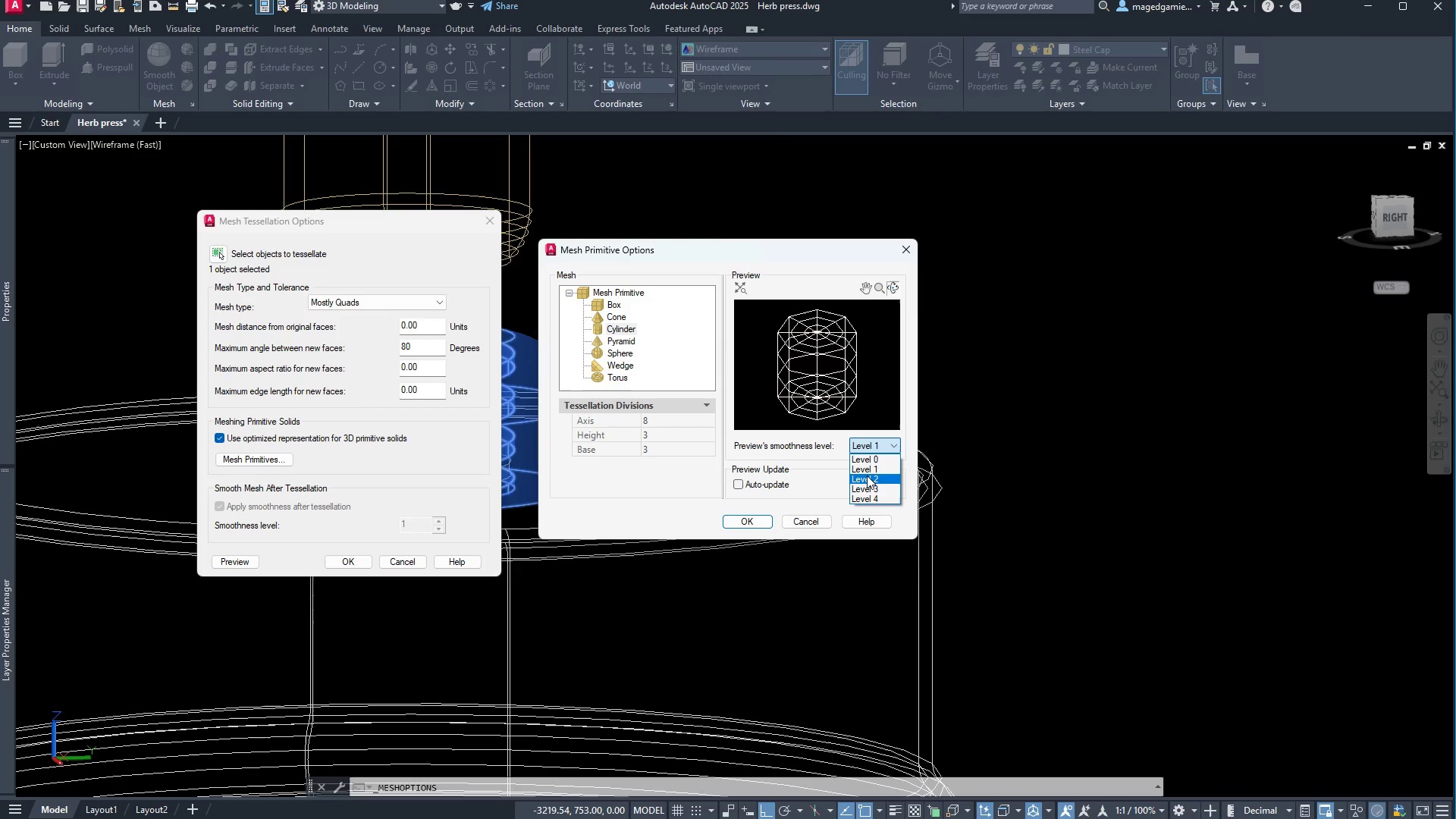 
left_click([867, 475])
 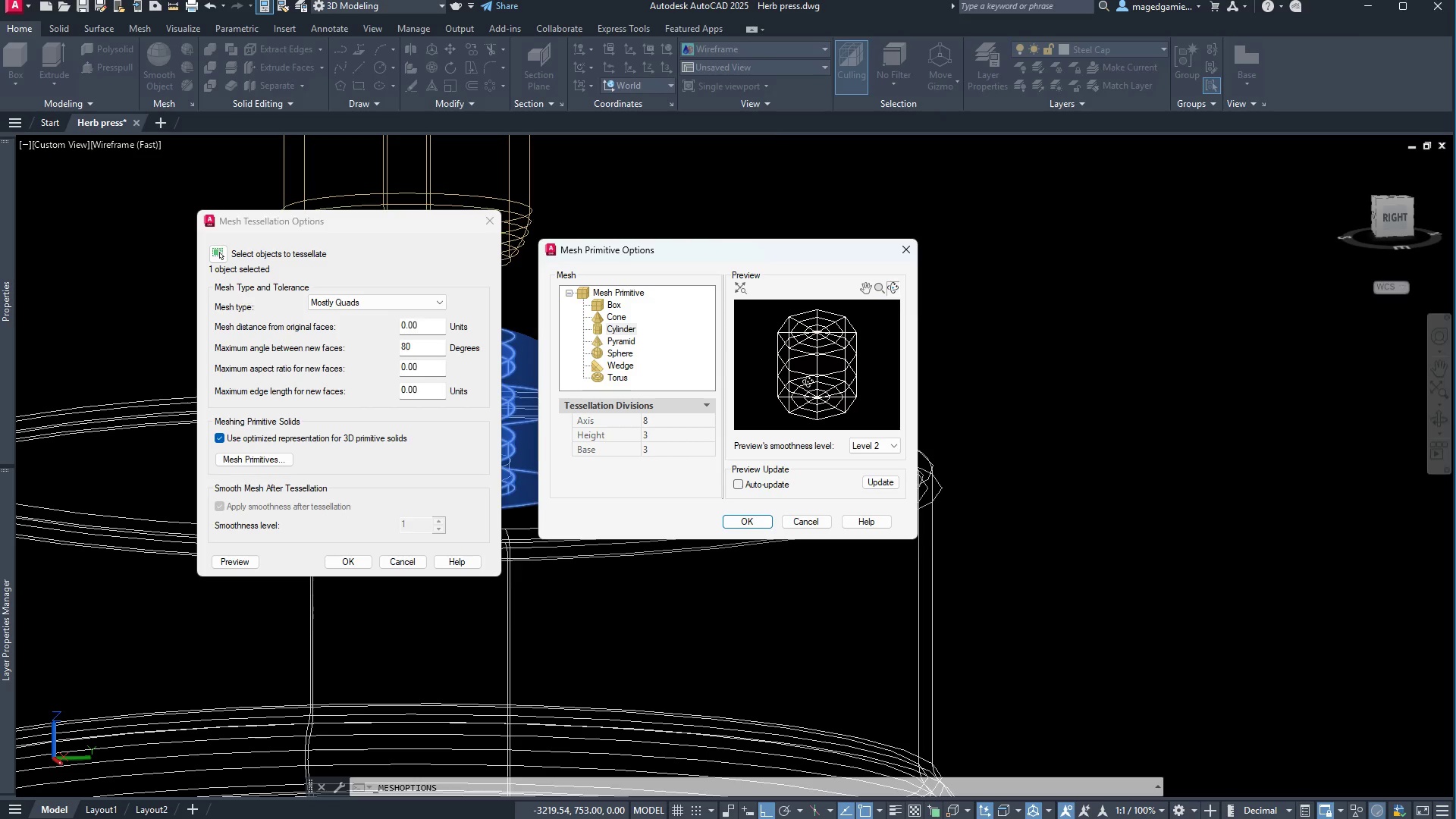 
left_click_drag(start_coordinate=[808, 382], to_coordinate=[781, 353])
 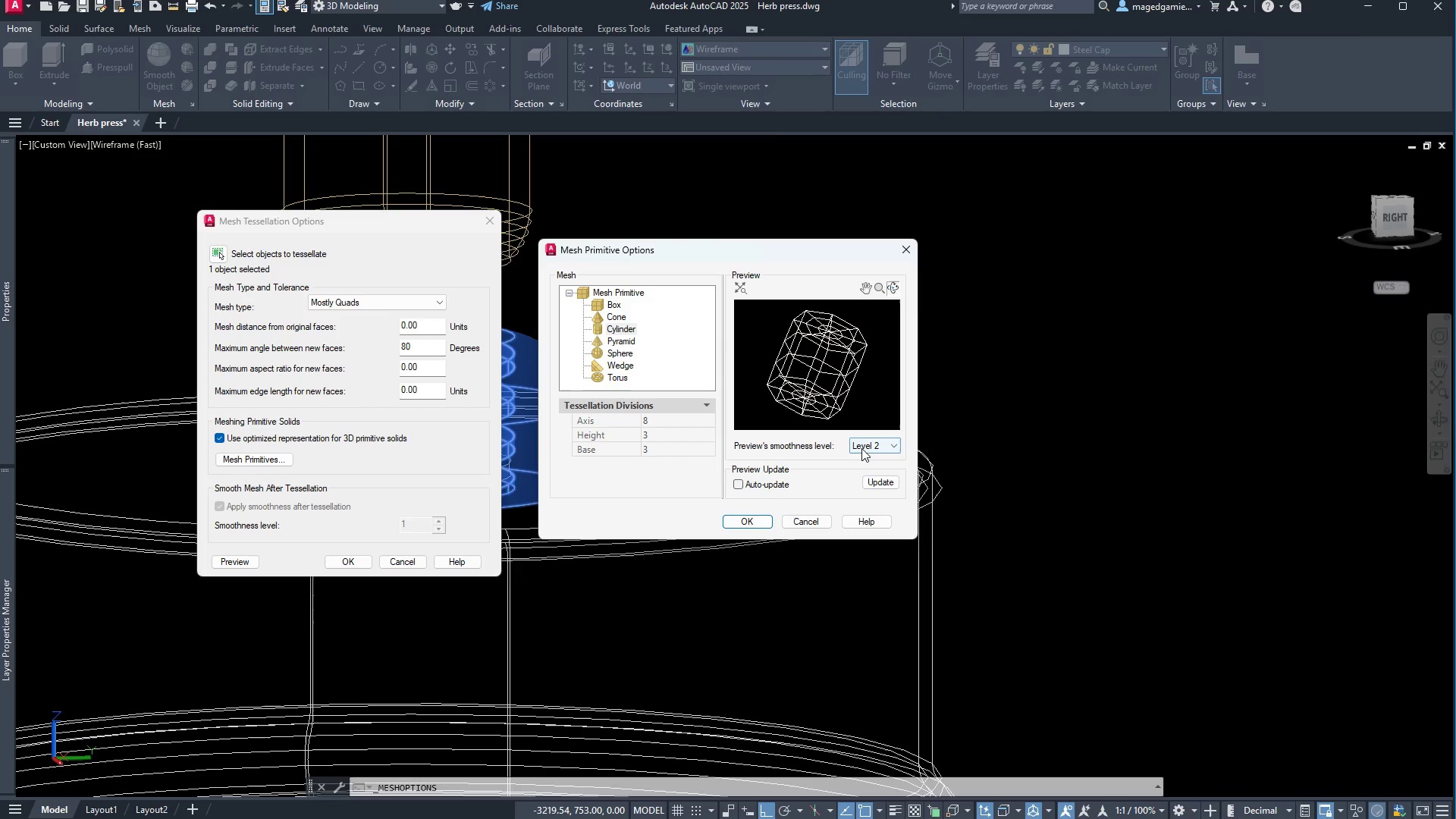 
left_click([861, 448])
 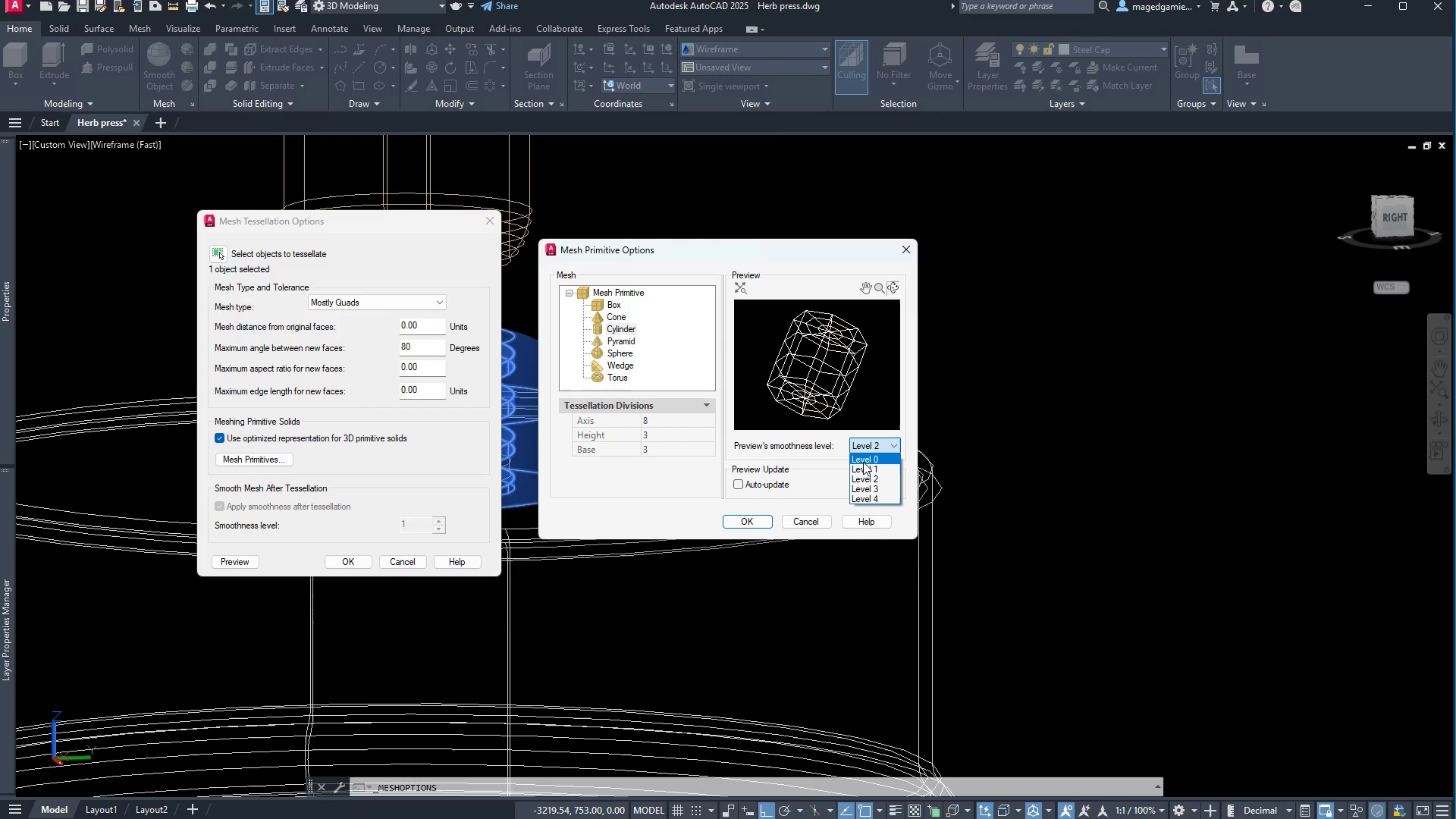 
left_click([863, 461])
 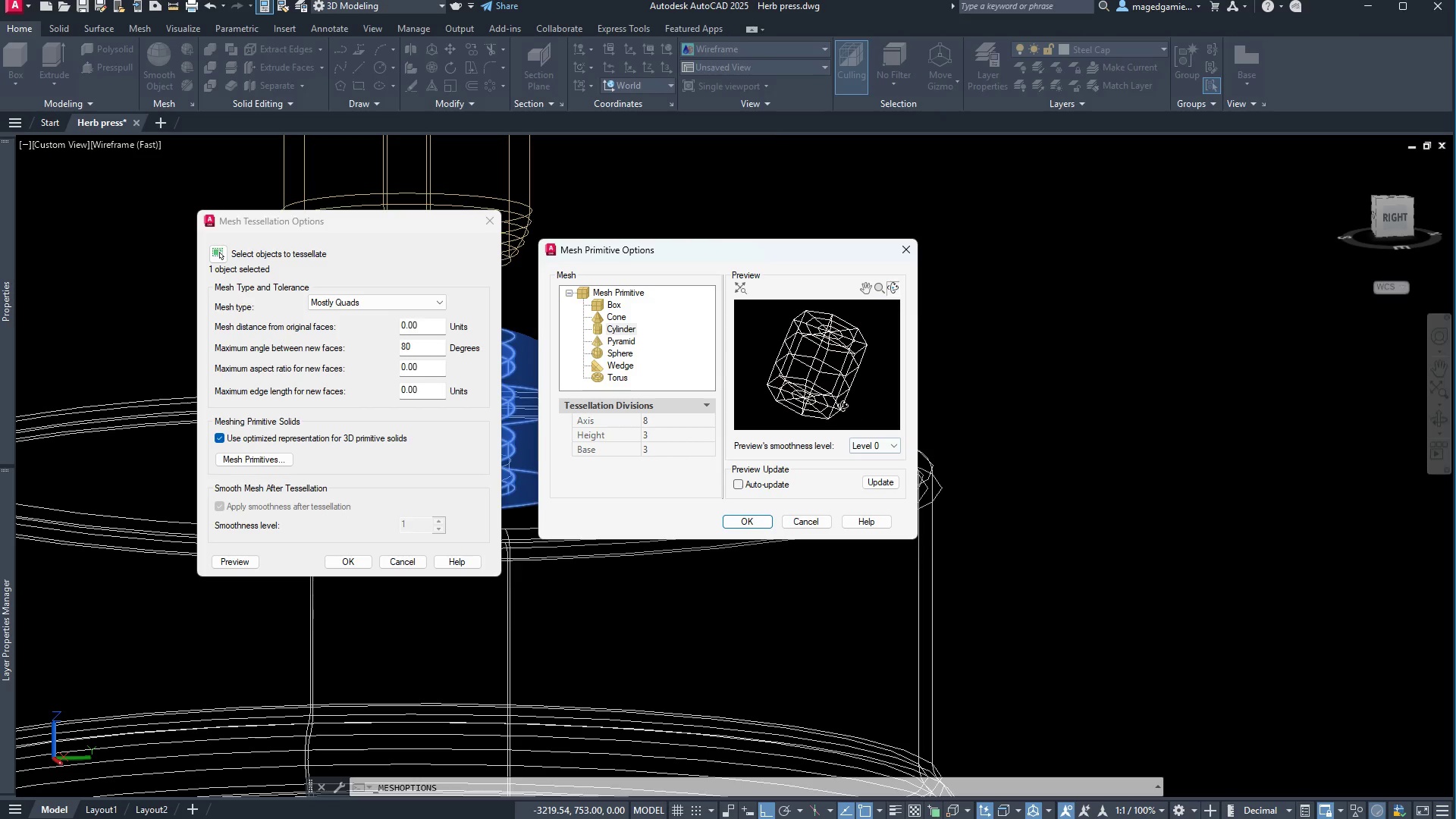 
left_click_drag(start_coordinate=[838, 394], to_coordinate=[809, 394])
 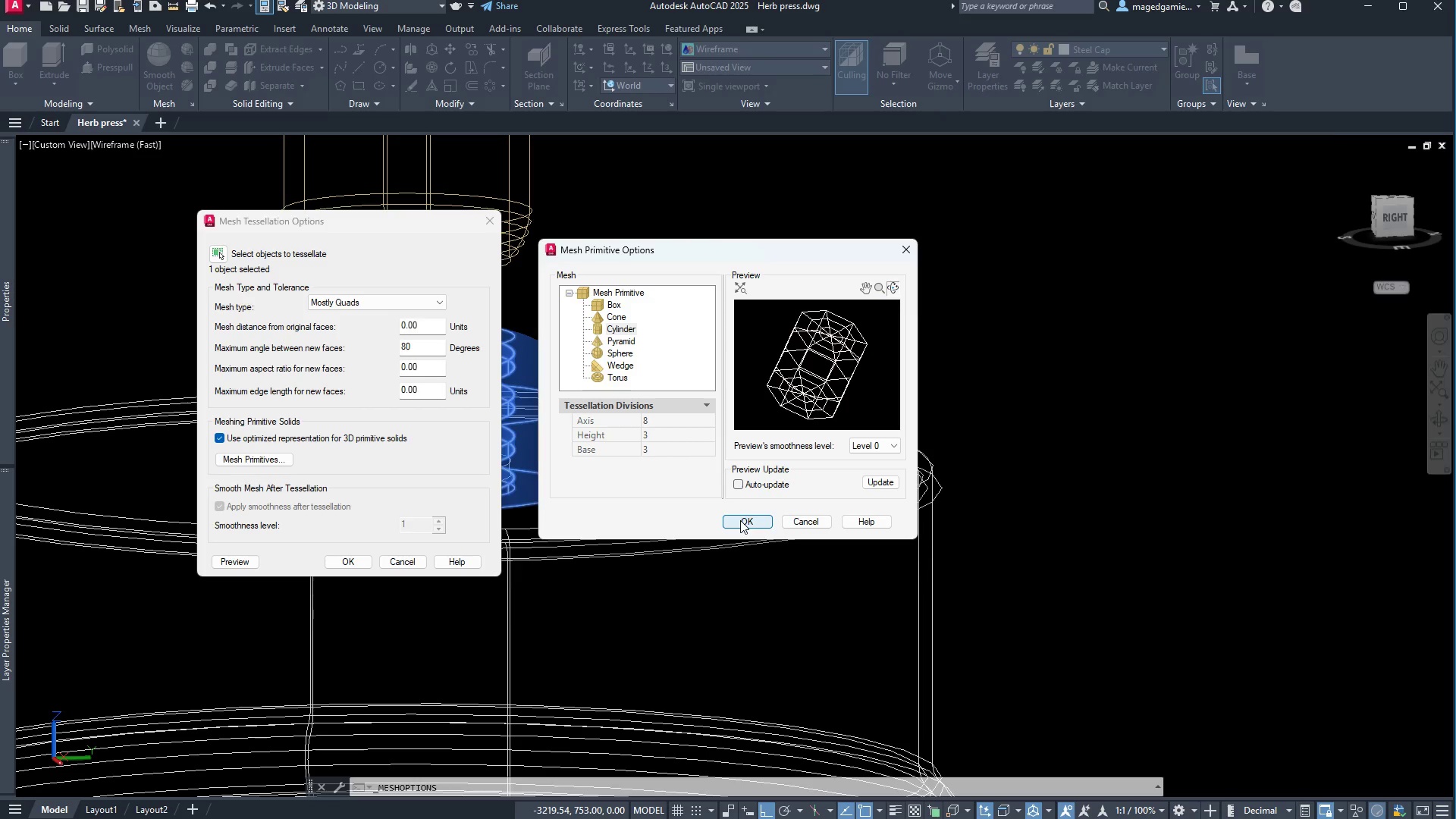 
left_click([740, 520])
 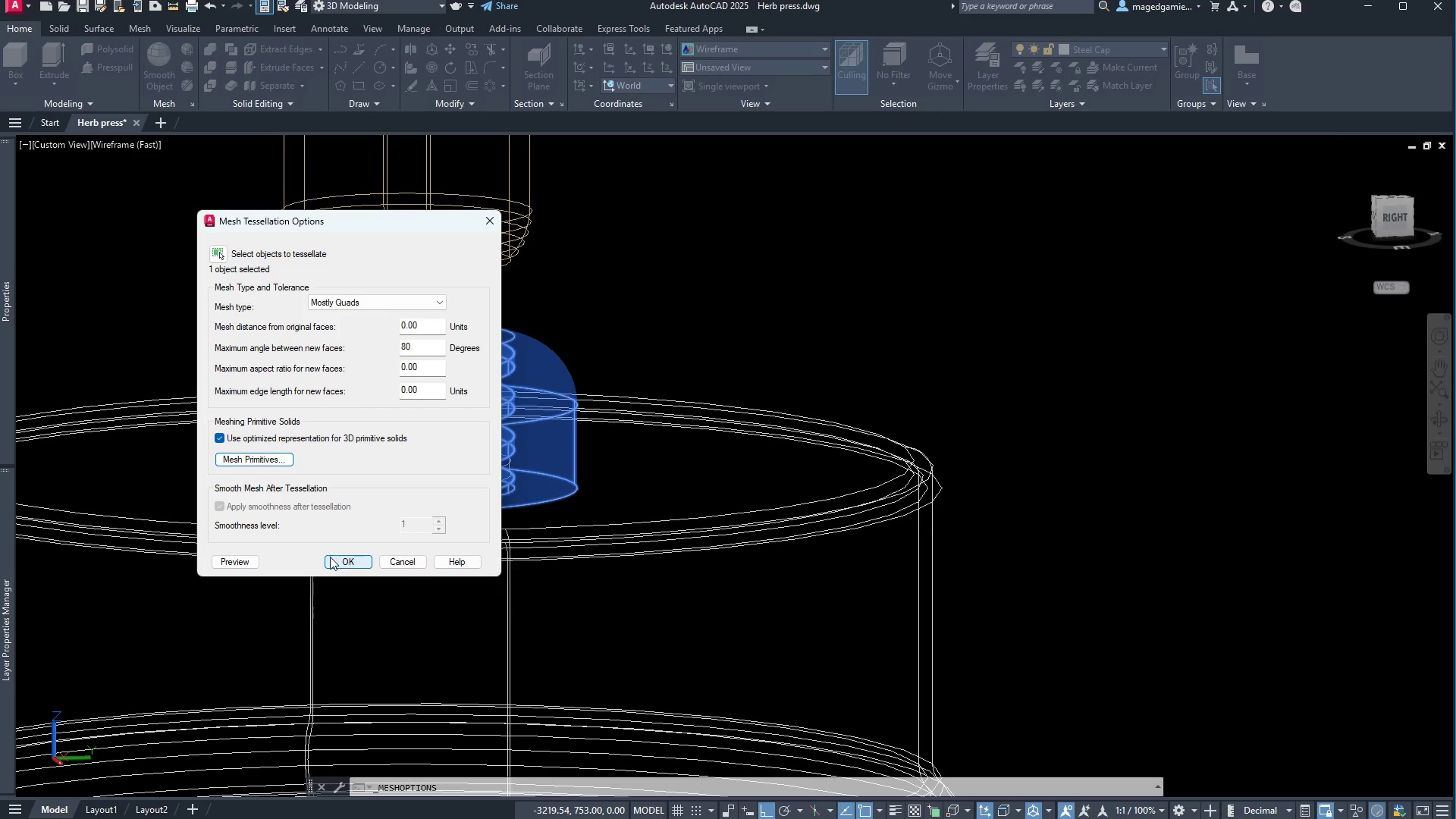 
left_click([244, 563])
 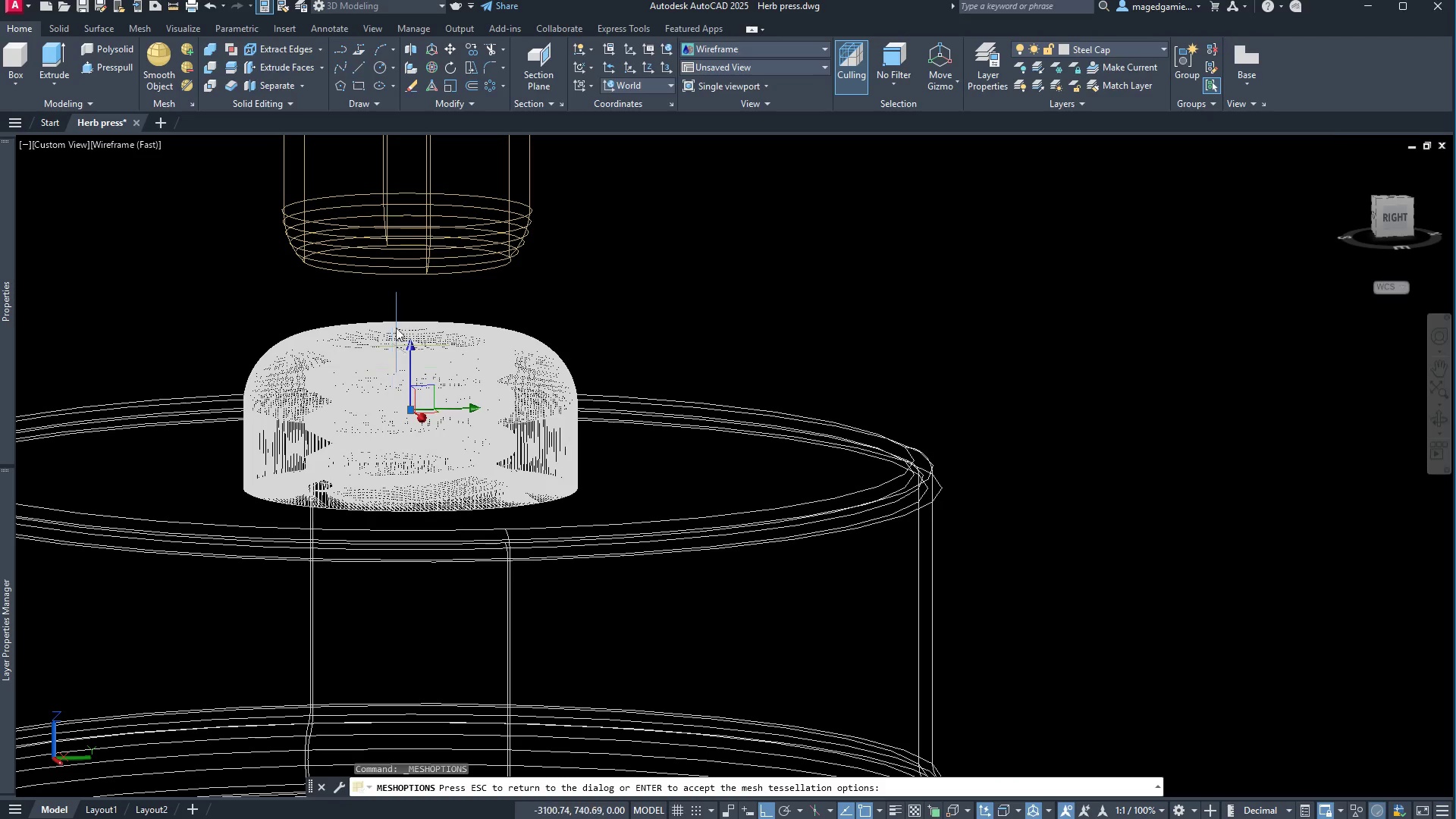 
left_click([191, 104])
 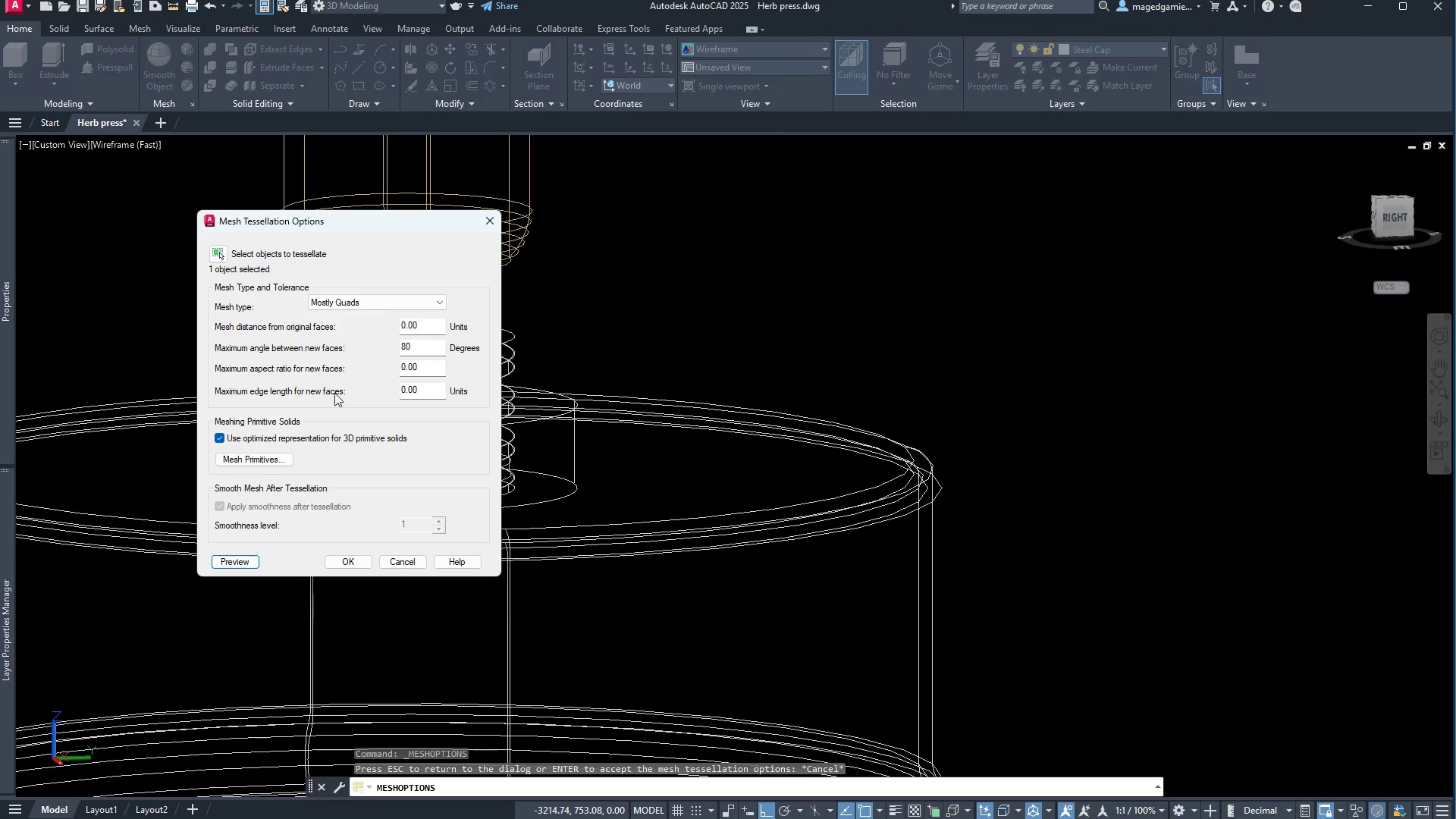 
left_click_drag(start_coordinate=[431, 348], to_coordinate=[396, 343])
 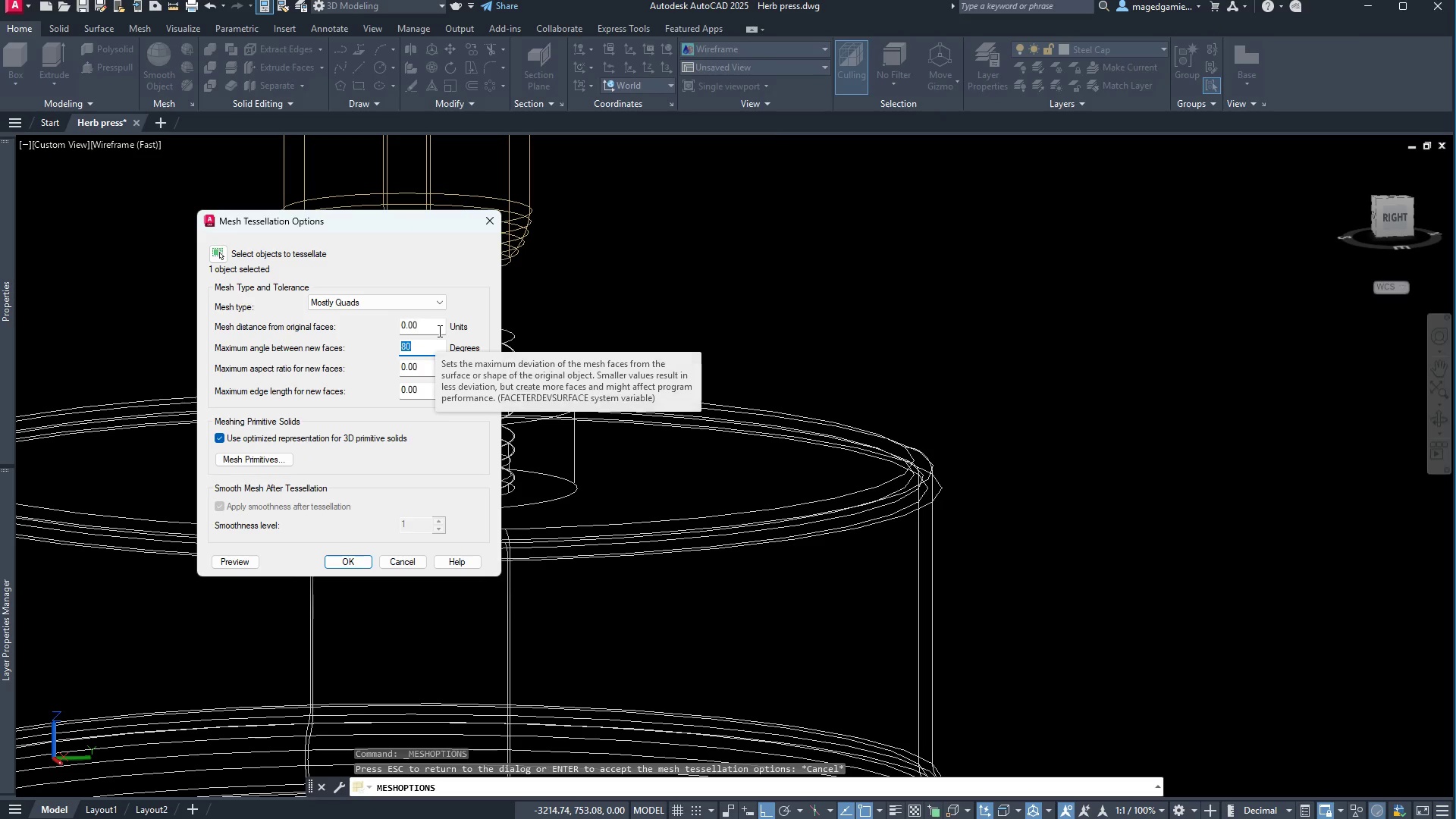 
left_click_drag(start_coordinate=[438, 331], to_coordinate=[391, 326])
 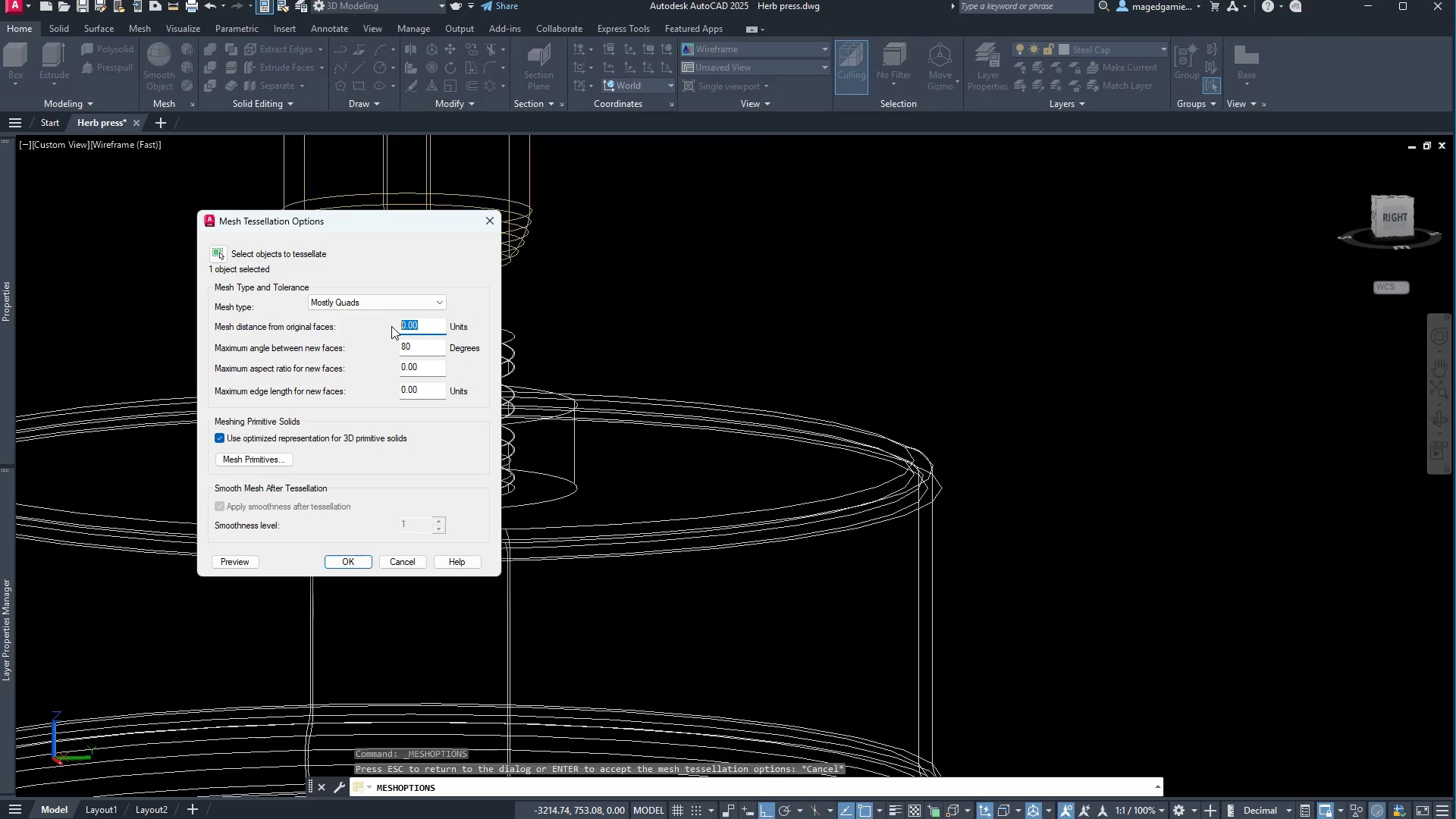 
type(80)
 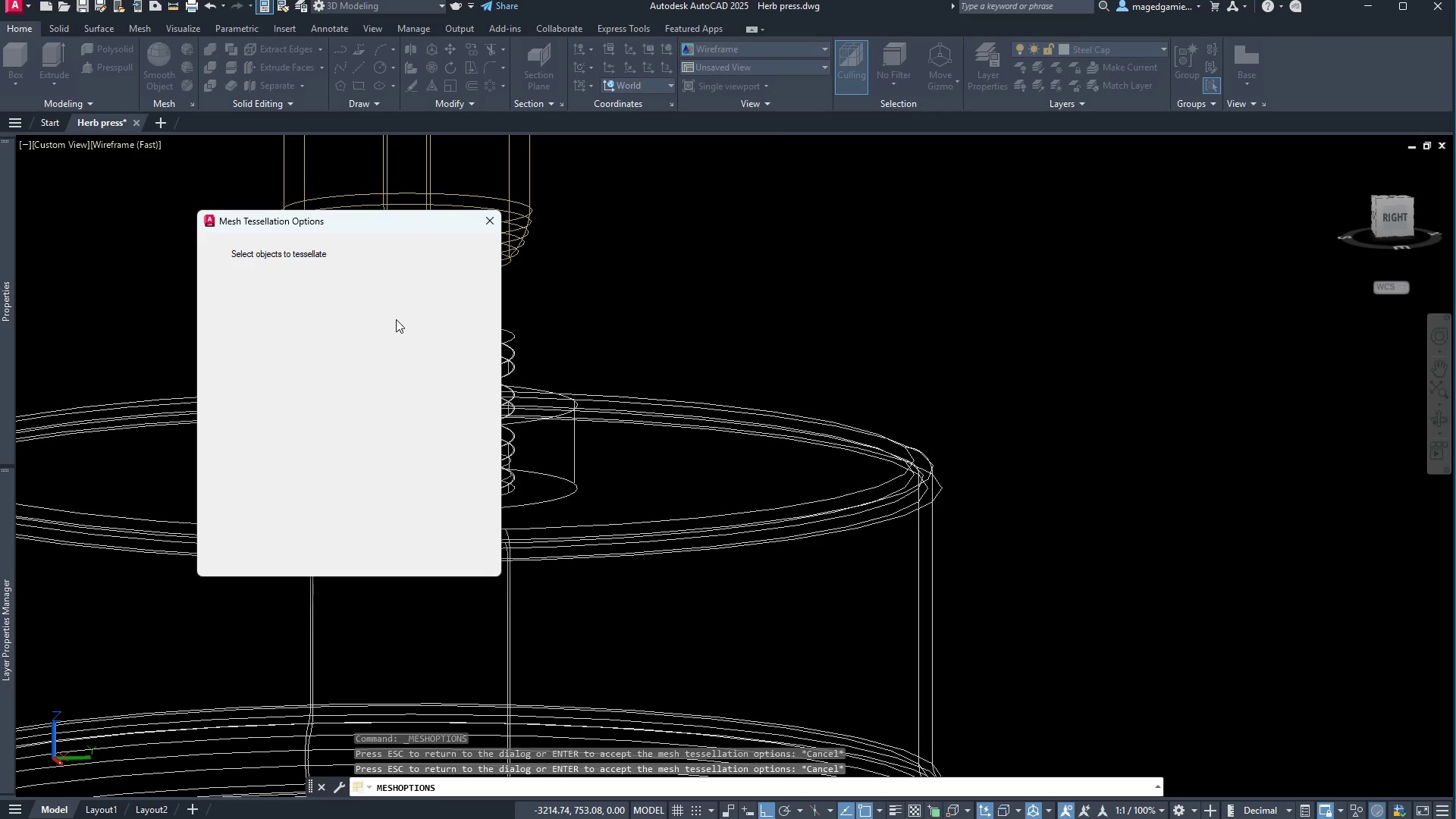 
left_click_drag(start_coordinate=[341, 220], to_coordinate=[868, 236])
 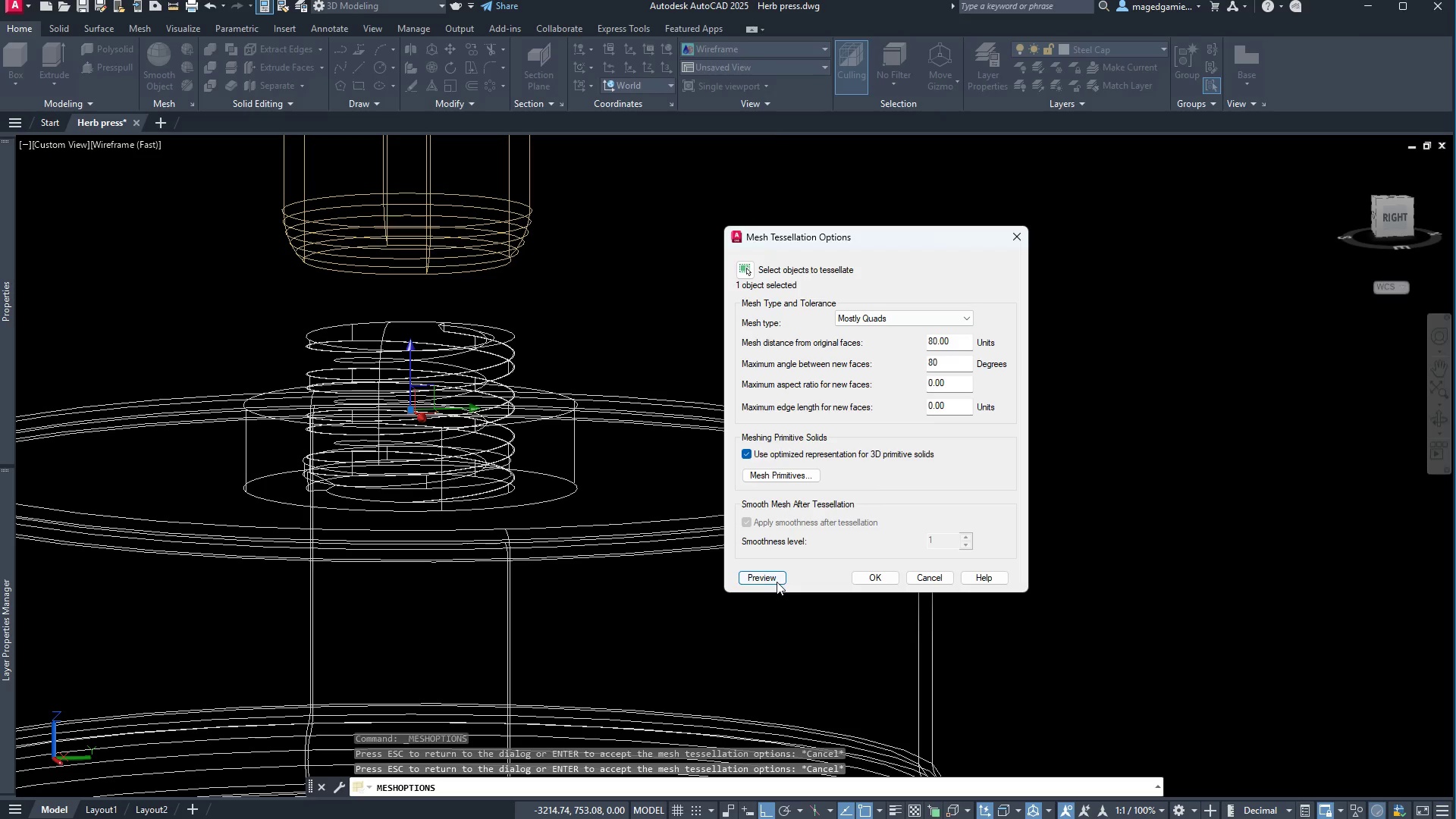 
left_click([774, 575])
 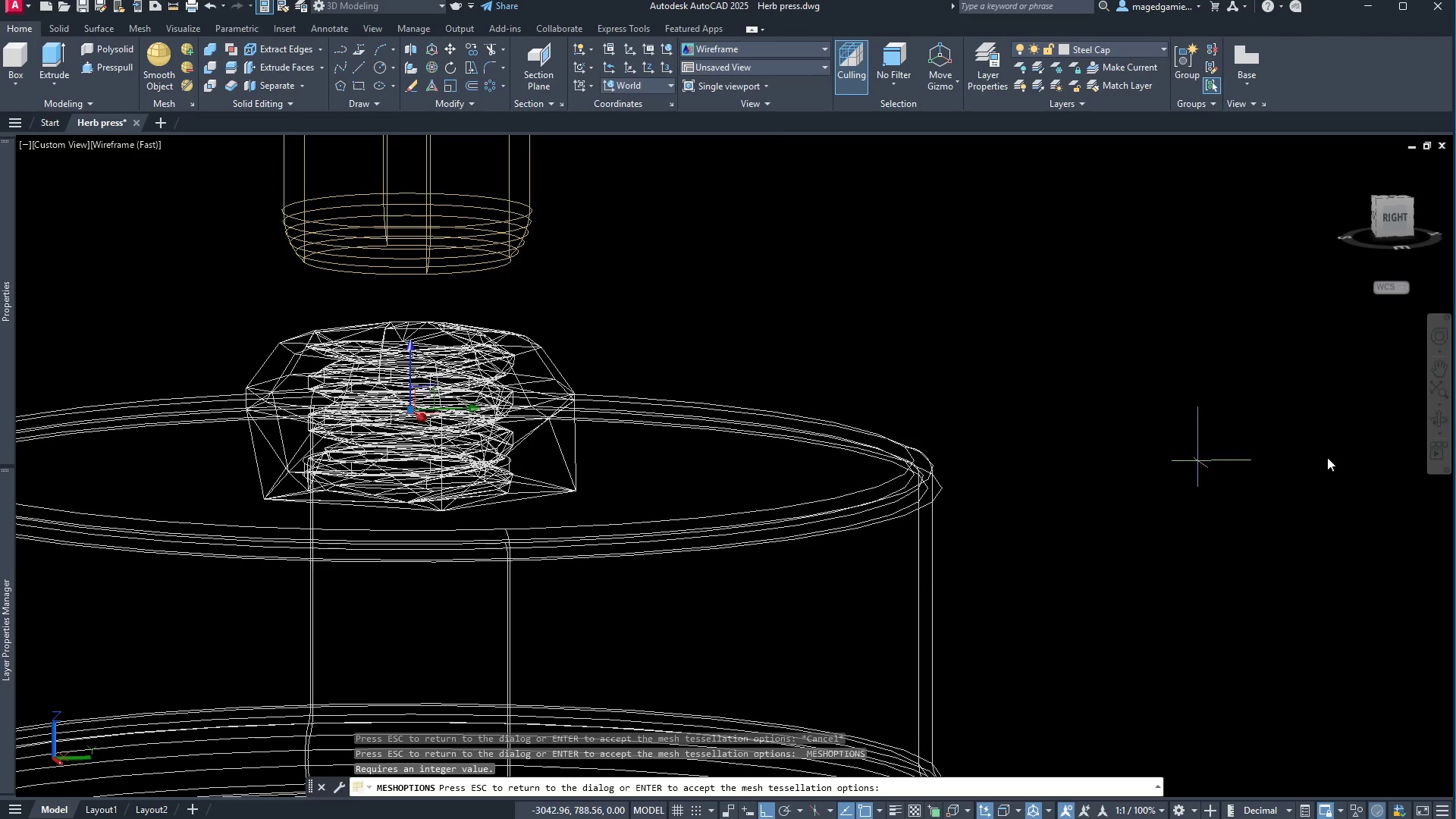 
left_click([1436, 425])
 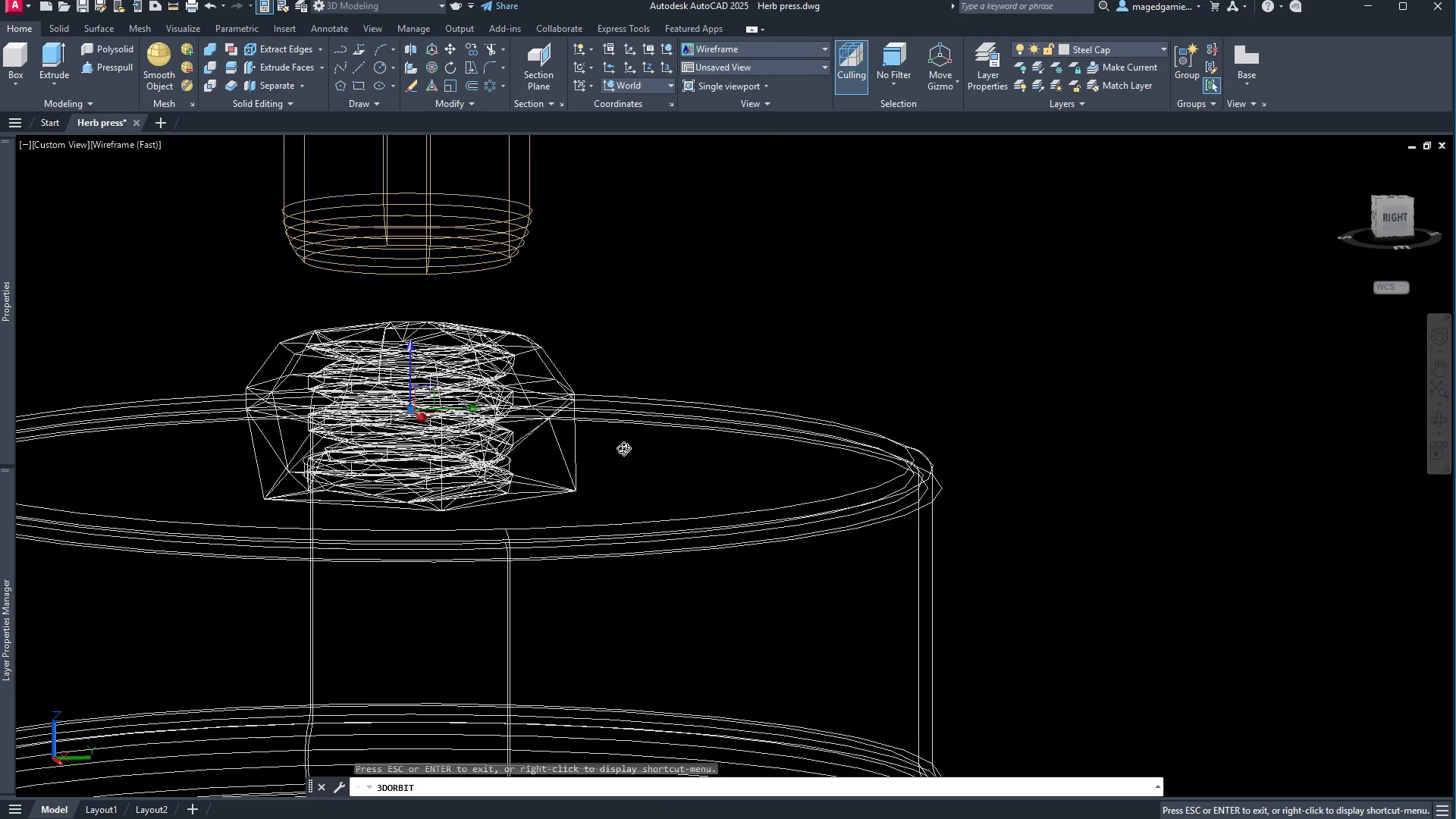 
left_click_drag(start_coordinate=[563, 460], to_coordinate=[374, 460])
 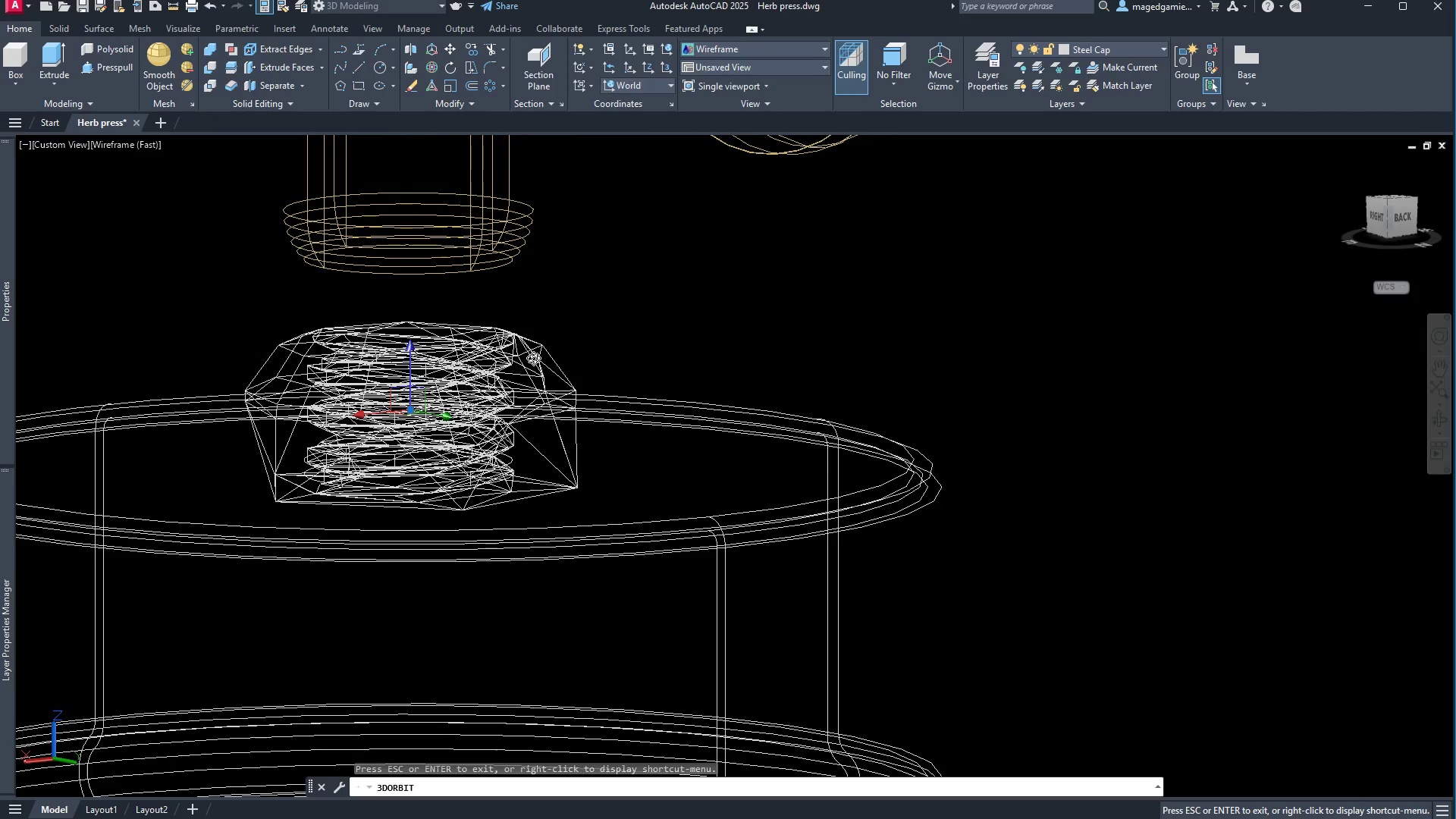 
right_click([533, 358])
 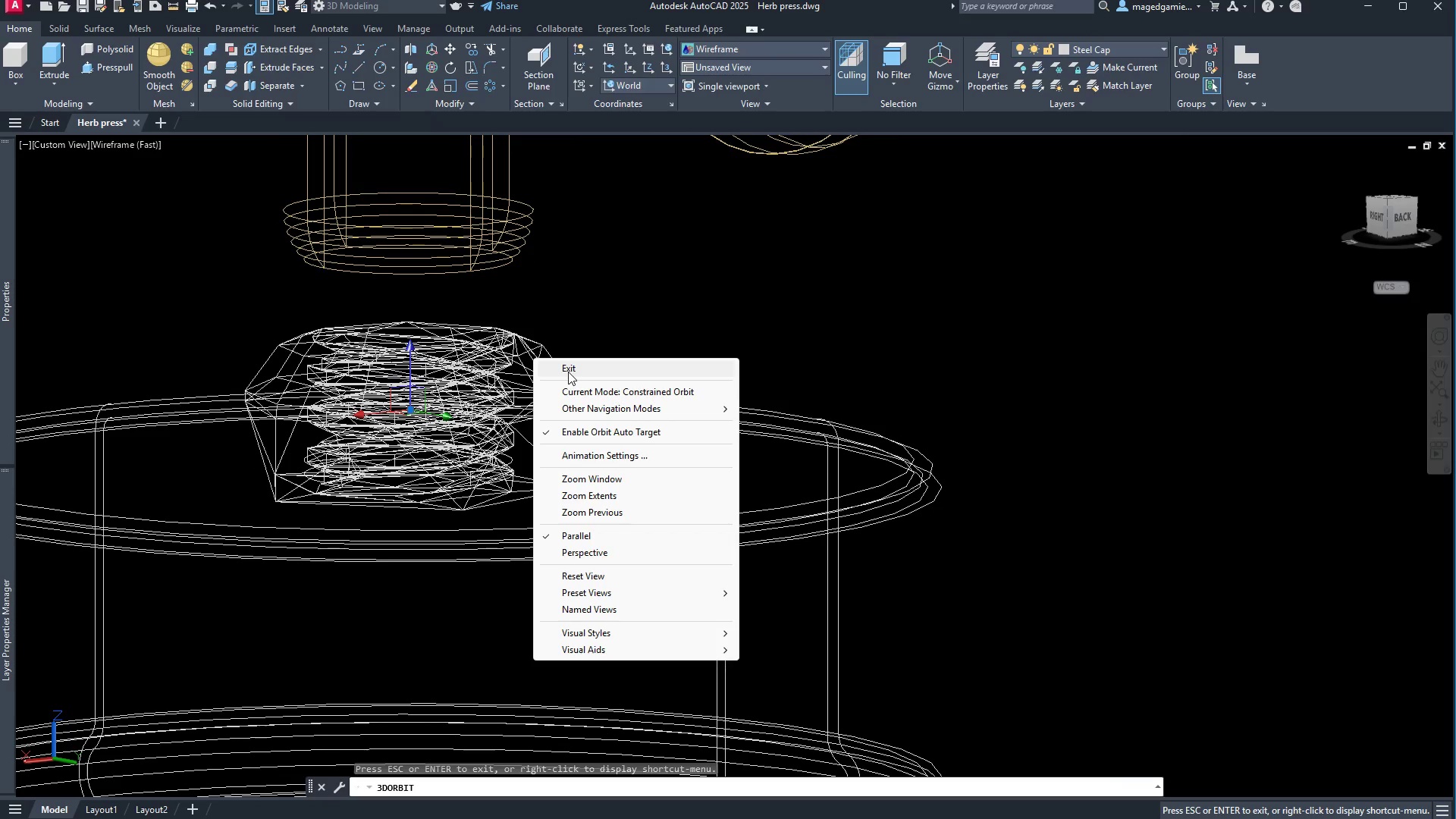 
left_click([568, 372])
 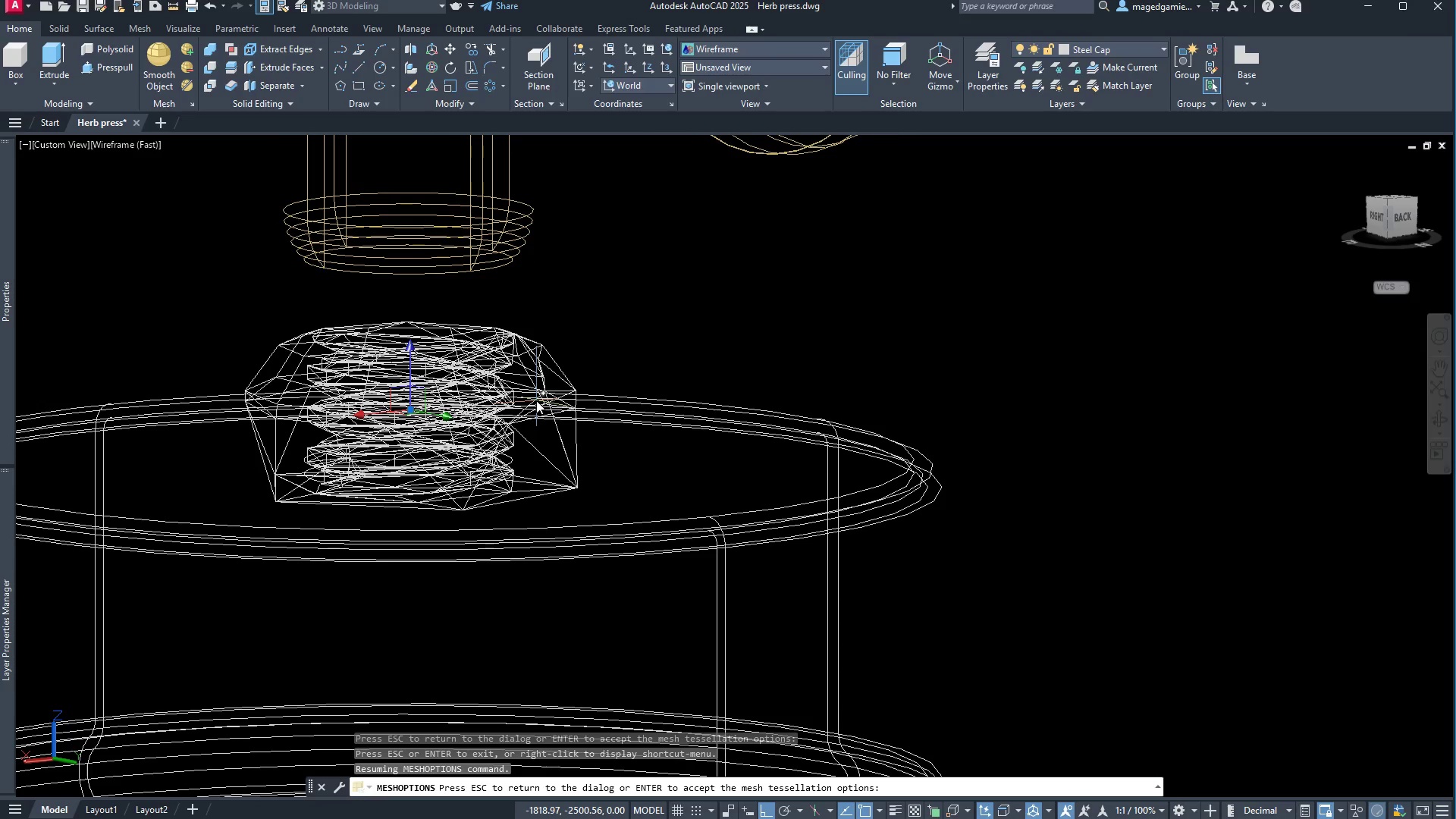 
right_click([536, 400])
 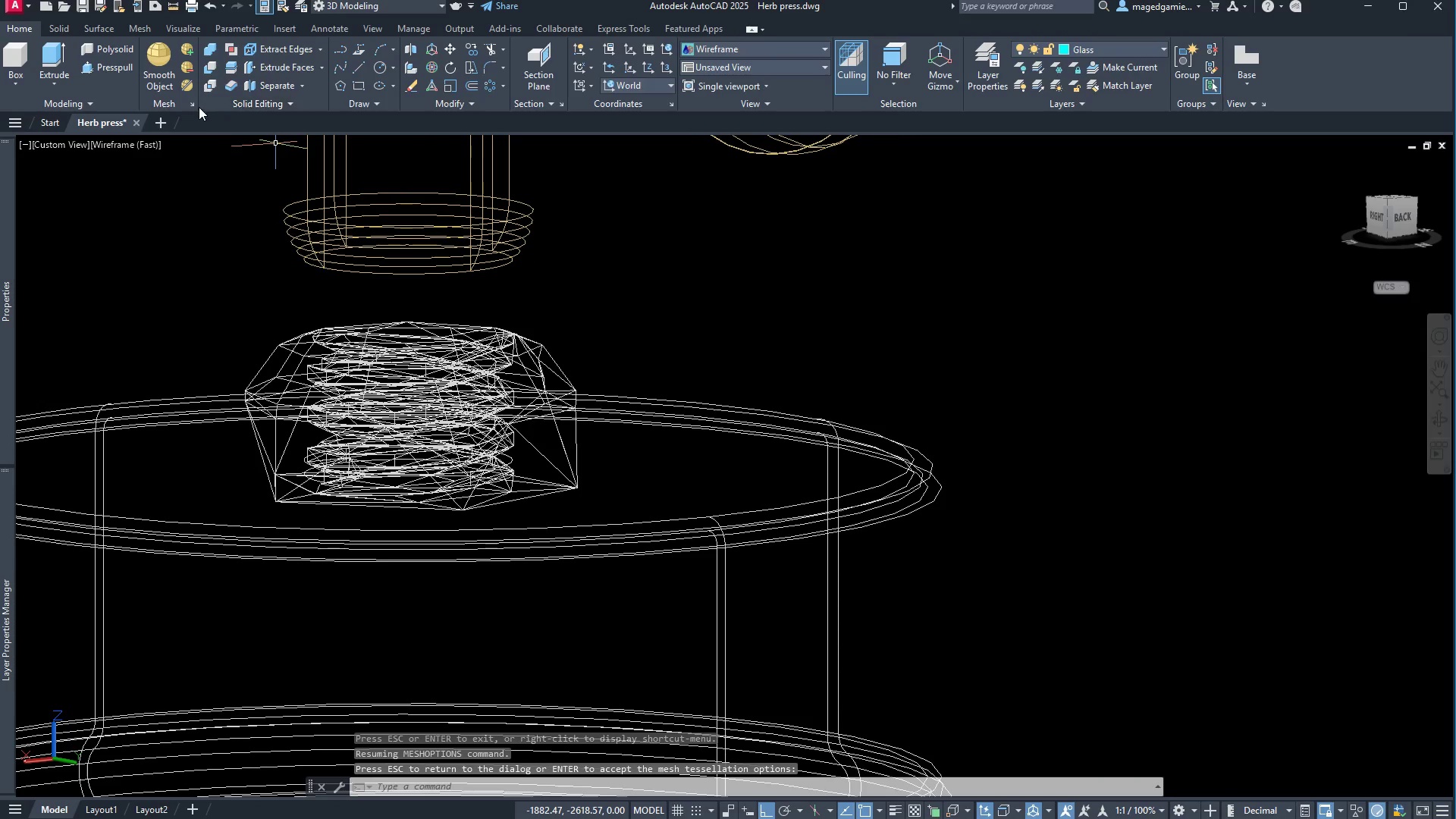 
left_click([190, 102])
 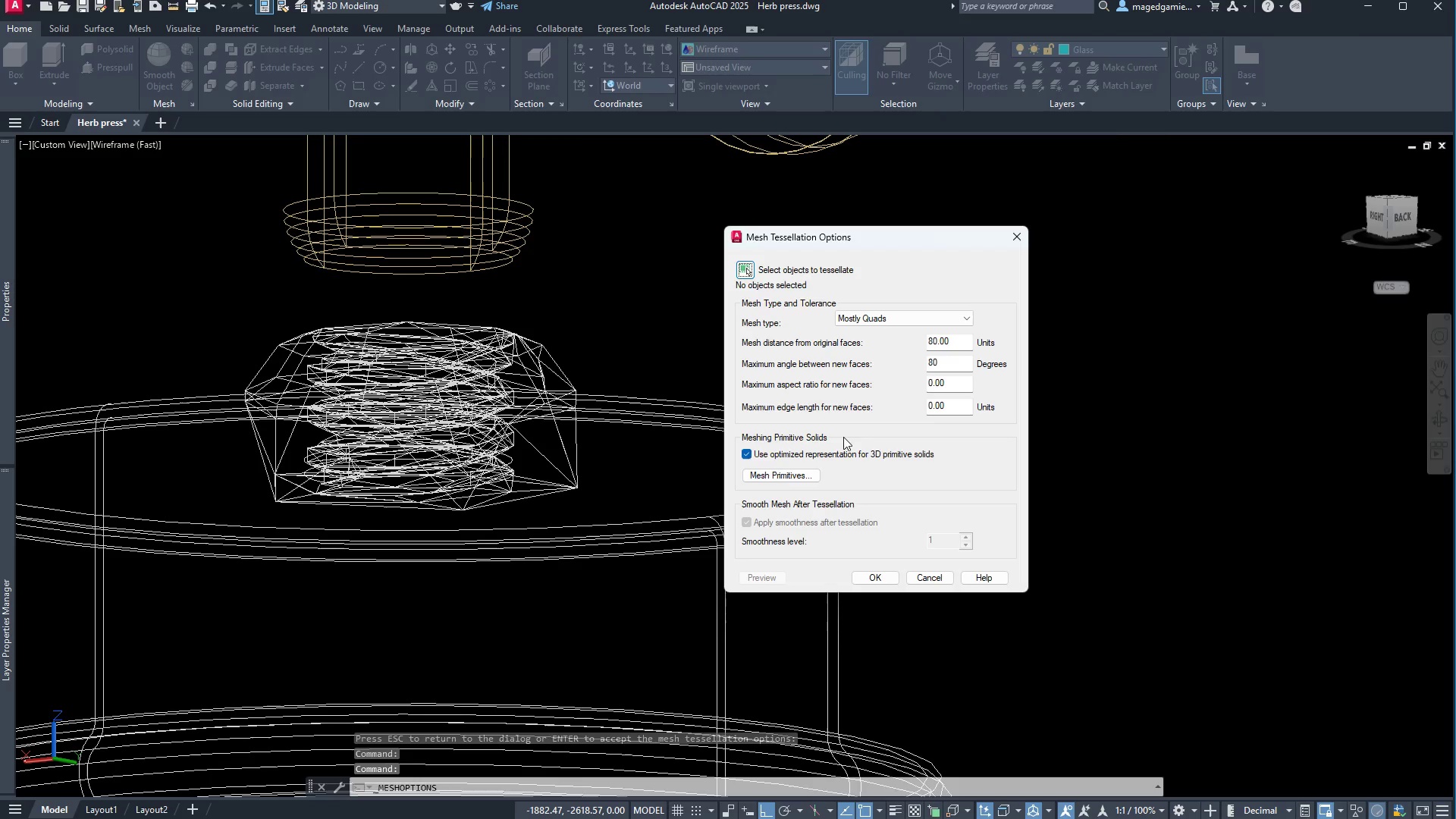 
left_click_drag(start_coordinate=[952, 347], to_coordinate=[922, 347])
 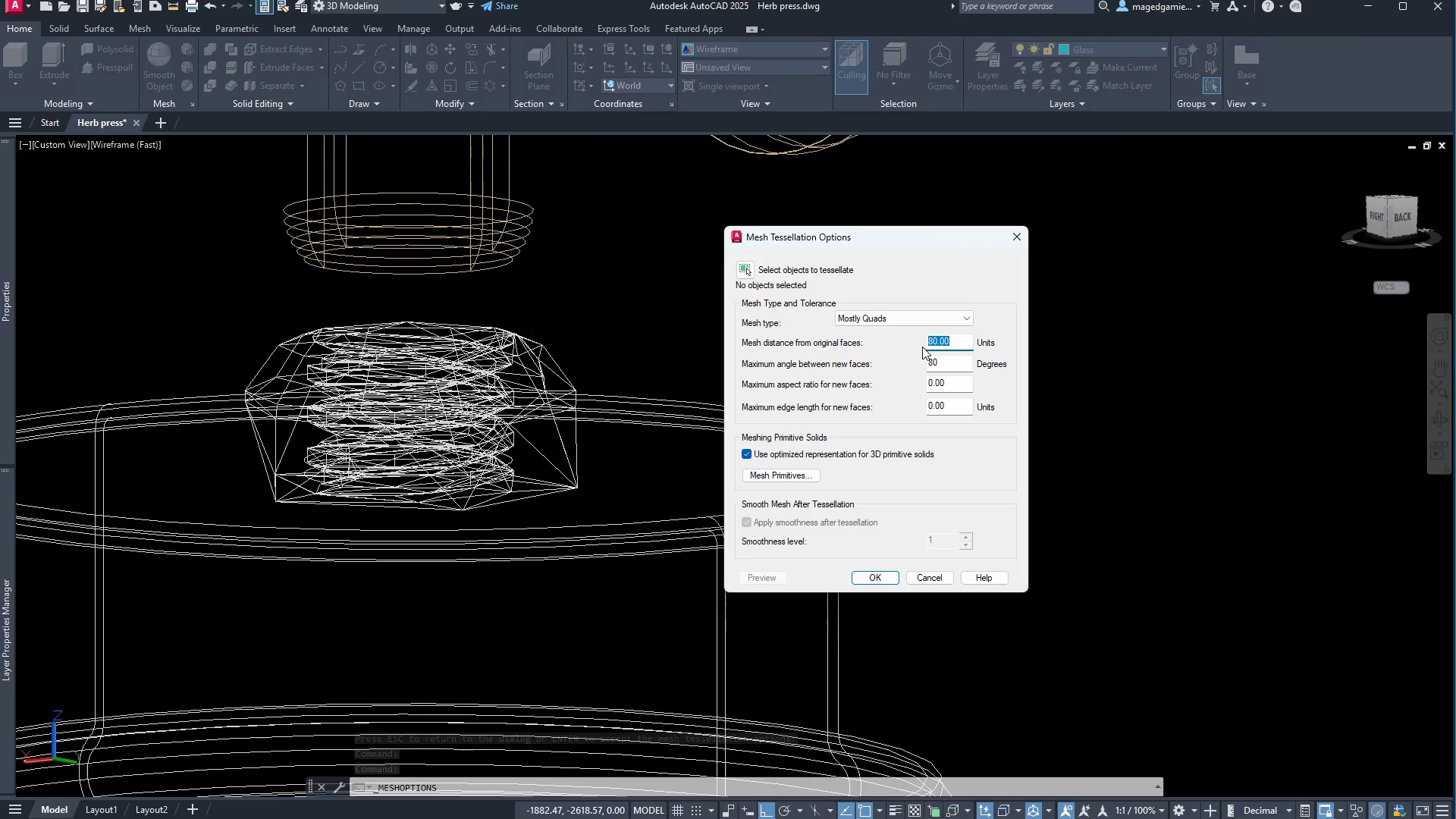 
key(0)
 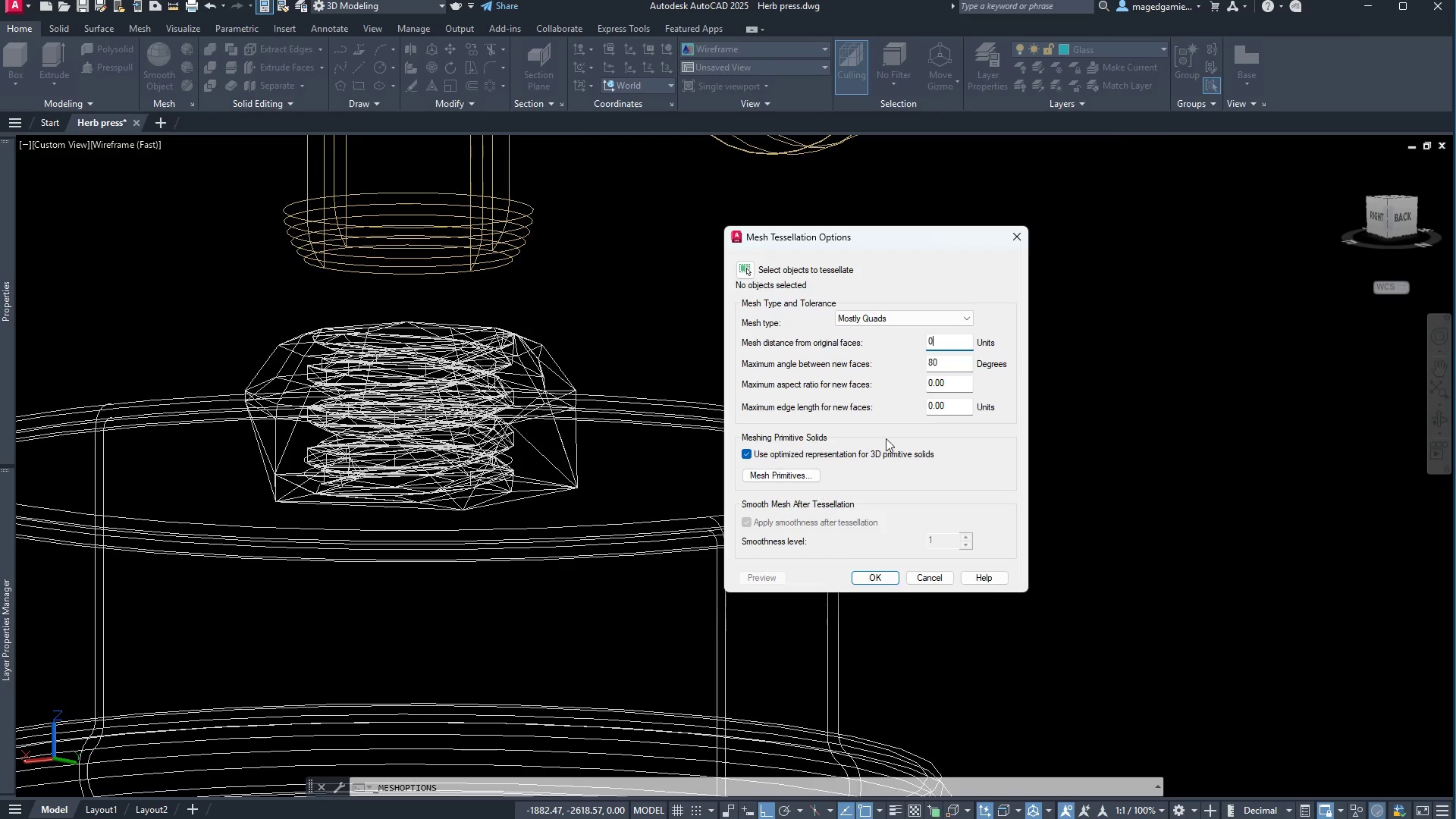 
left_click([951, 359])
 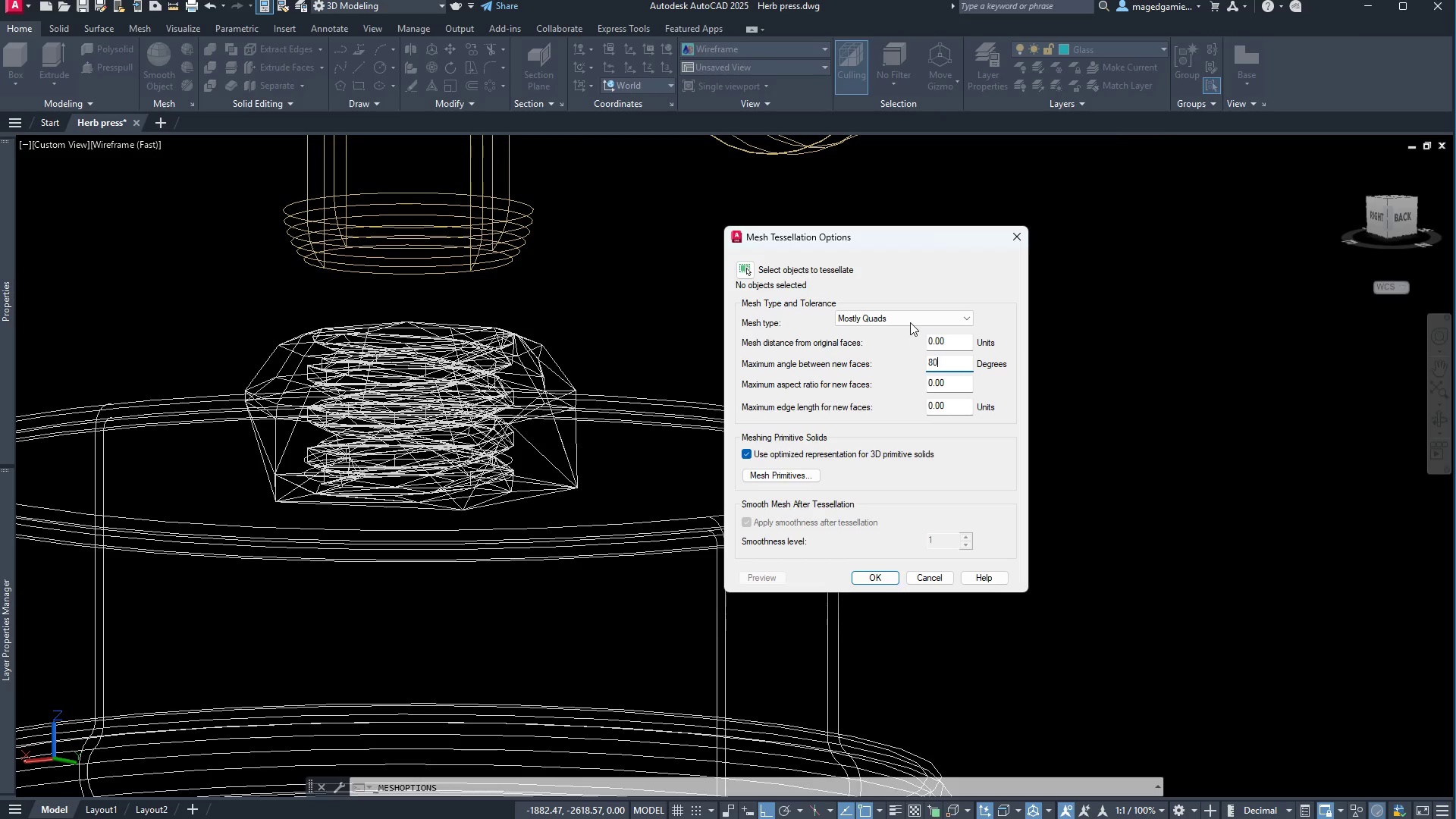 
left_click([910, 314])
 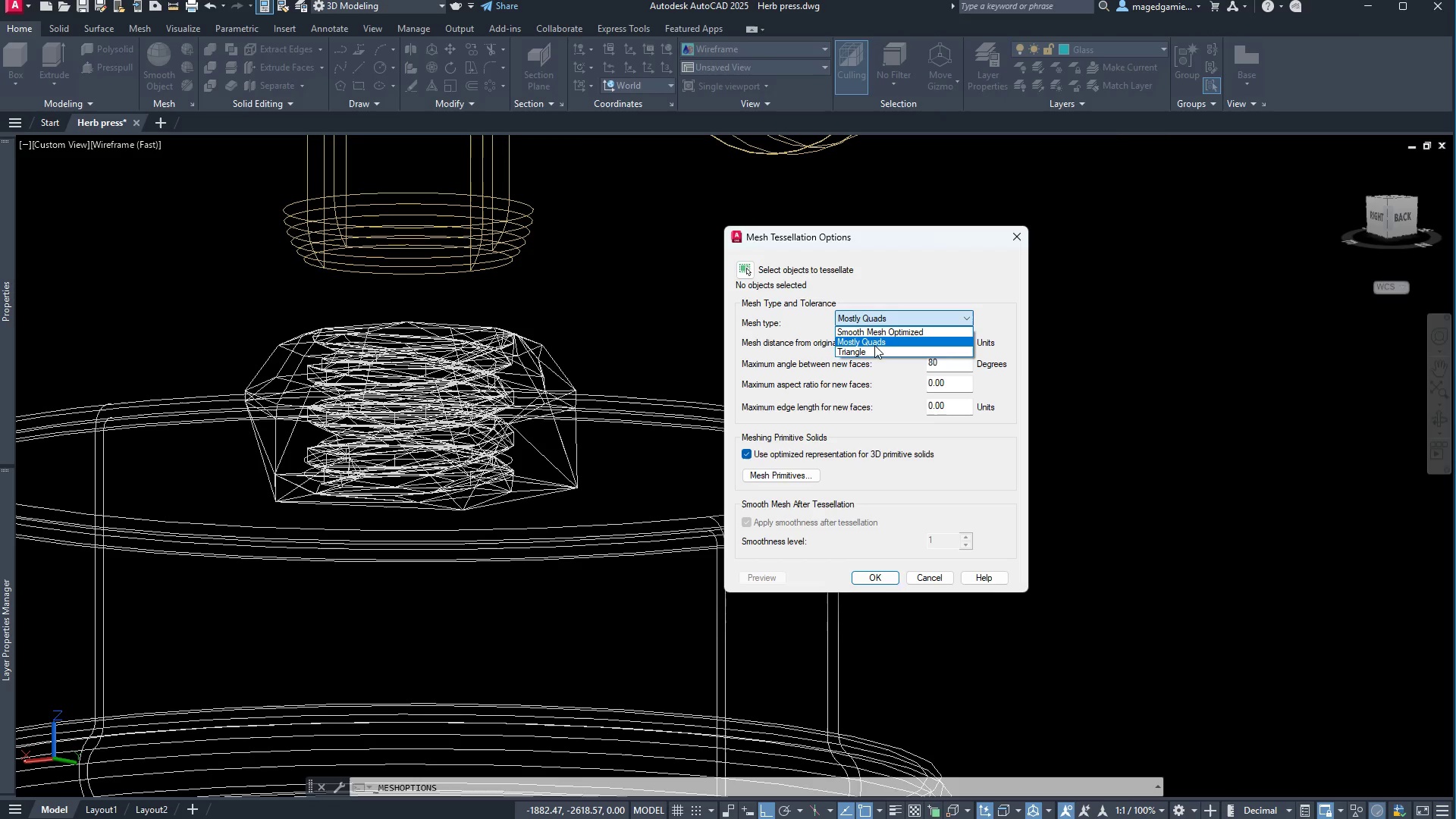 
left_click([874, 341])
 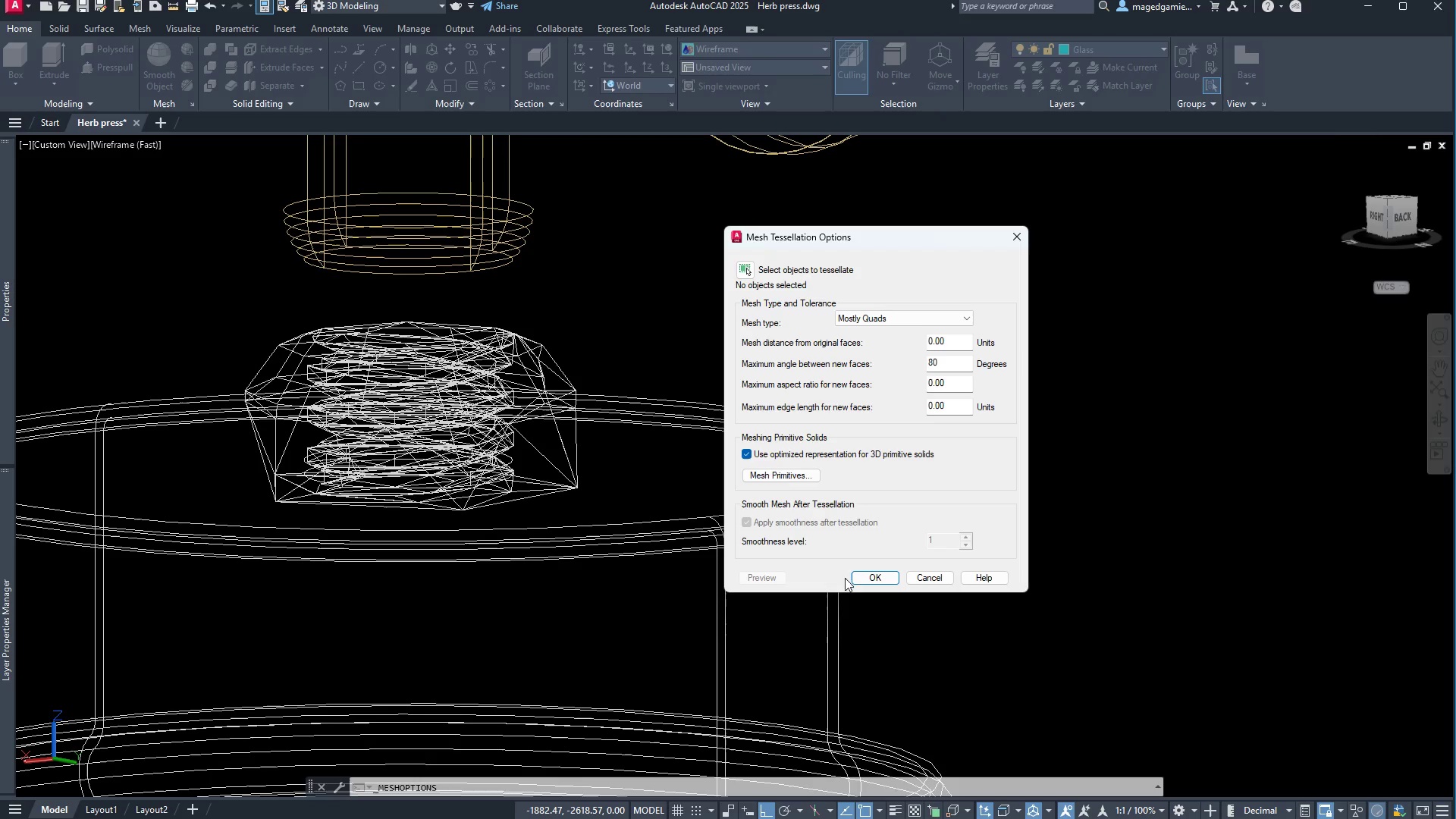 
left_click([746, 575])
 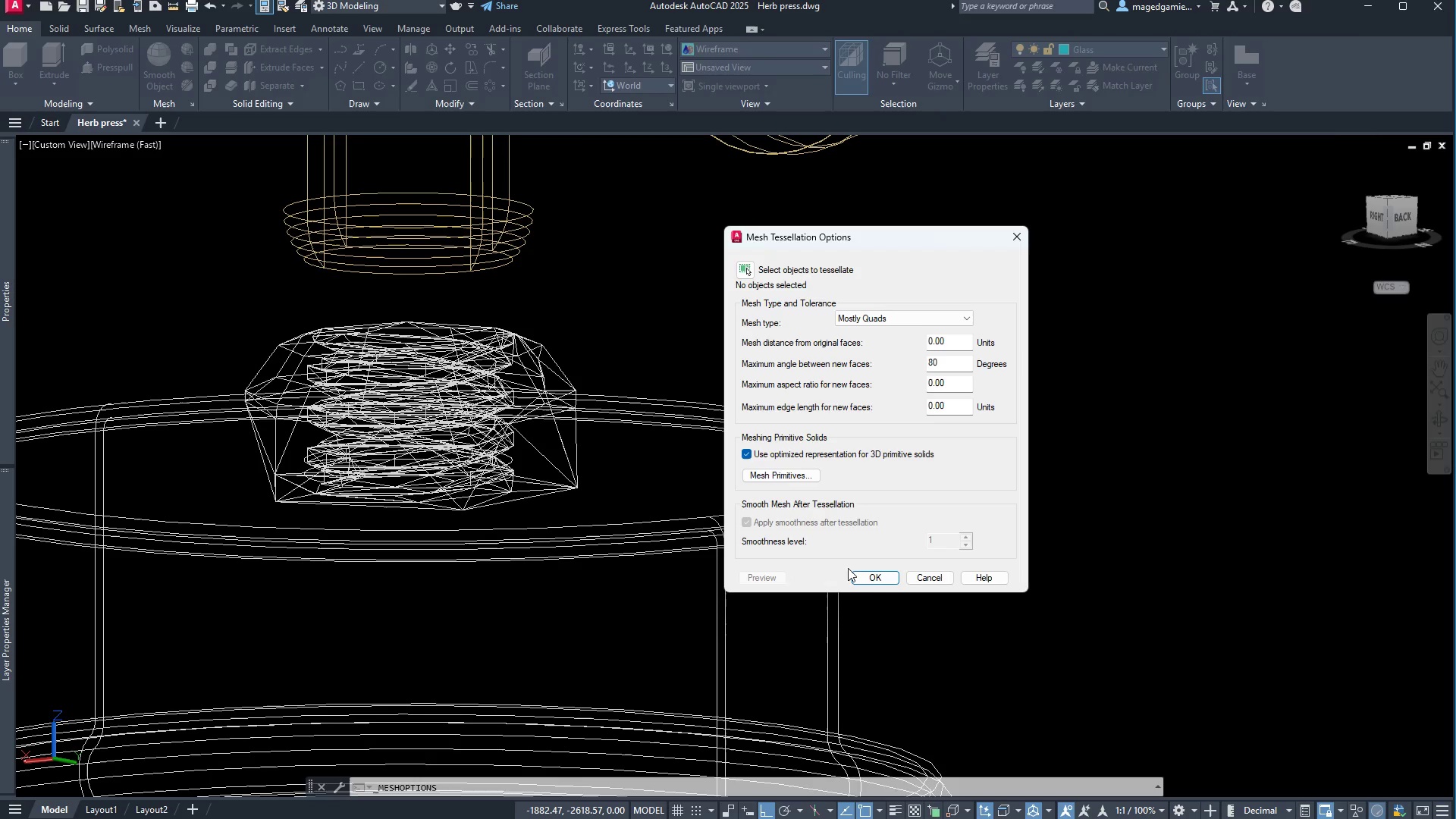 
left_click([865, 579])
 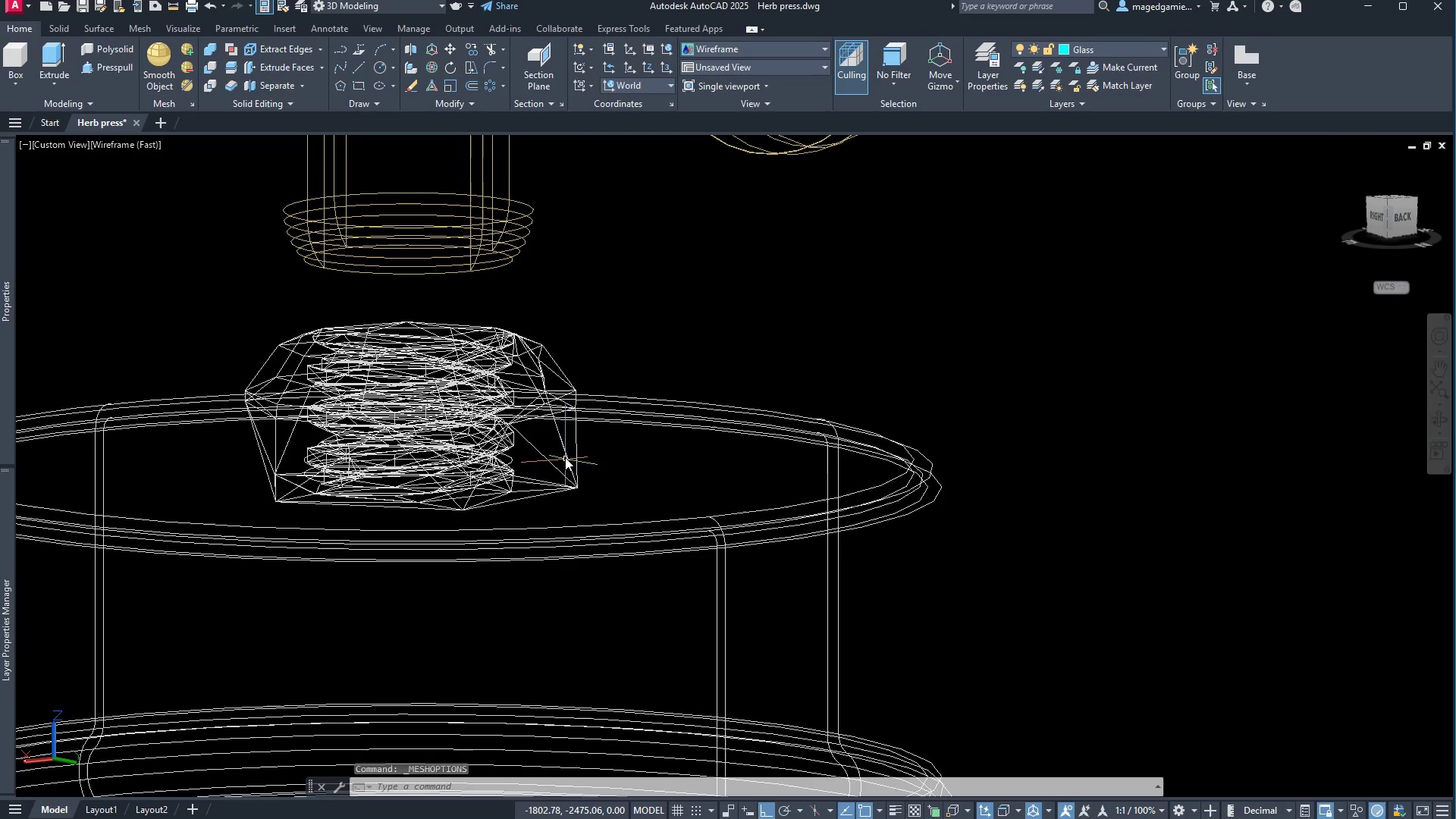 
left_click([566, 454])
 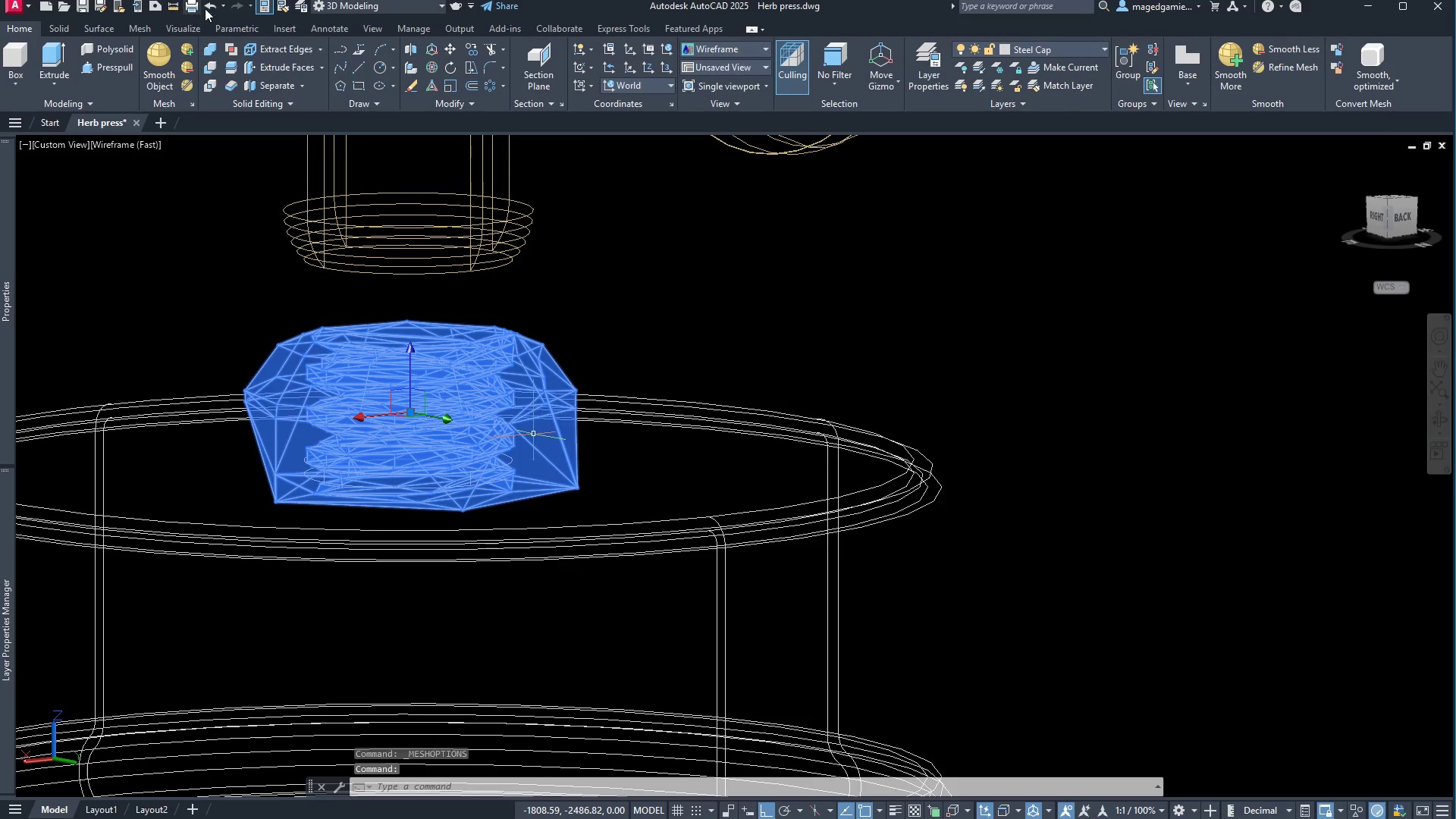 
left_click([214, 5])
 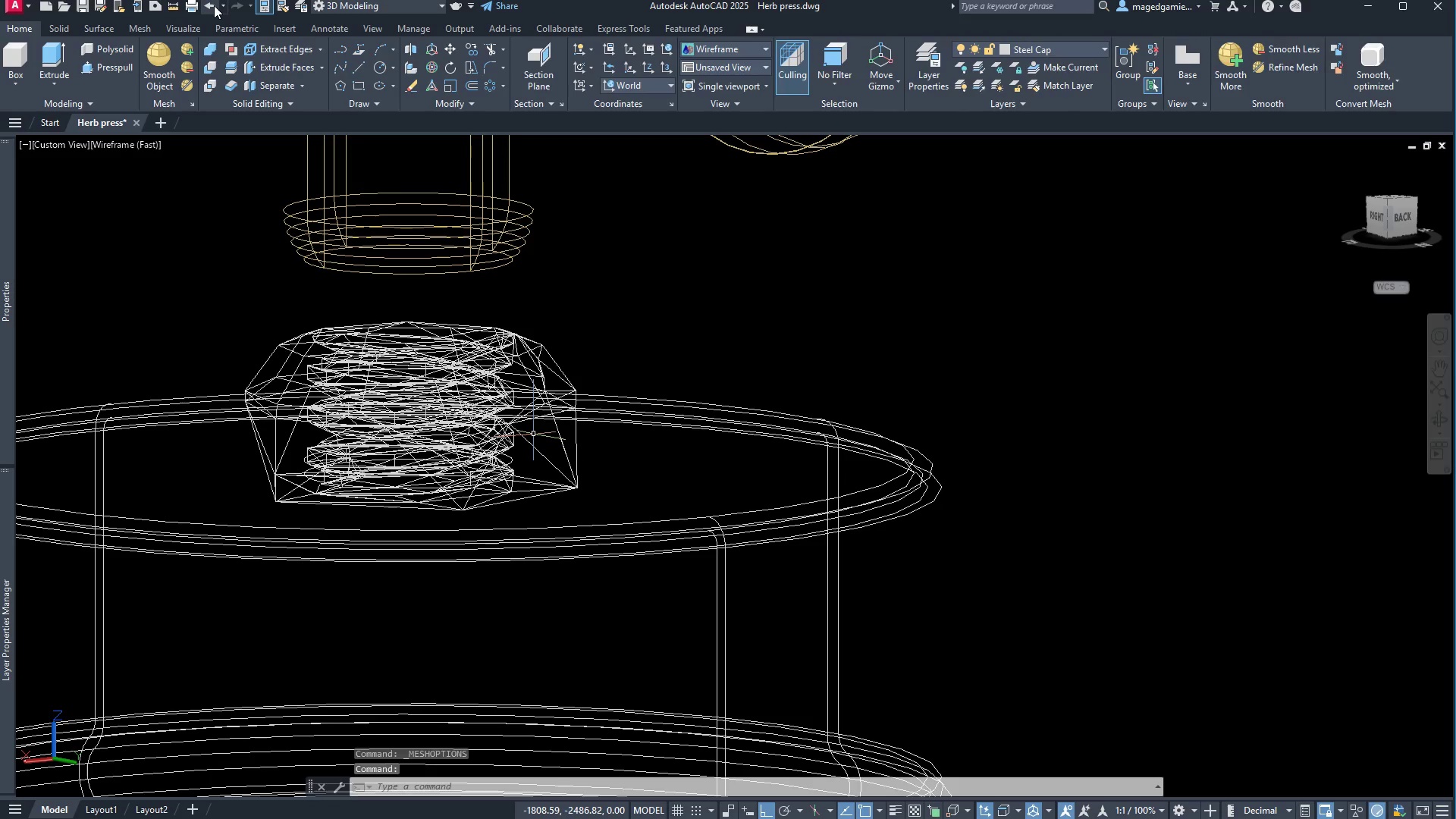 
left_click([212, 5])
 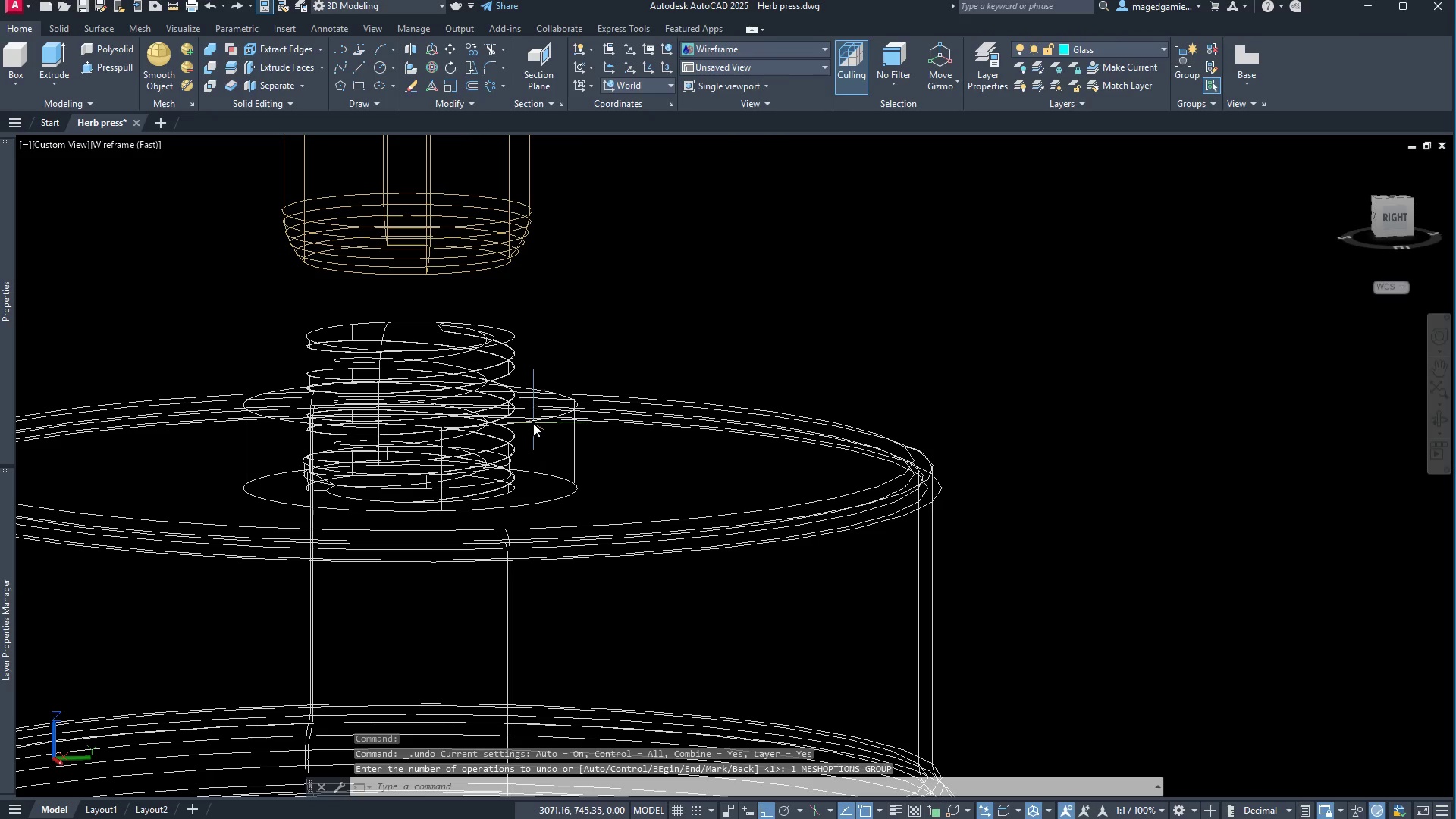 
left_click([526, 423])
 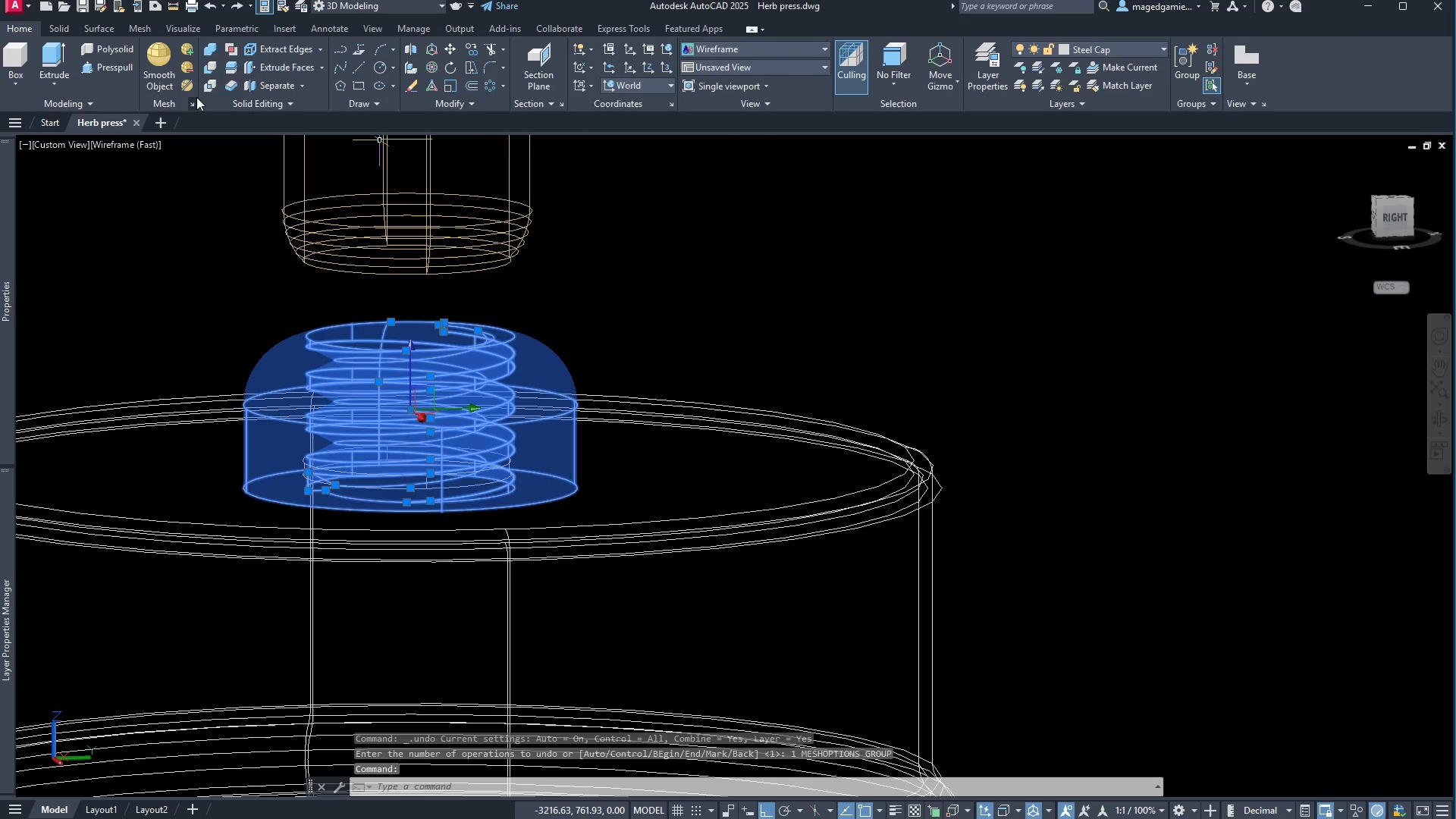 
left_click([193, 104])
 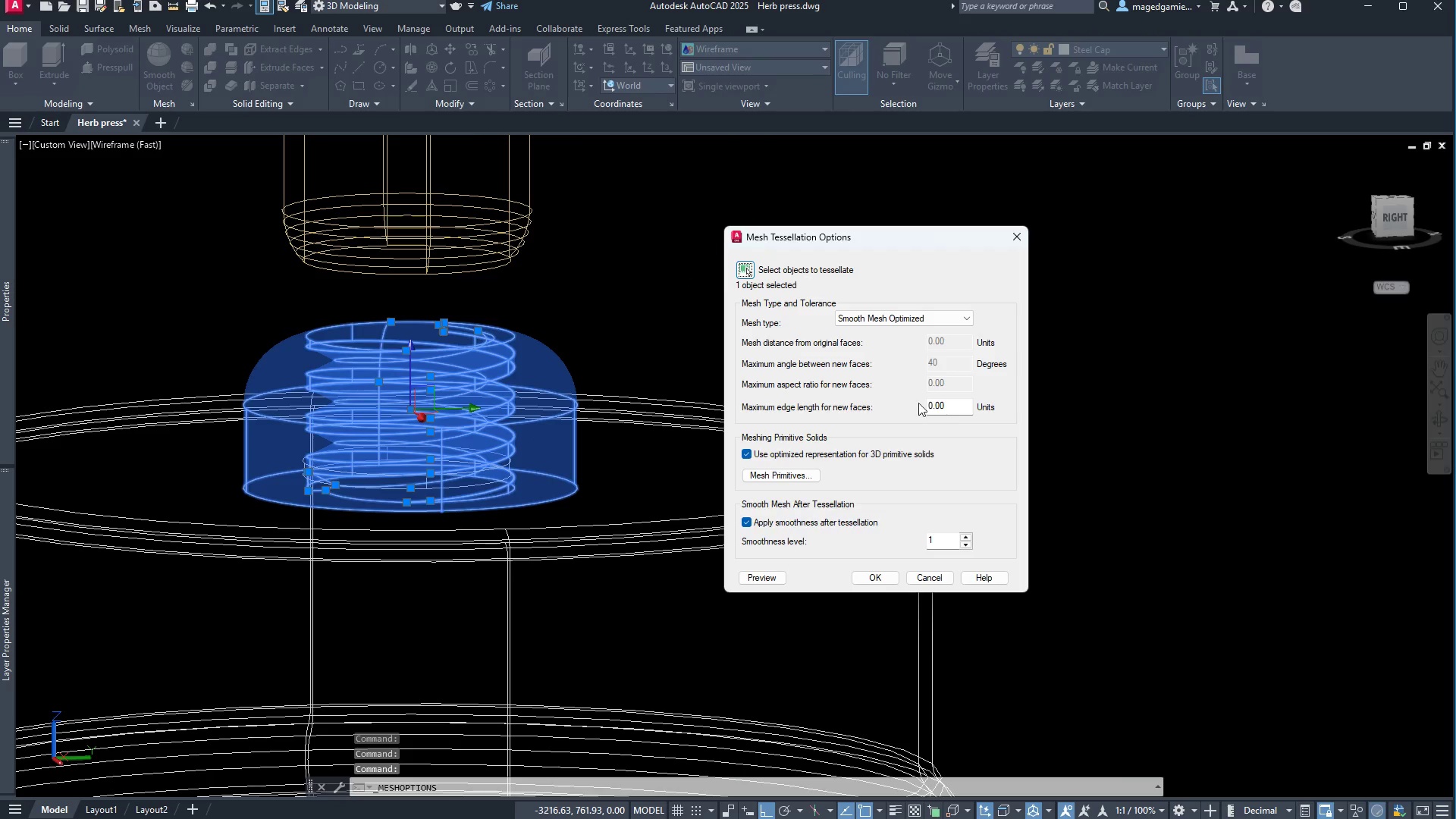 
left_click([949, 322])
 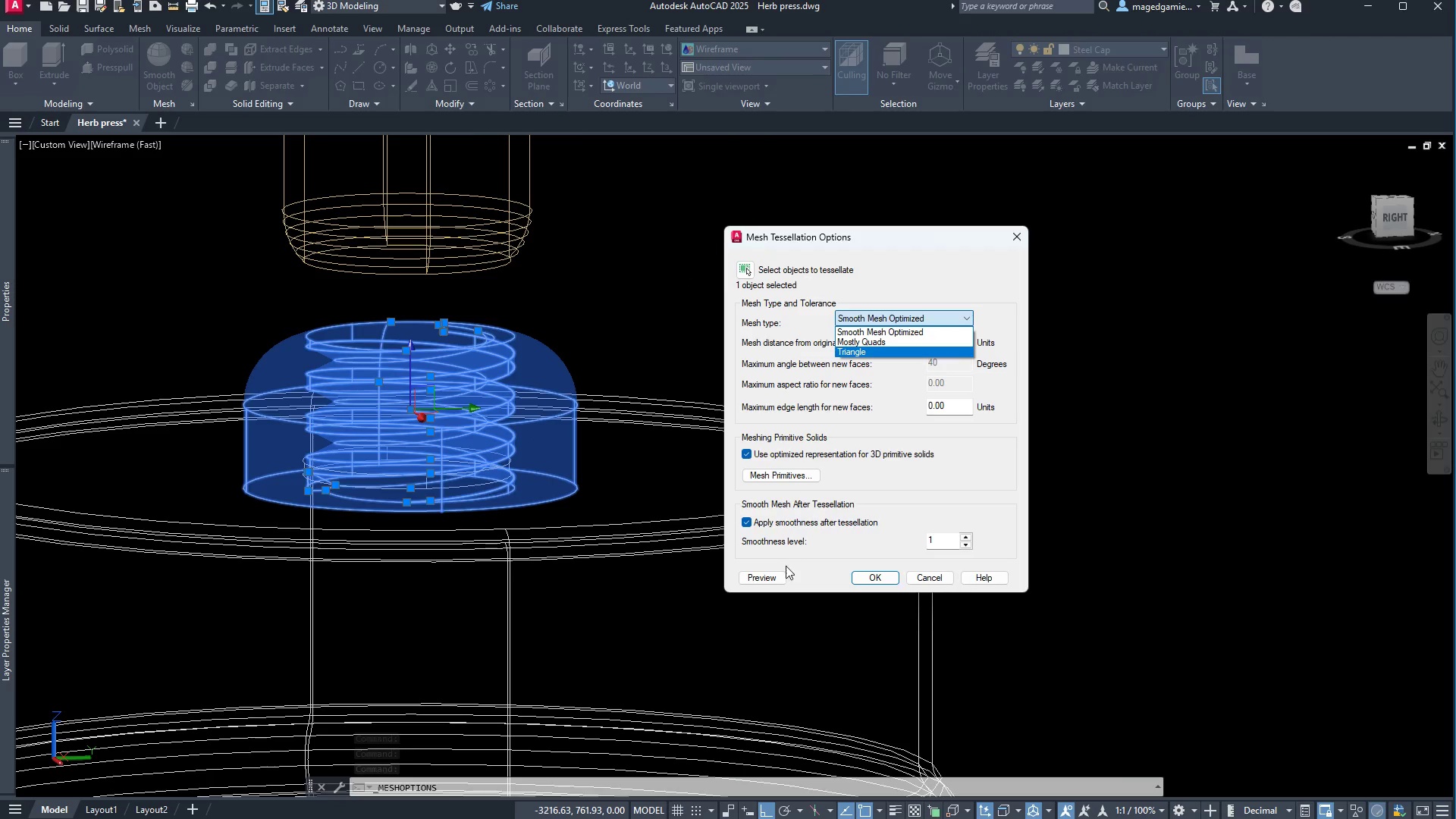 
left_click([767, 577])
 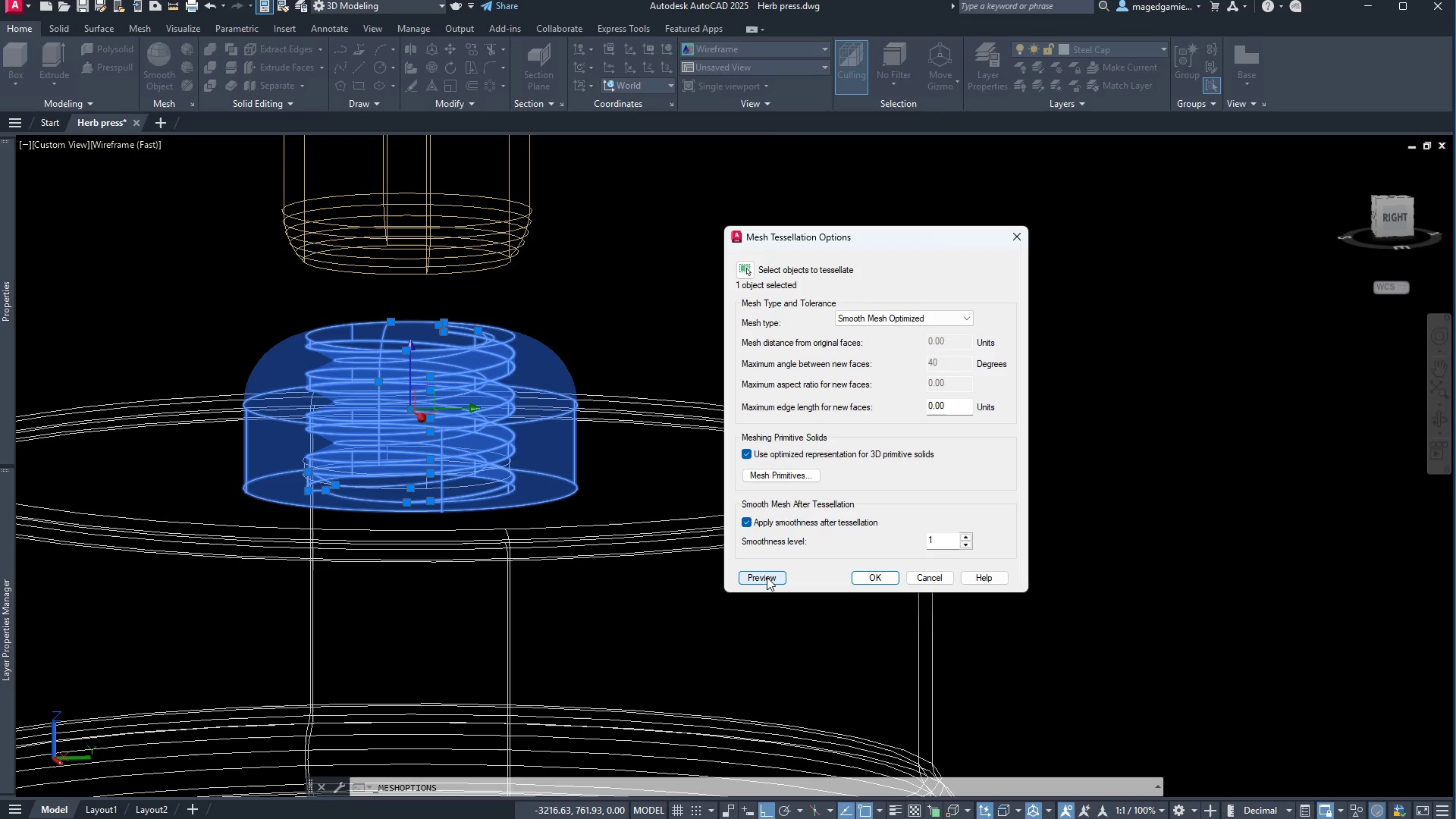 
left_click([767, 577])
 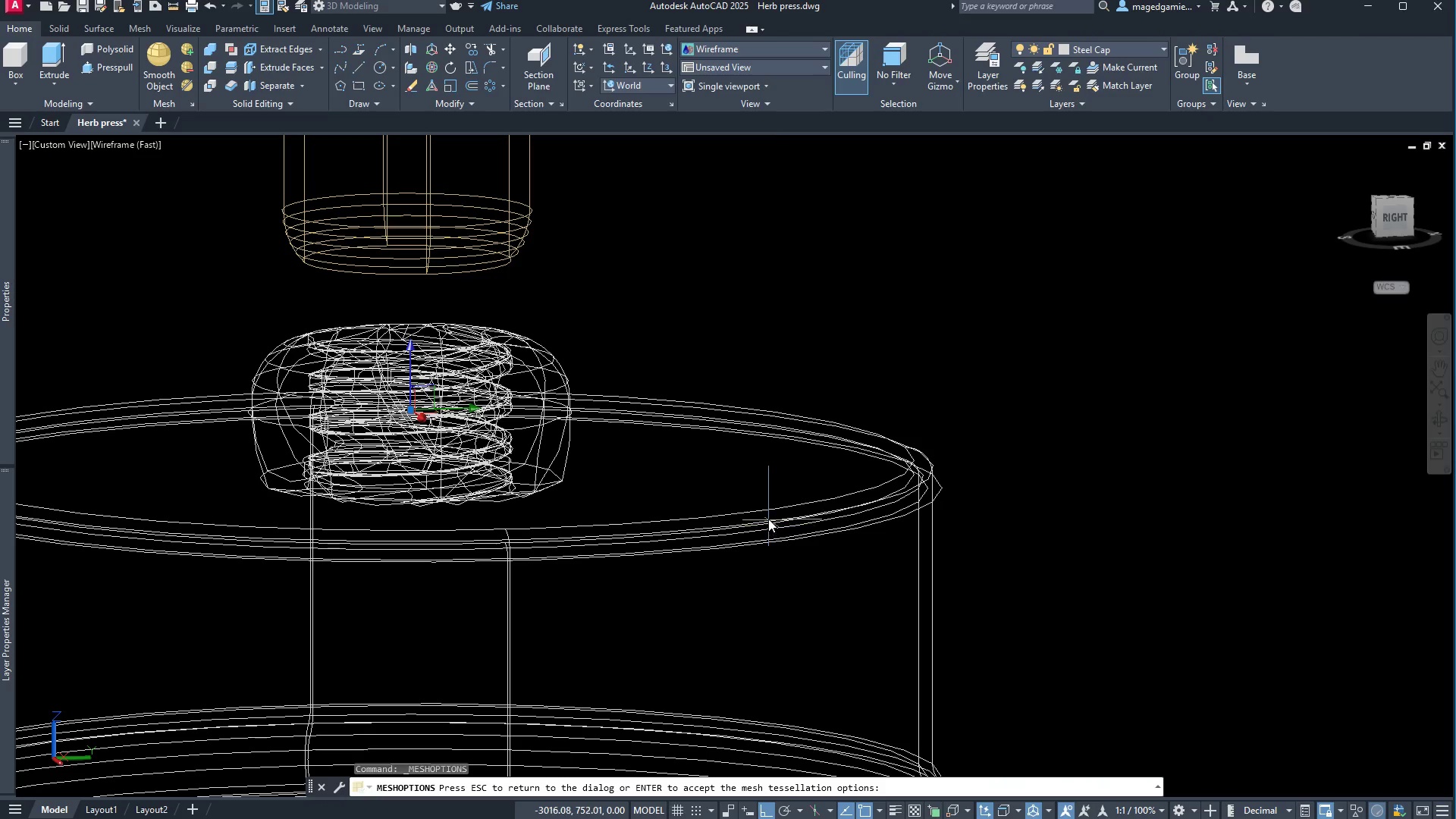 
wait(7.22)
 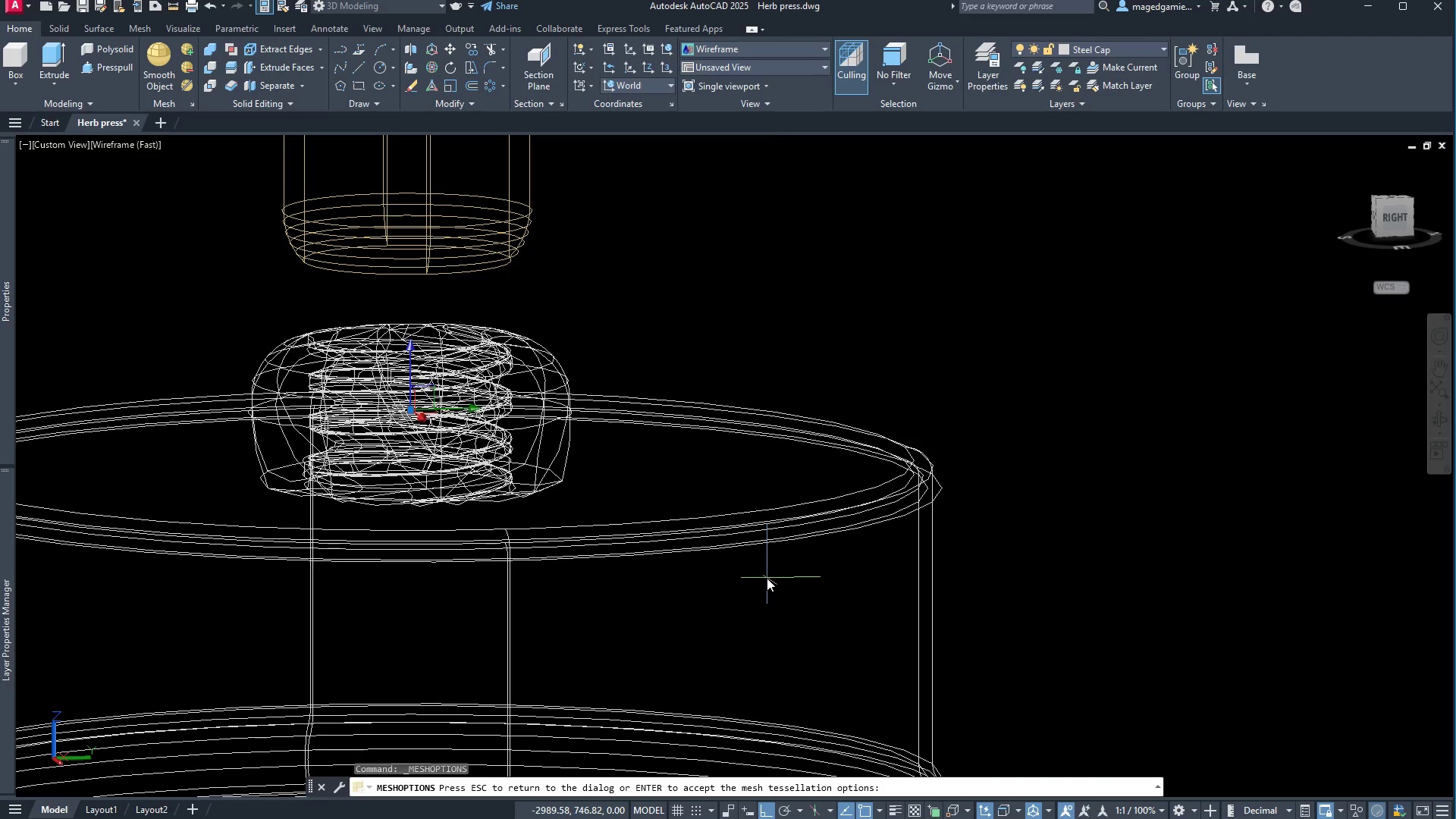 
left_click([746, 48])
 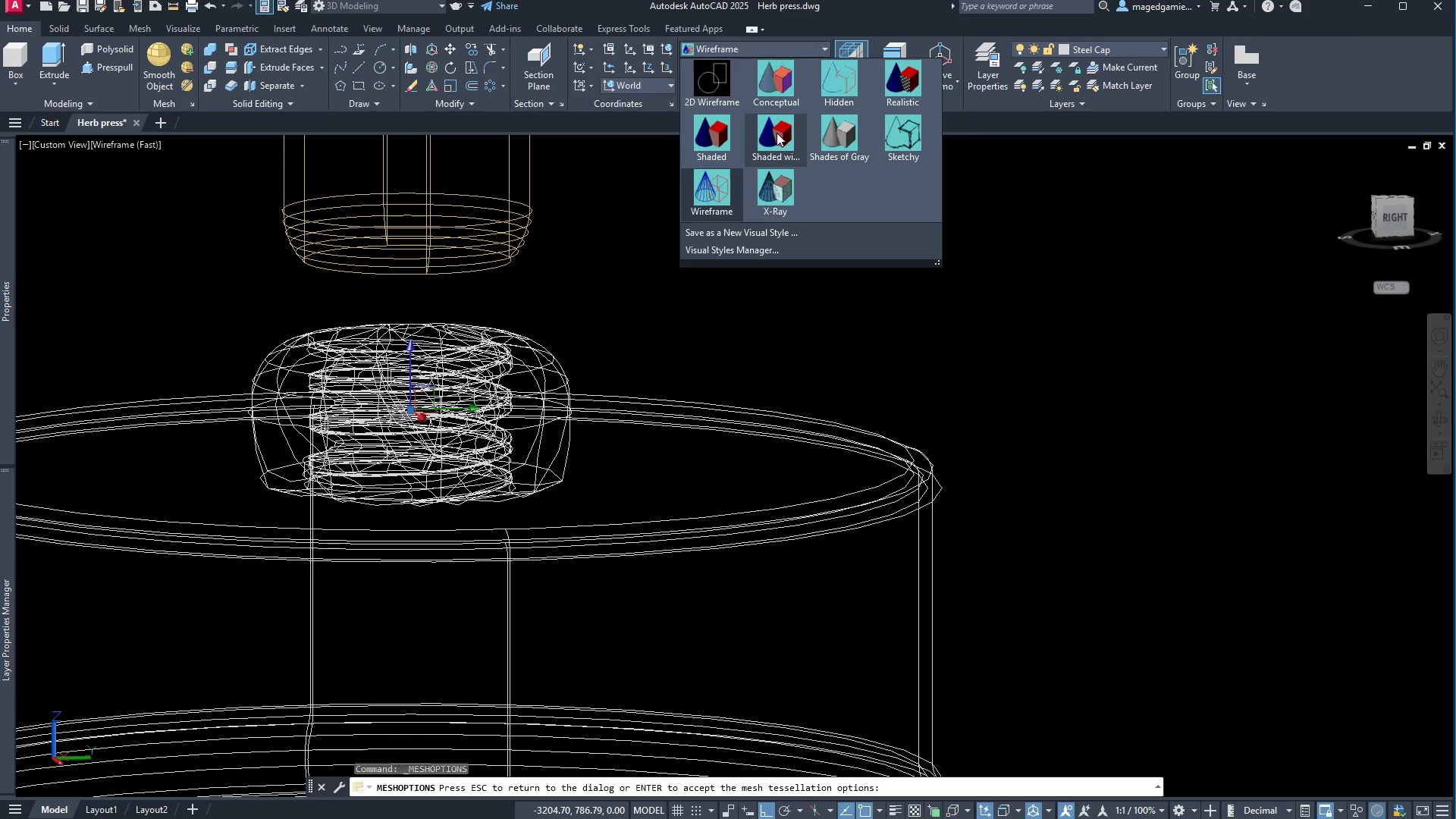 
left_click([777, 133])
 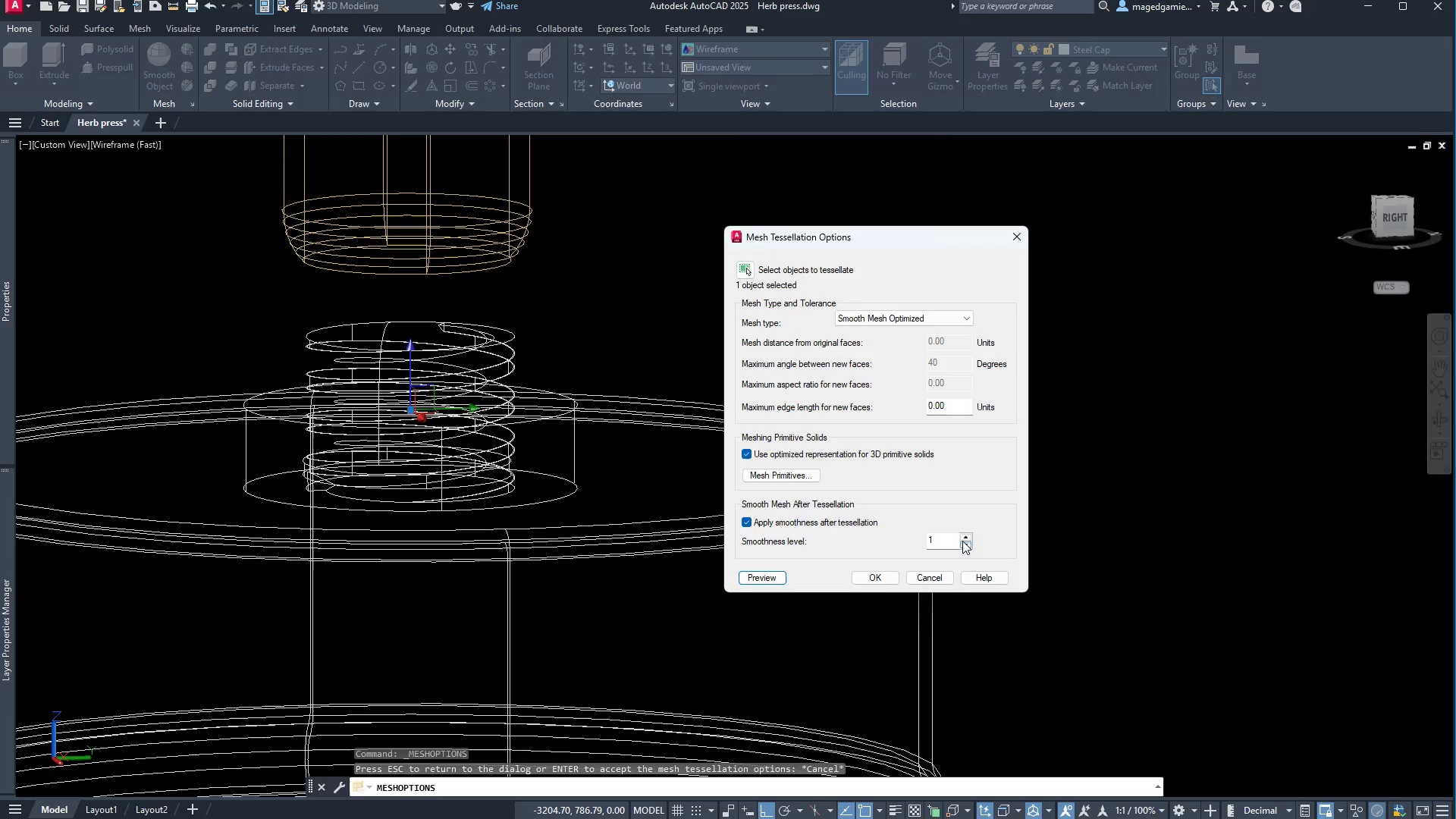 
wait(5.62)
 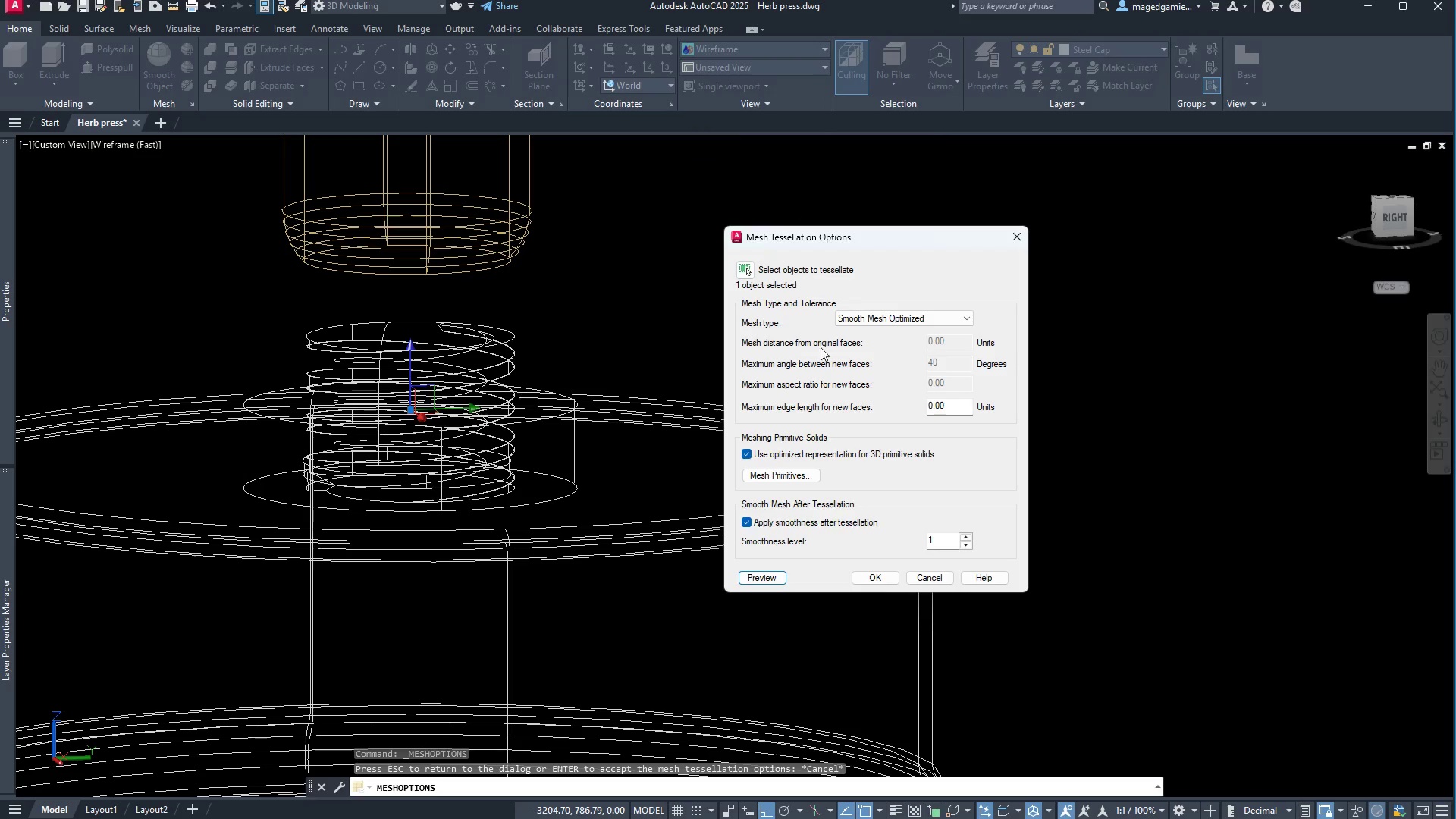 
double_click([964, 537])
 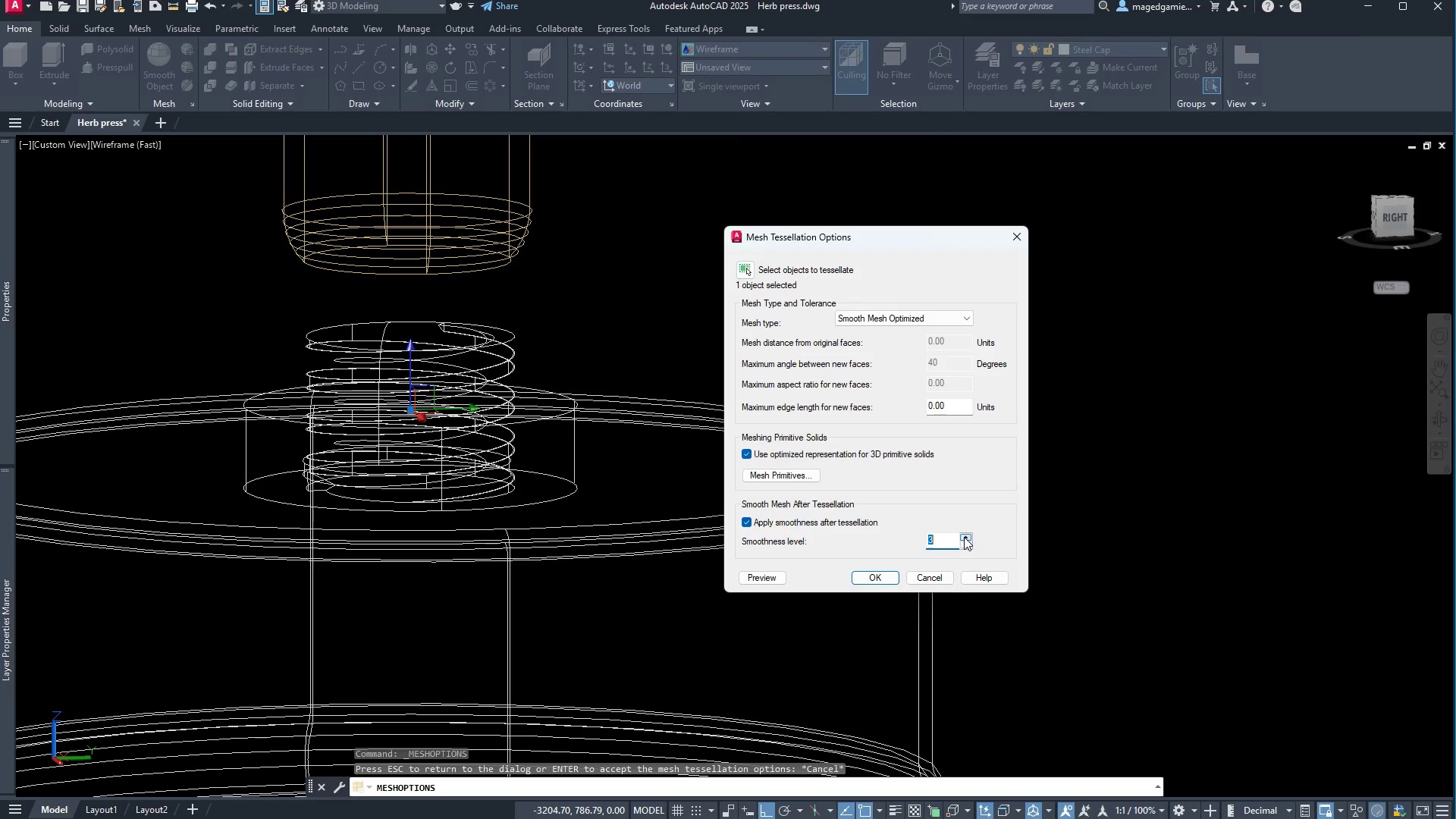 
triple_click([964, 537])
 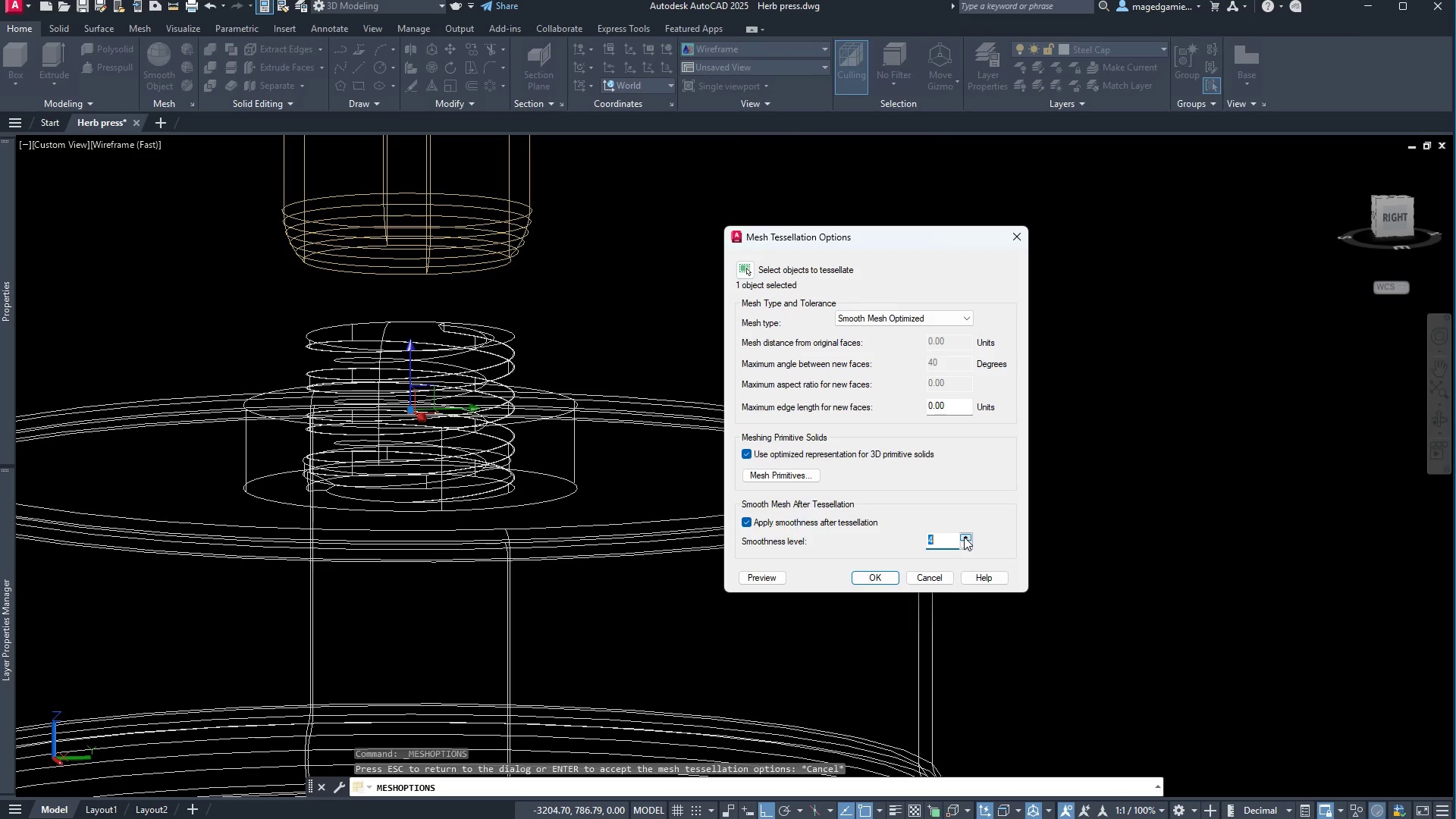 
triple_click([964, 537])
 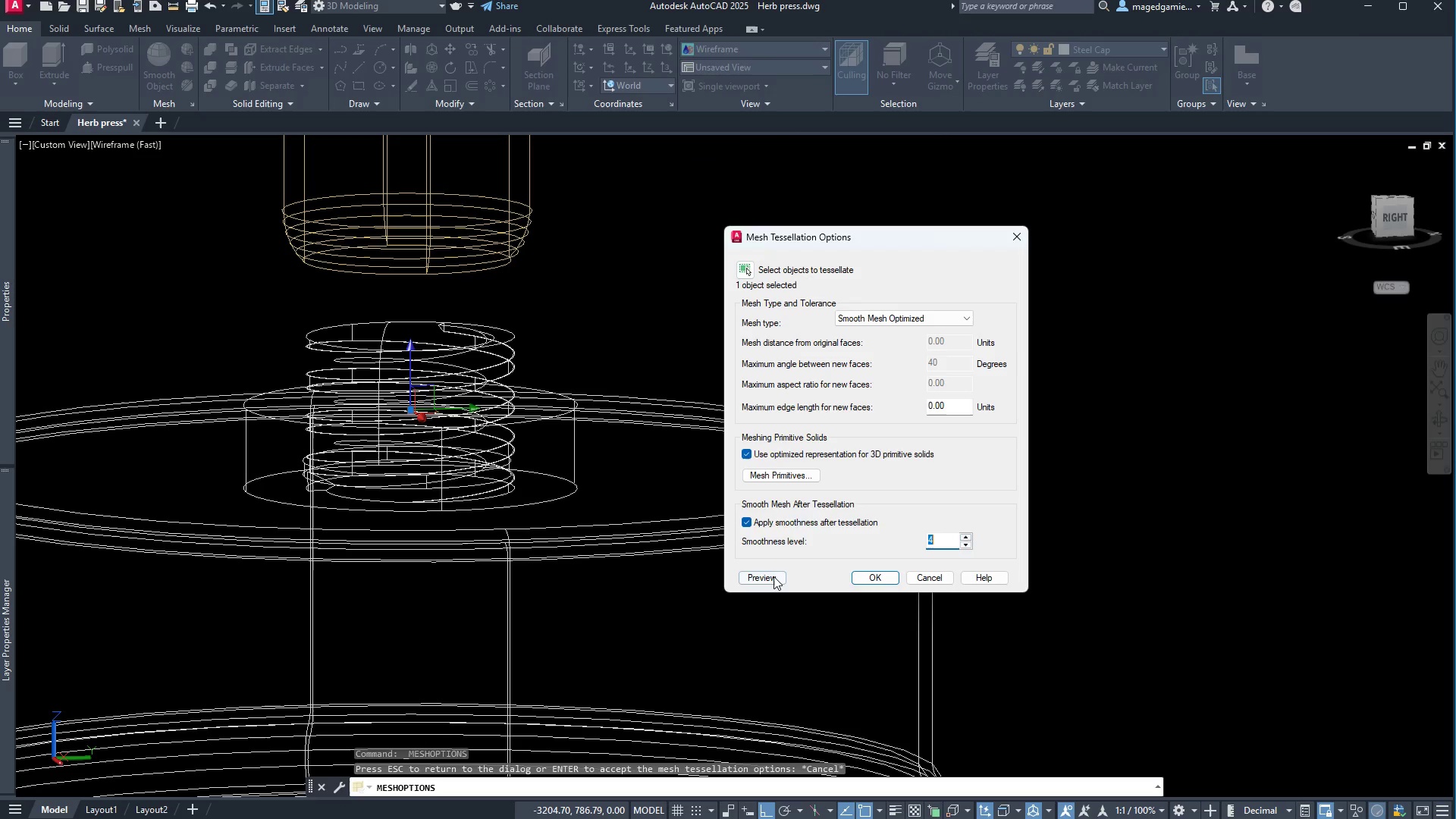 
left_click([774, 576])
 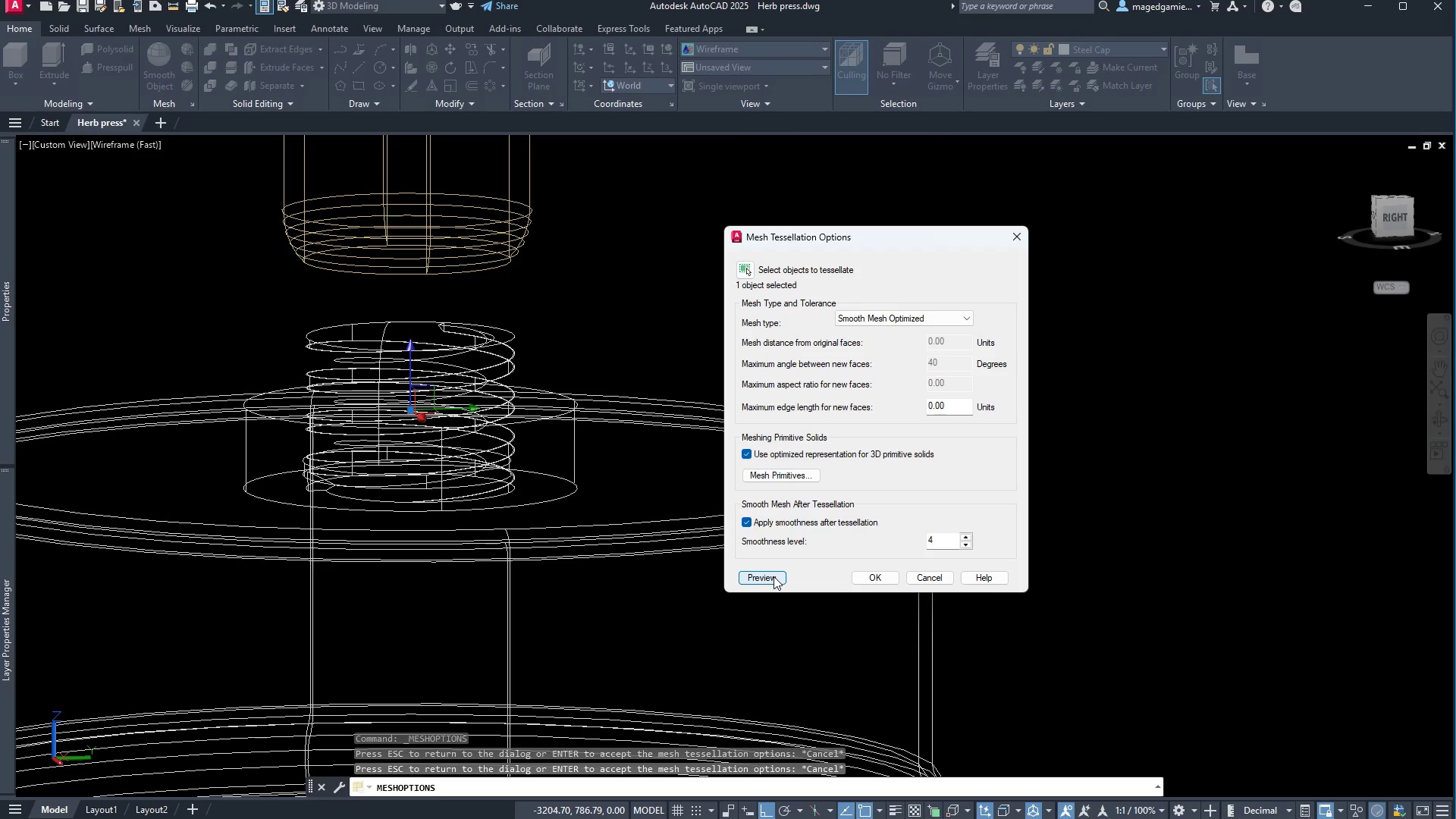 
left_click([774, 576])
 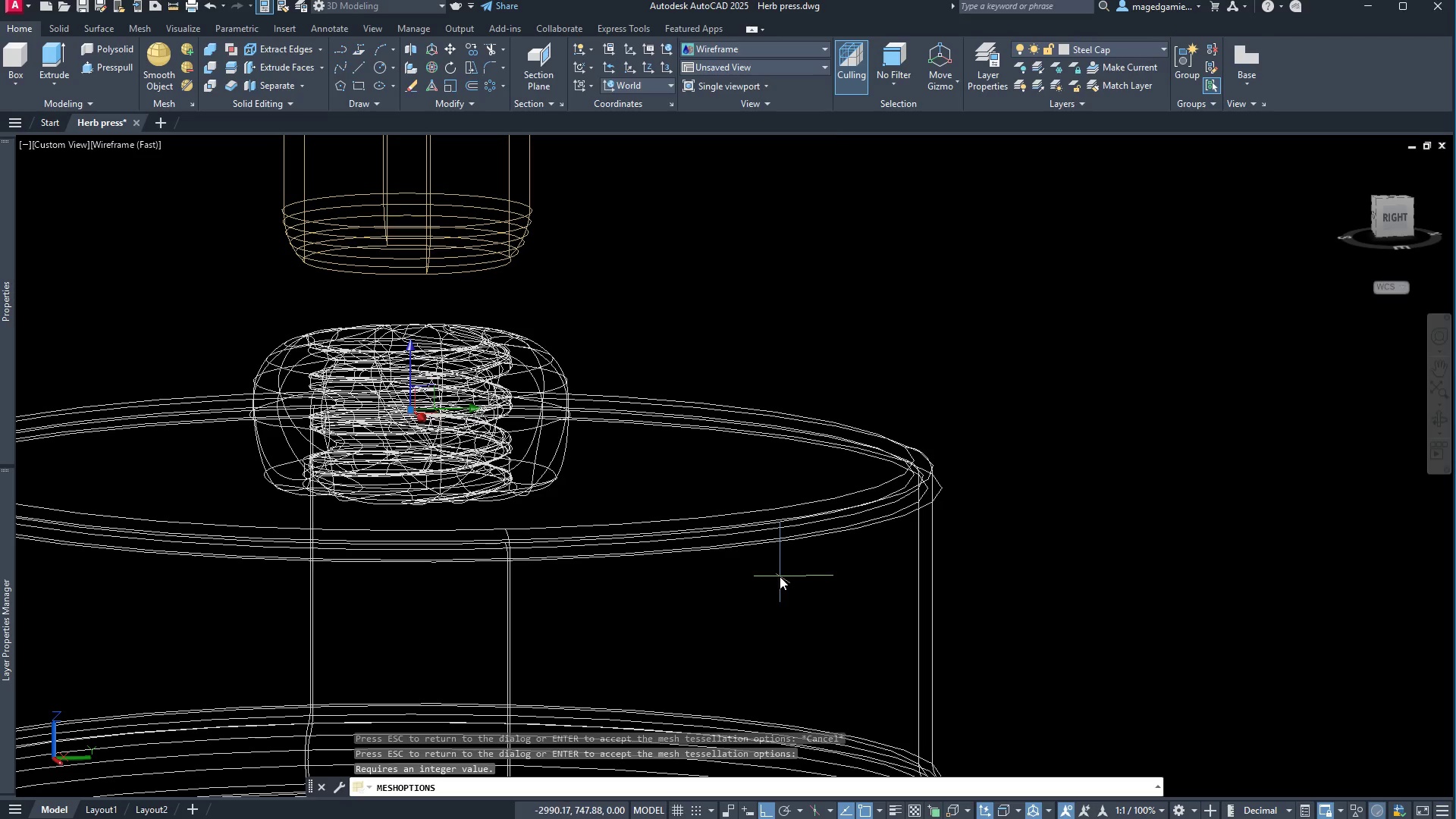 
wait(5.05)
 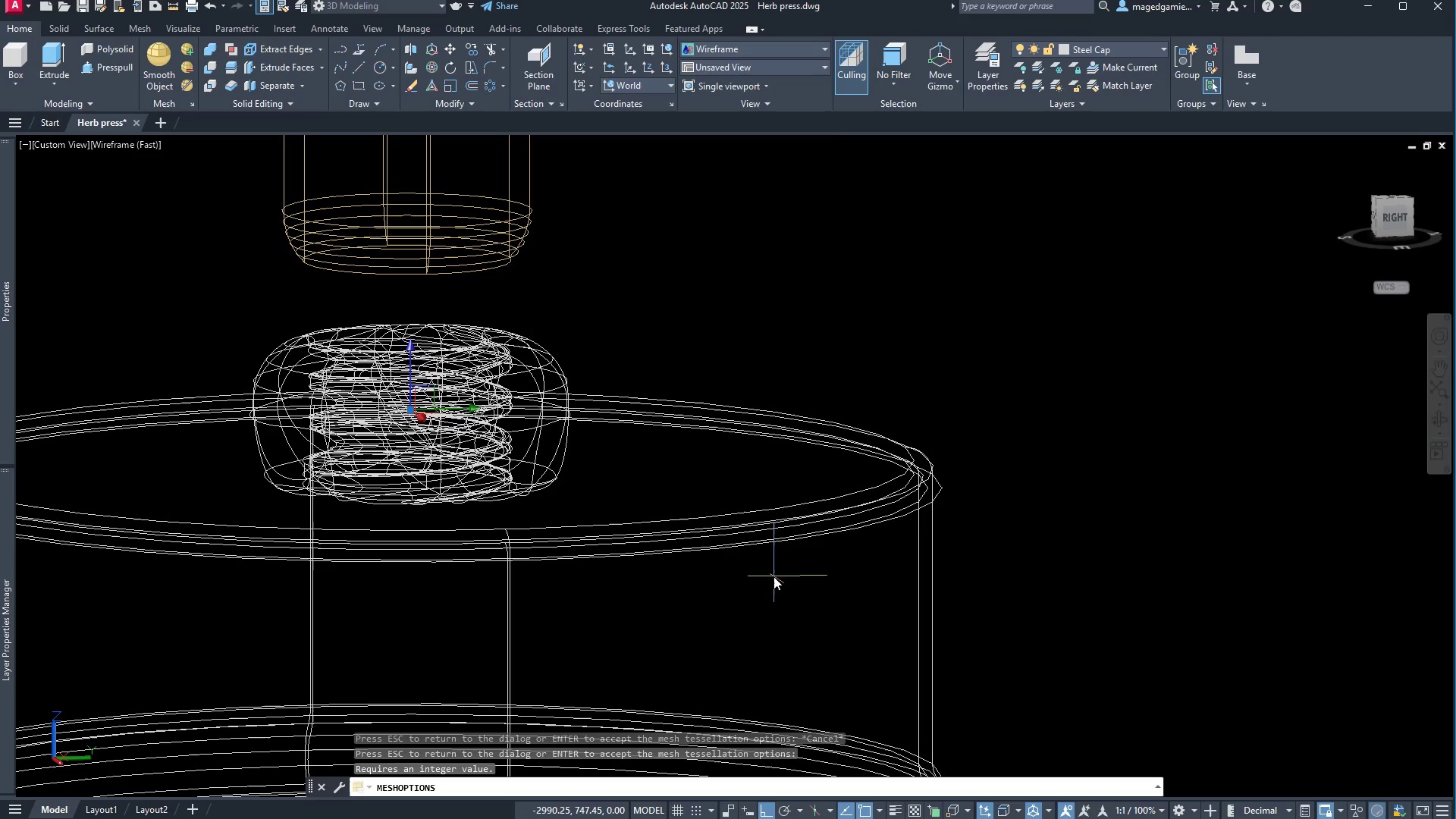 
right_click([780, 576])
 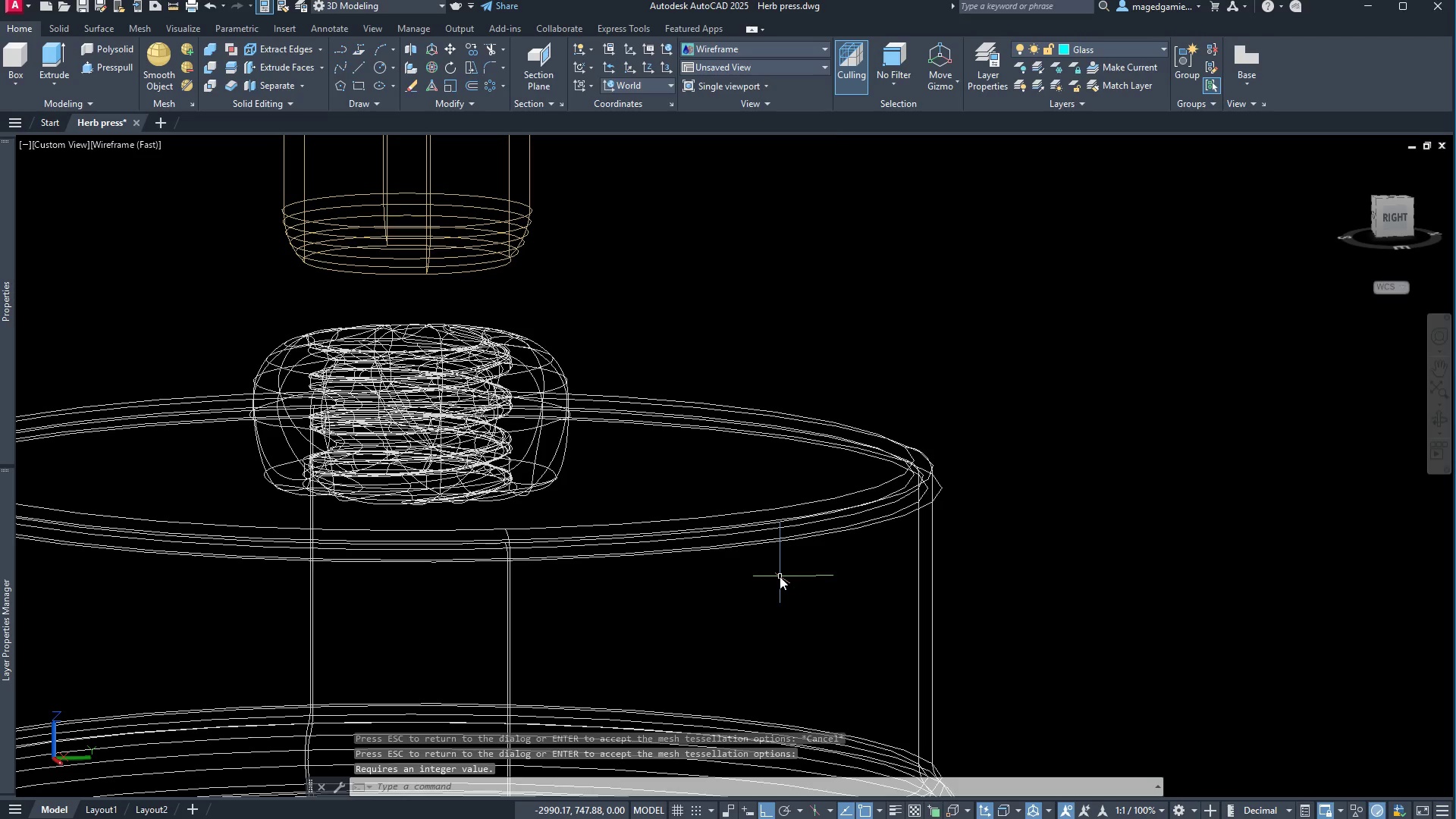 
key(Escape)
 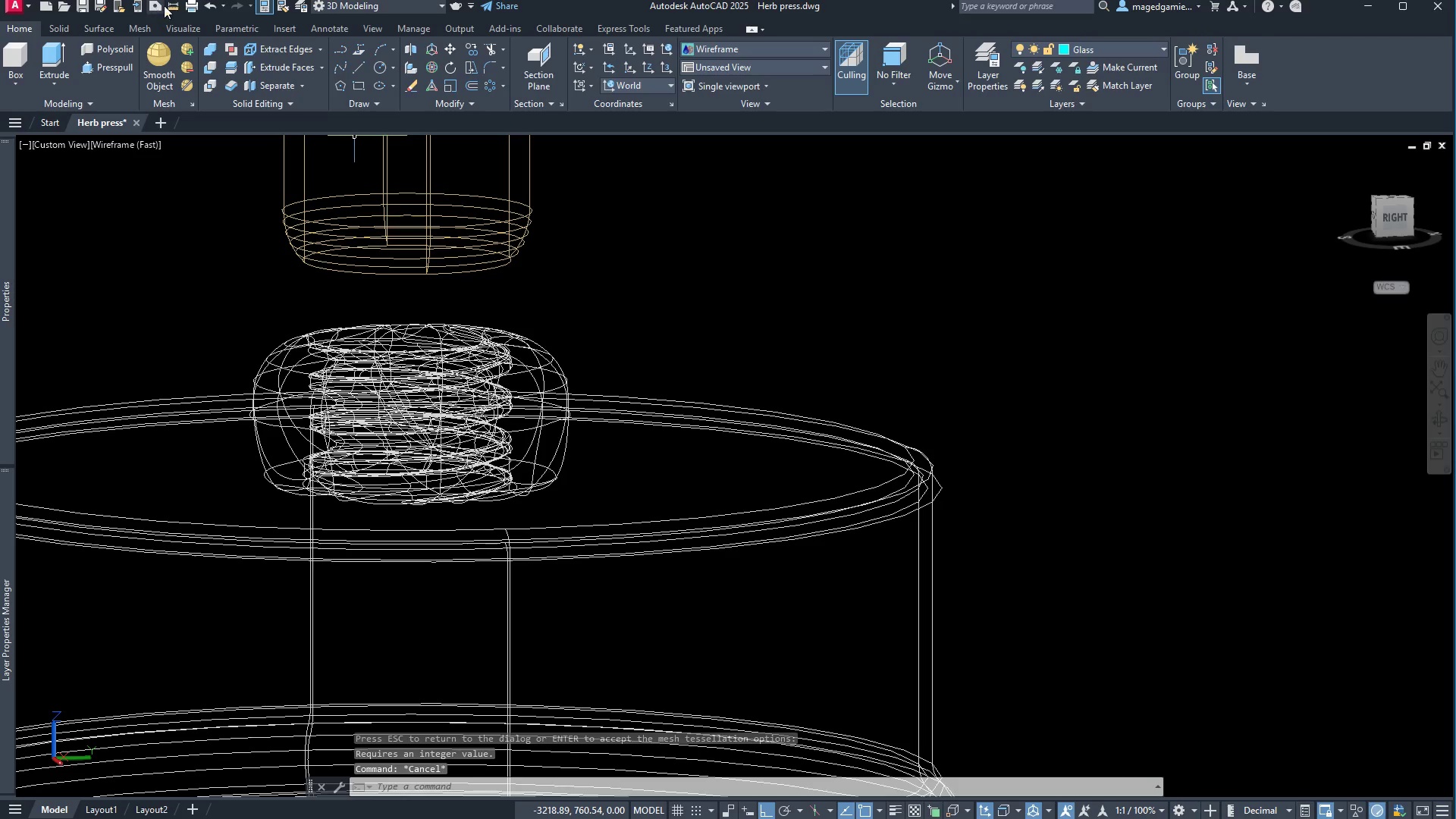 
left_click([209, 3])
 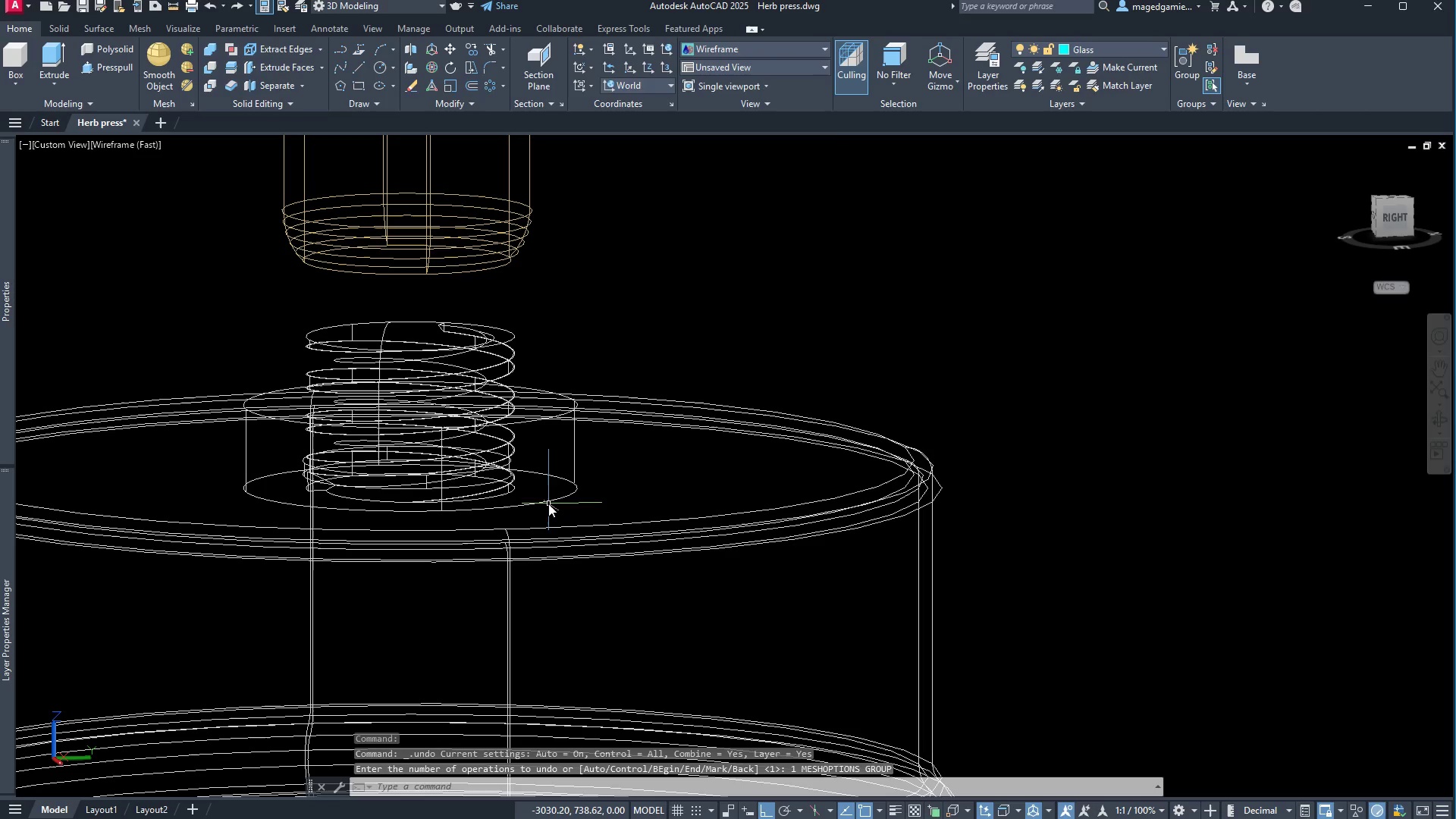 
left_click([545, 502])
 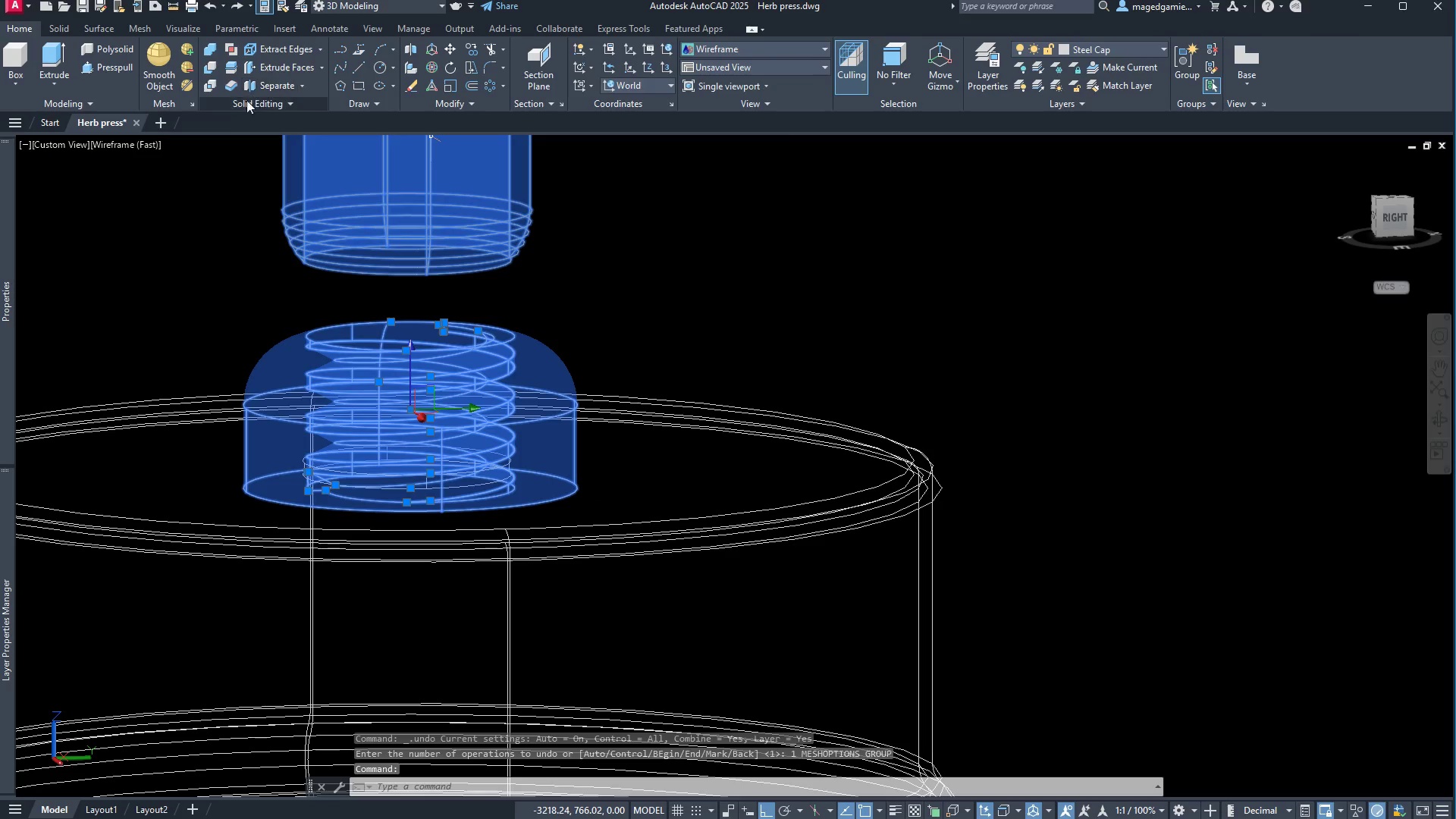 
left_click([192, 102])
 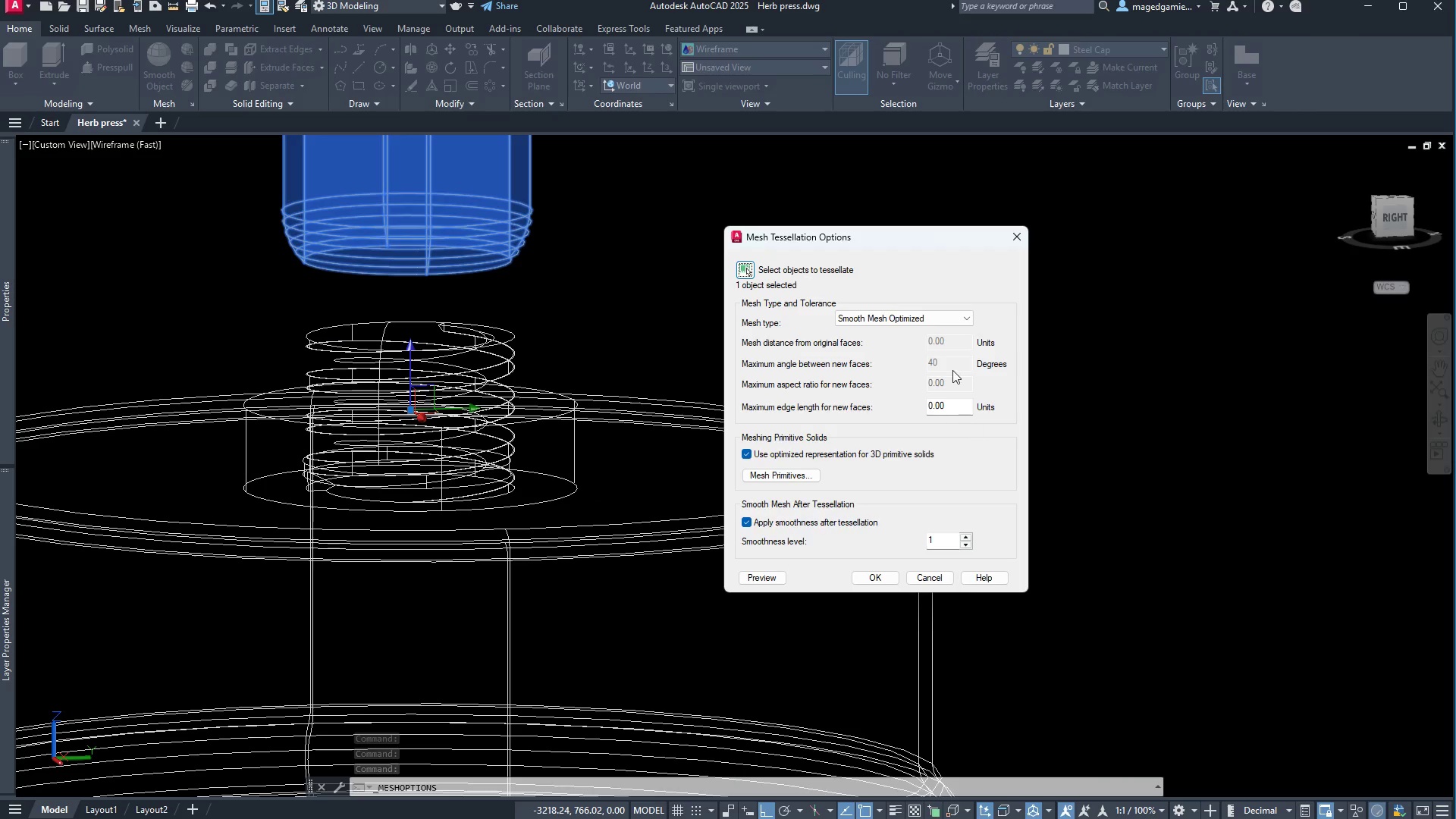 
wait(6.42)
 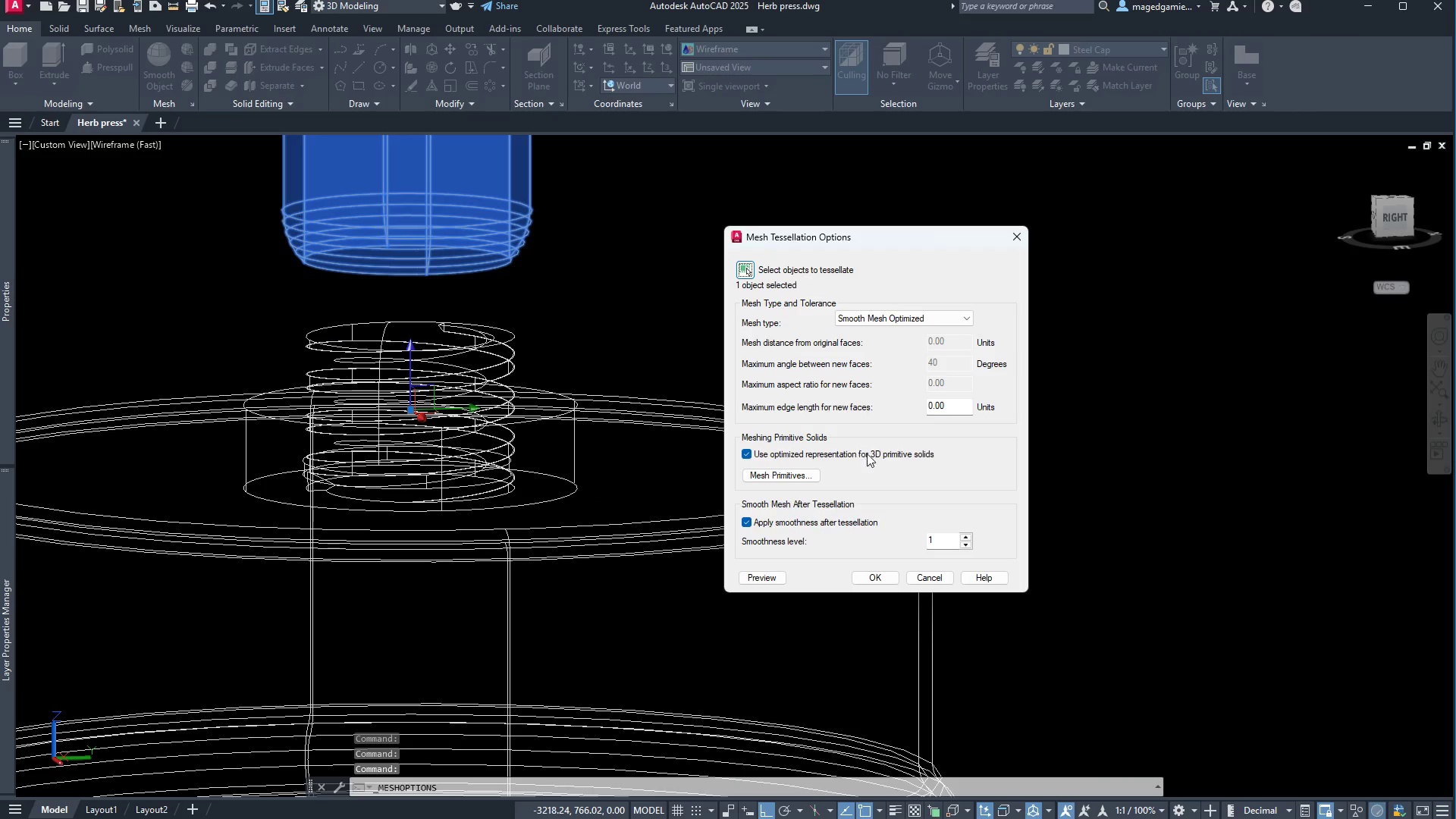 
left_click_drag(start_coordinate=[950, 406], to_coordinate=[914, 406])
 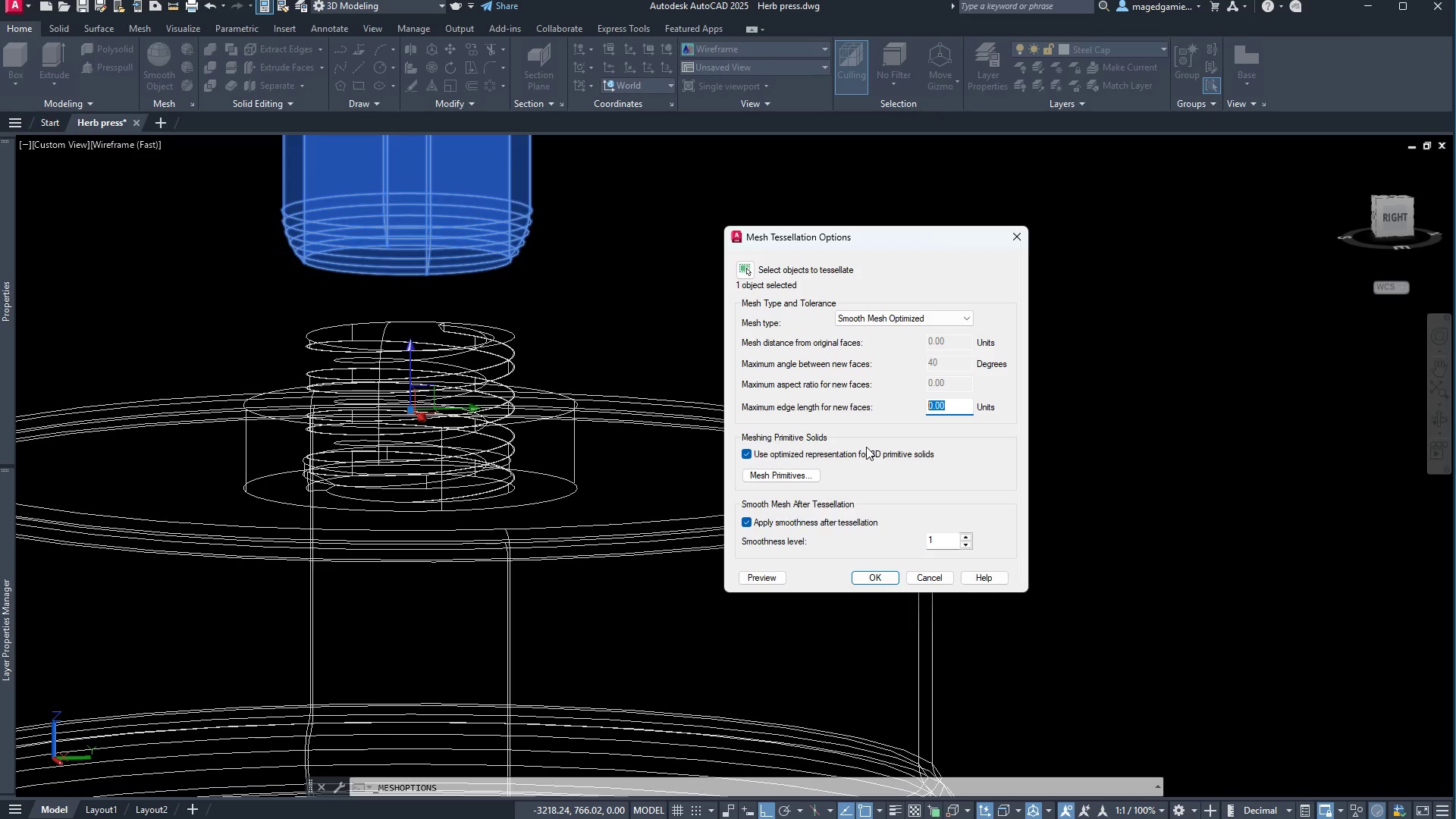 
type(10)
 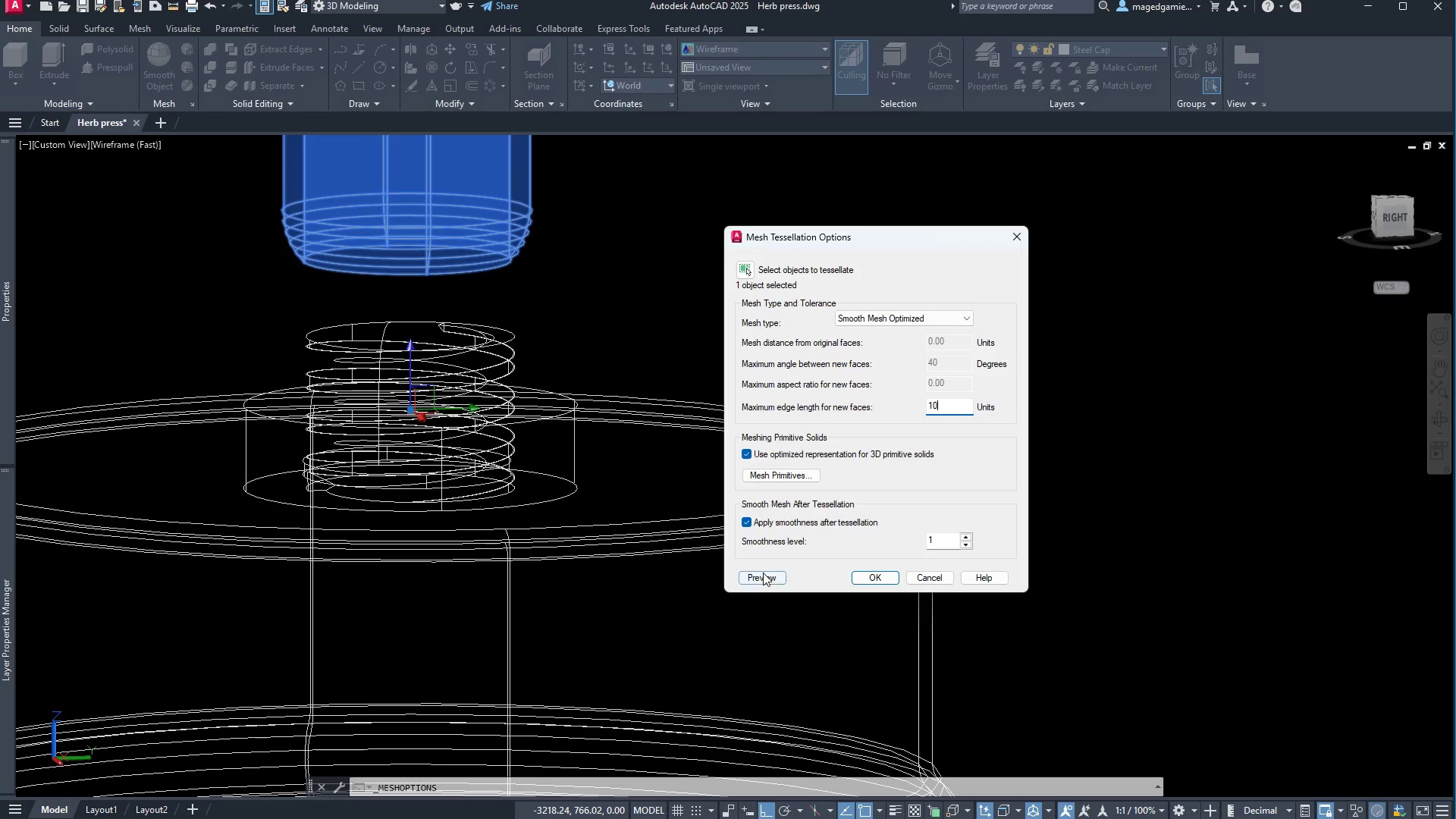 
left_click([770, 576])
 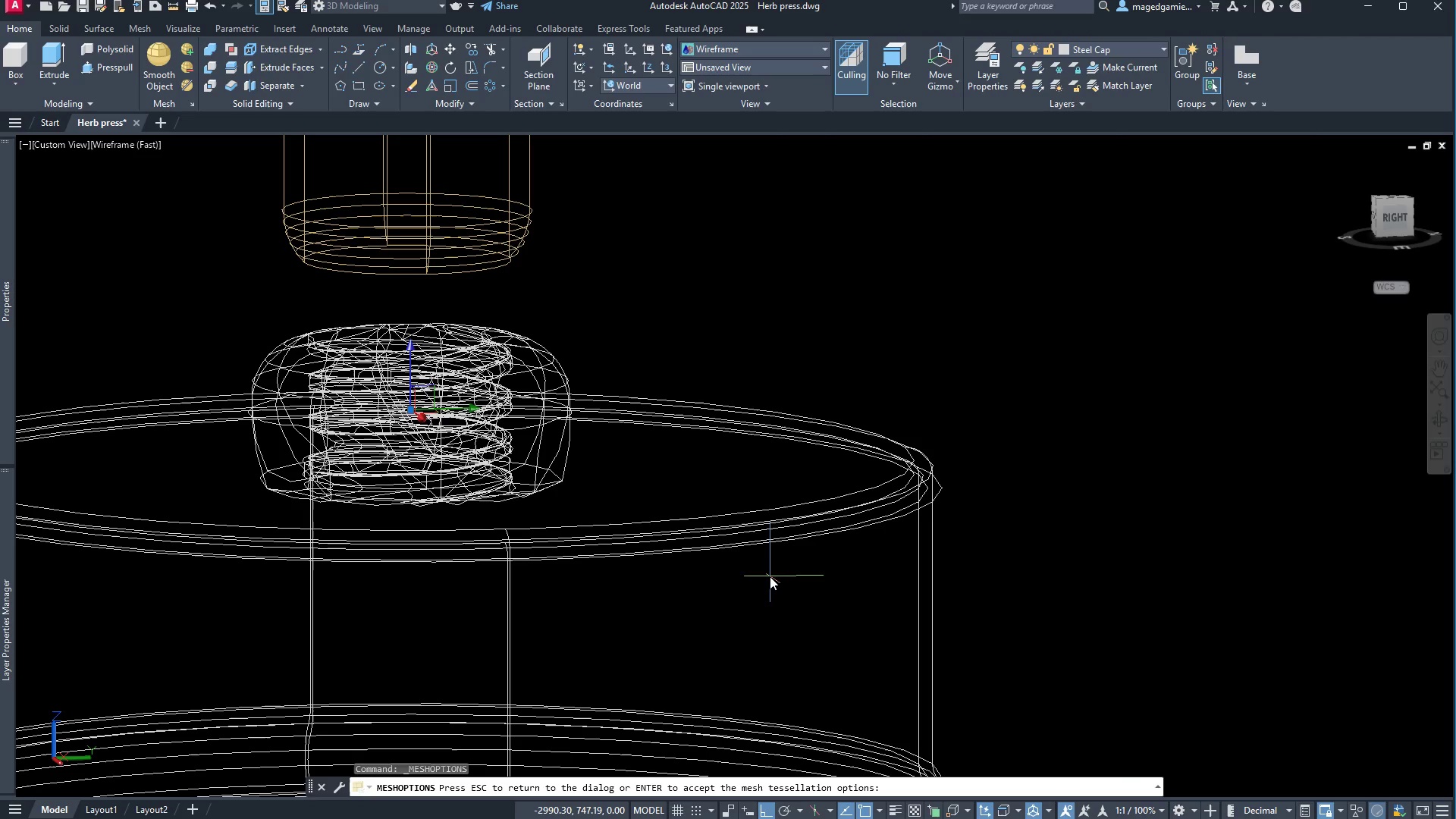 
key(Escape)
 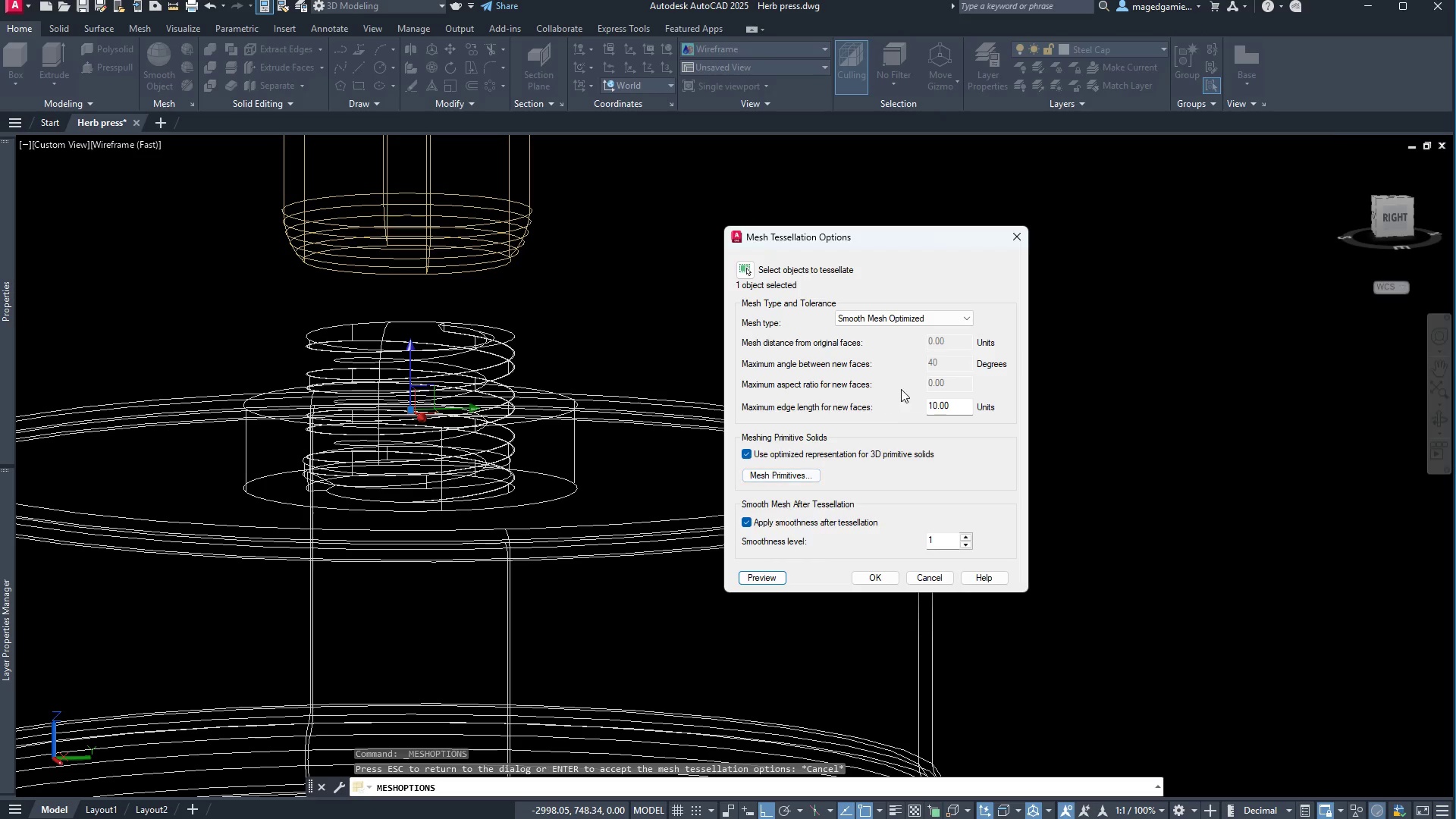 
left_click_drag(start_coordinate=[954, 407], to_coordinate=[915, 407])
 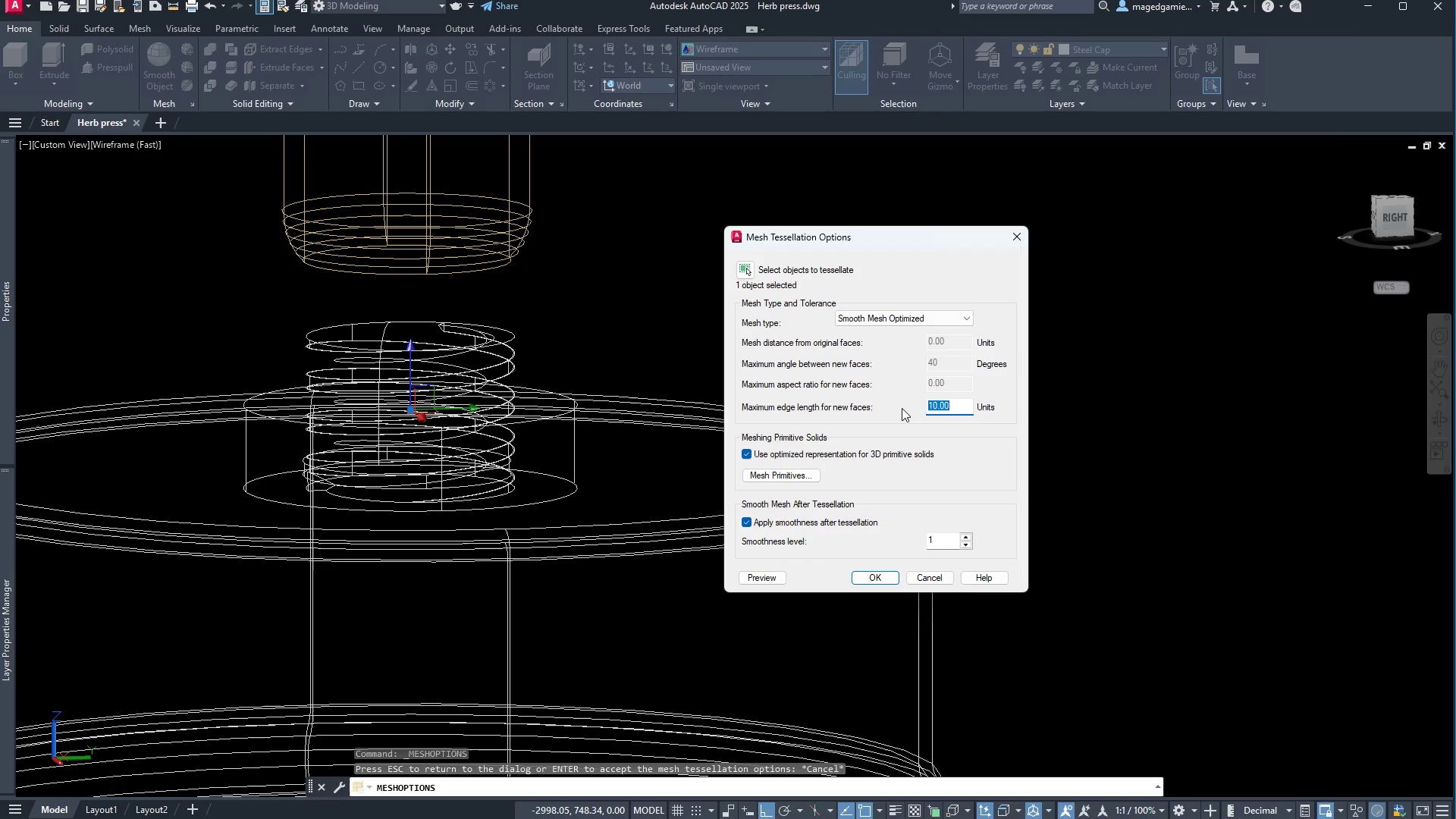 
type(40)
 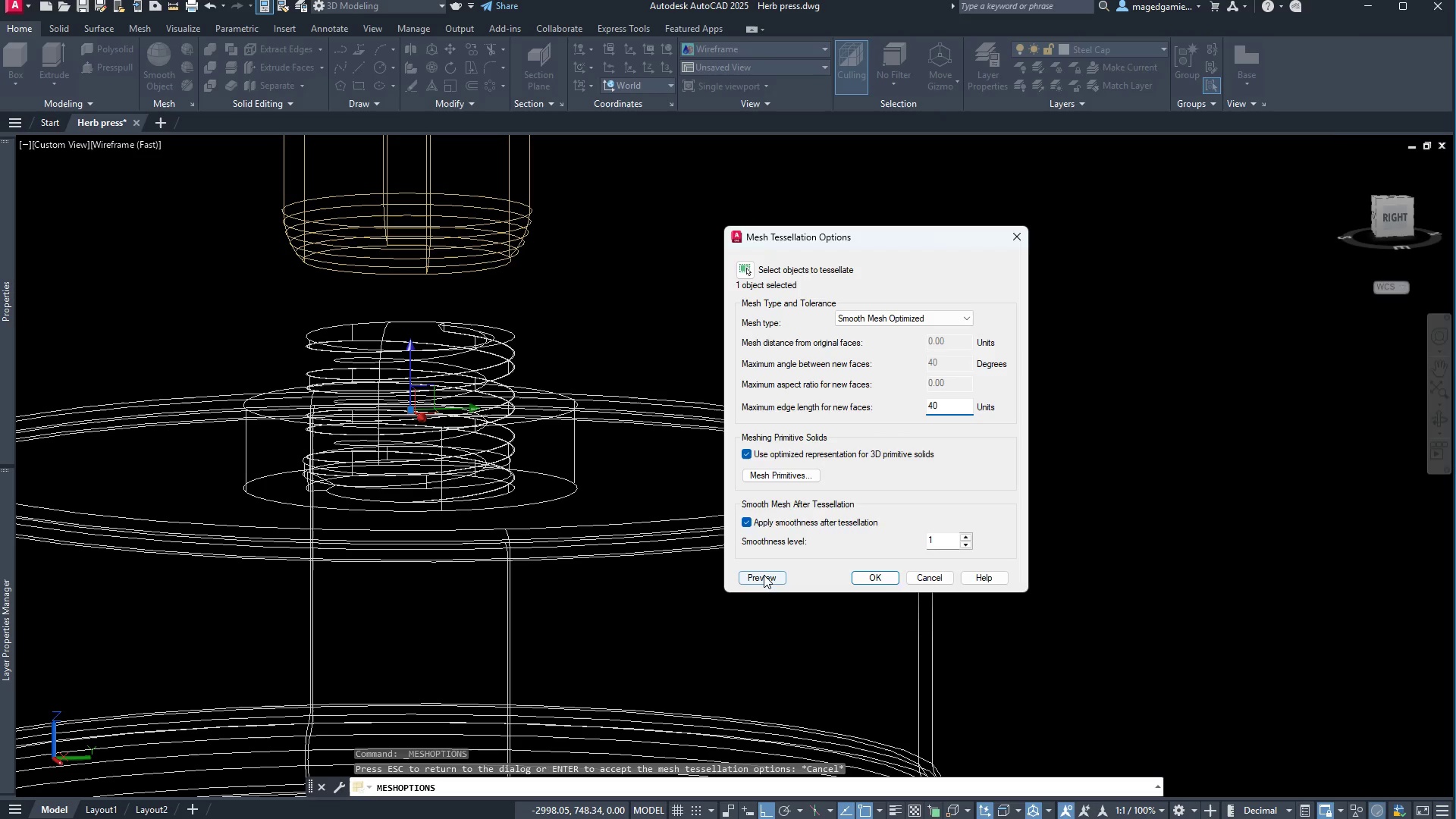 
left_click([766, 576])
 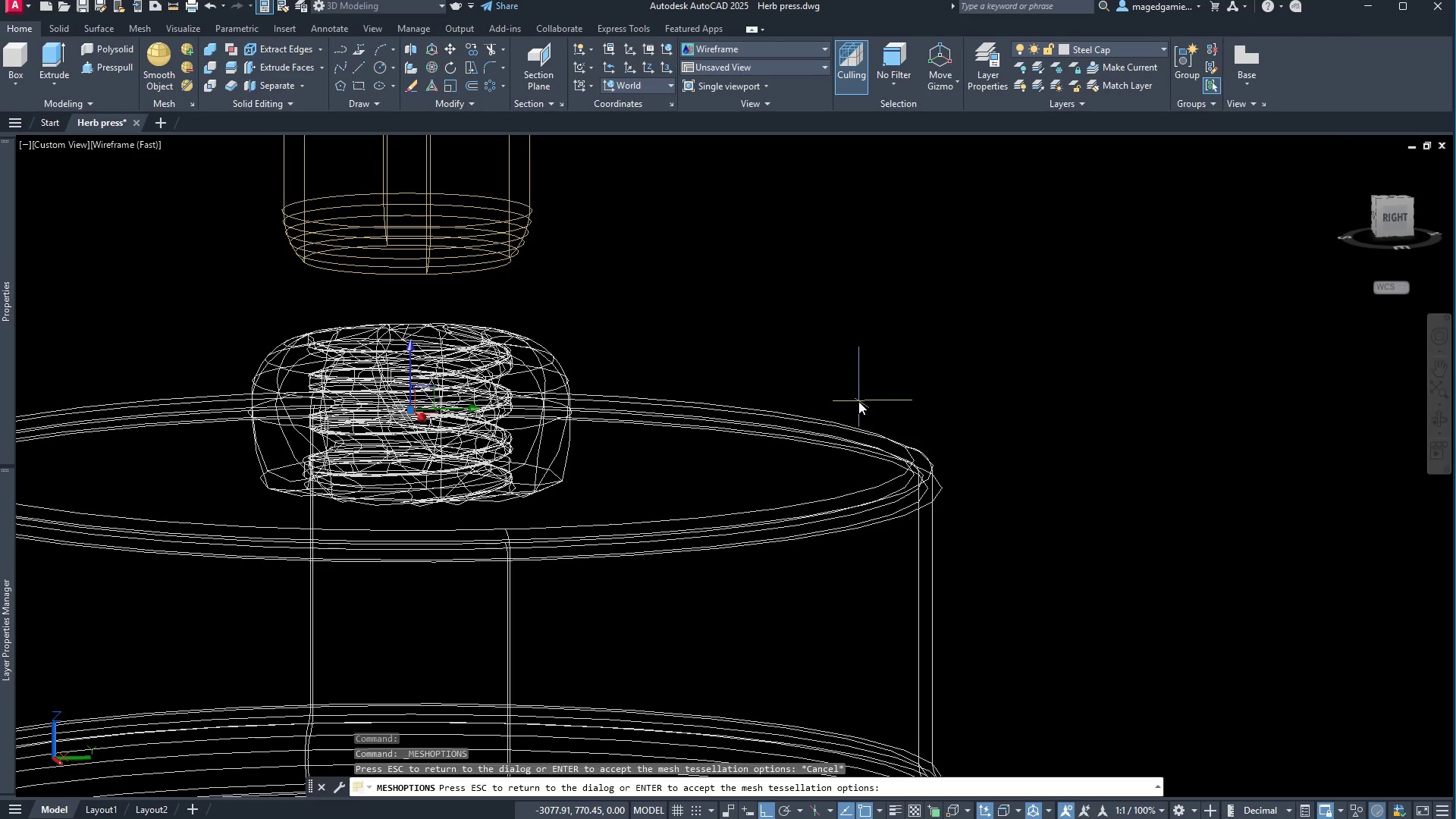 
key(Escape)
 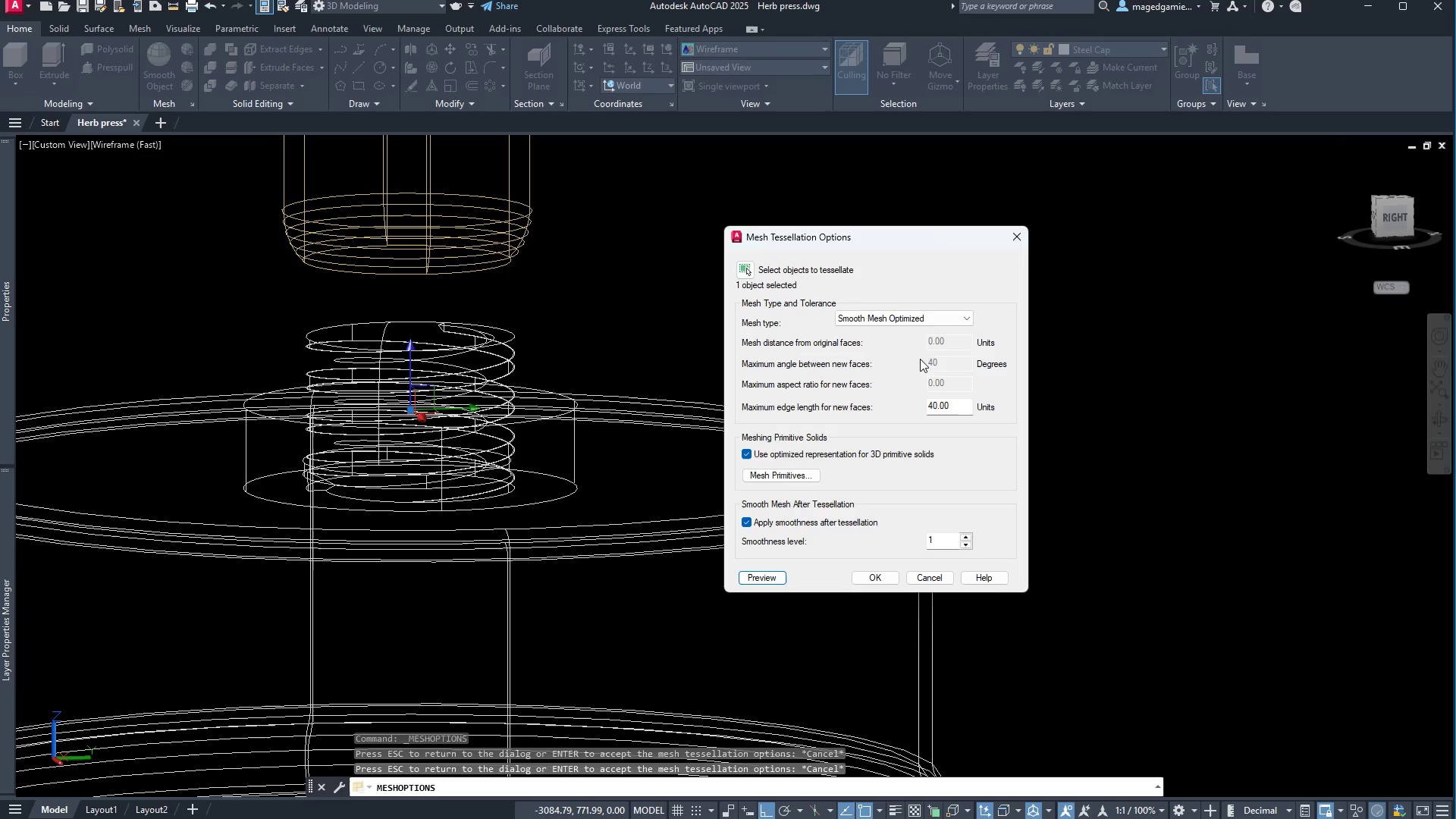 
left_click([935, 318])
 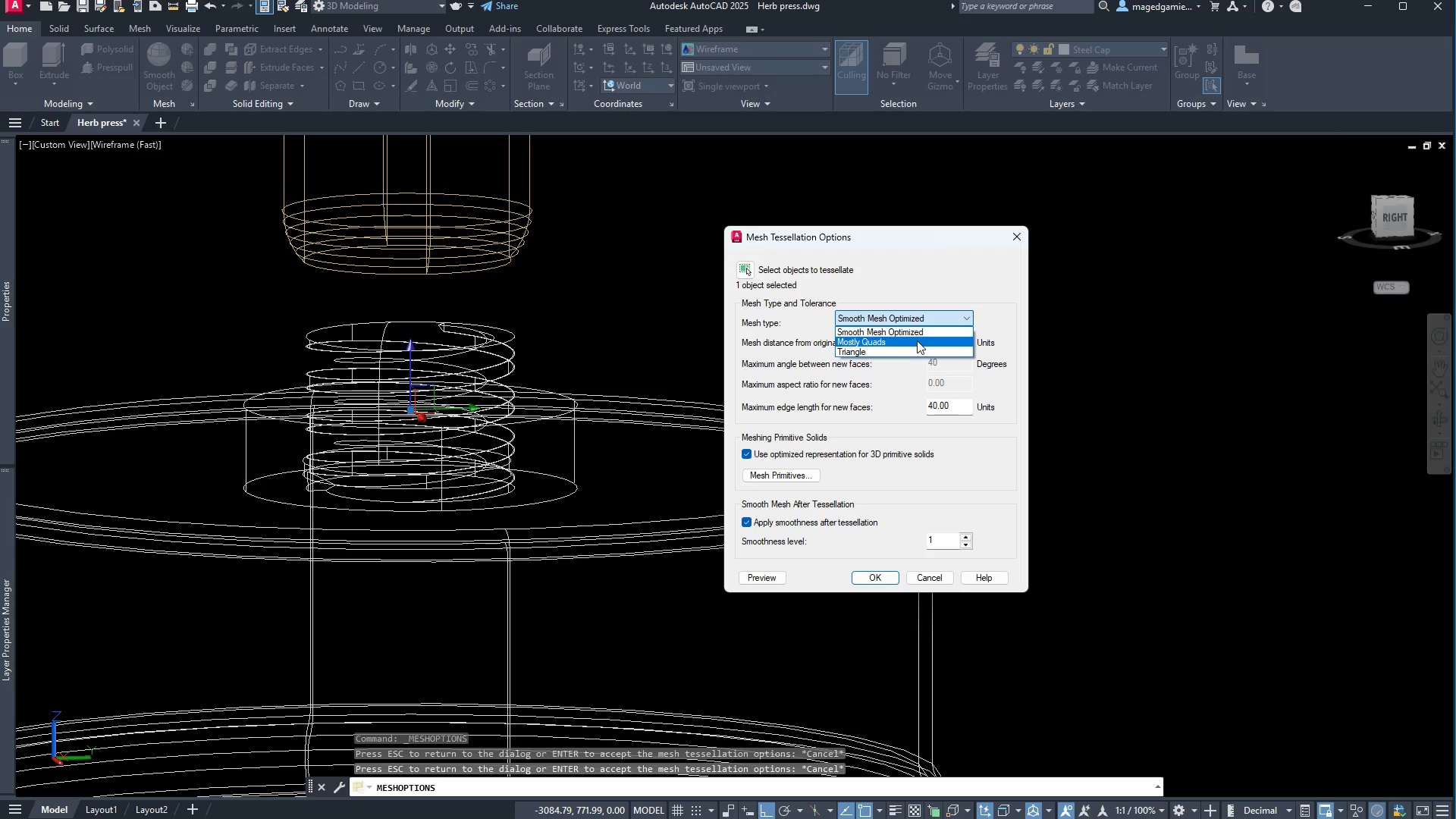 
left_click([917, 340])
 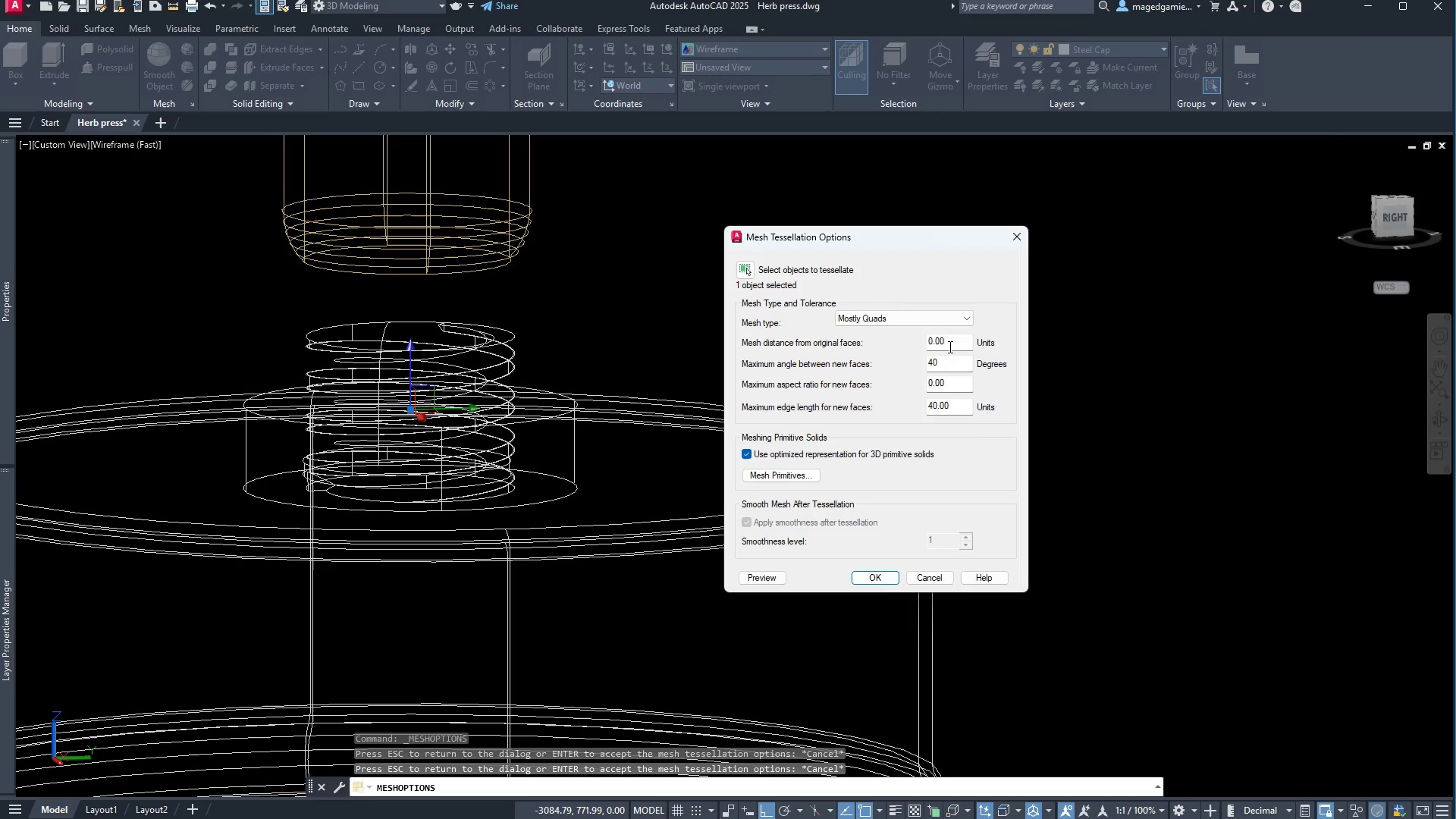 
left_click_drag(start_coordinate=[948, 341], to_coordinate=[912, 343])
 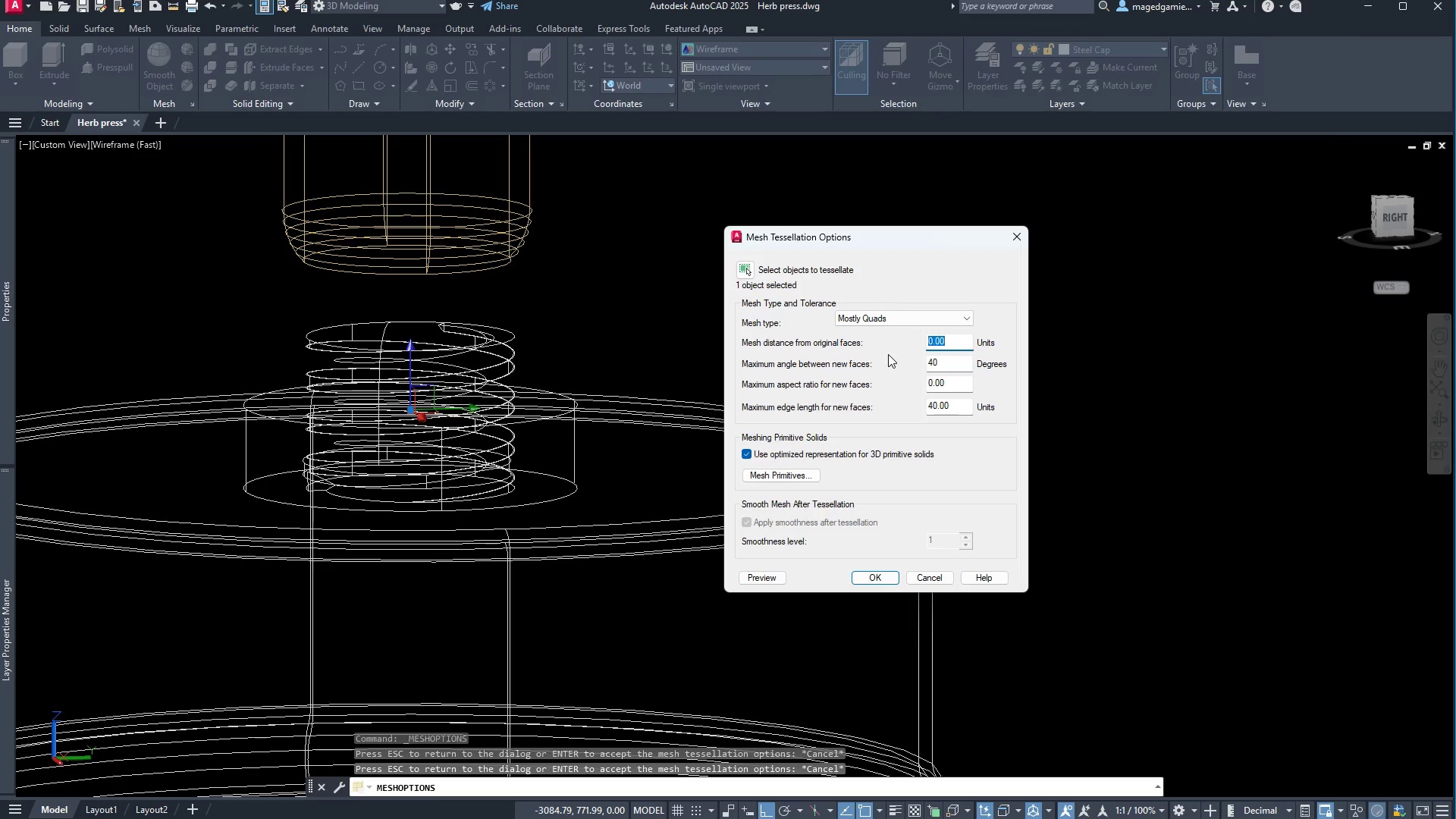 
type(40)
 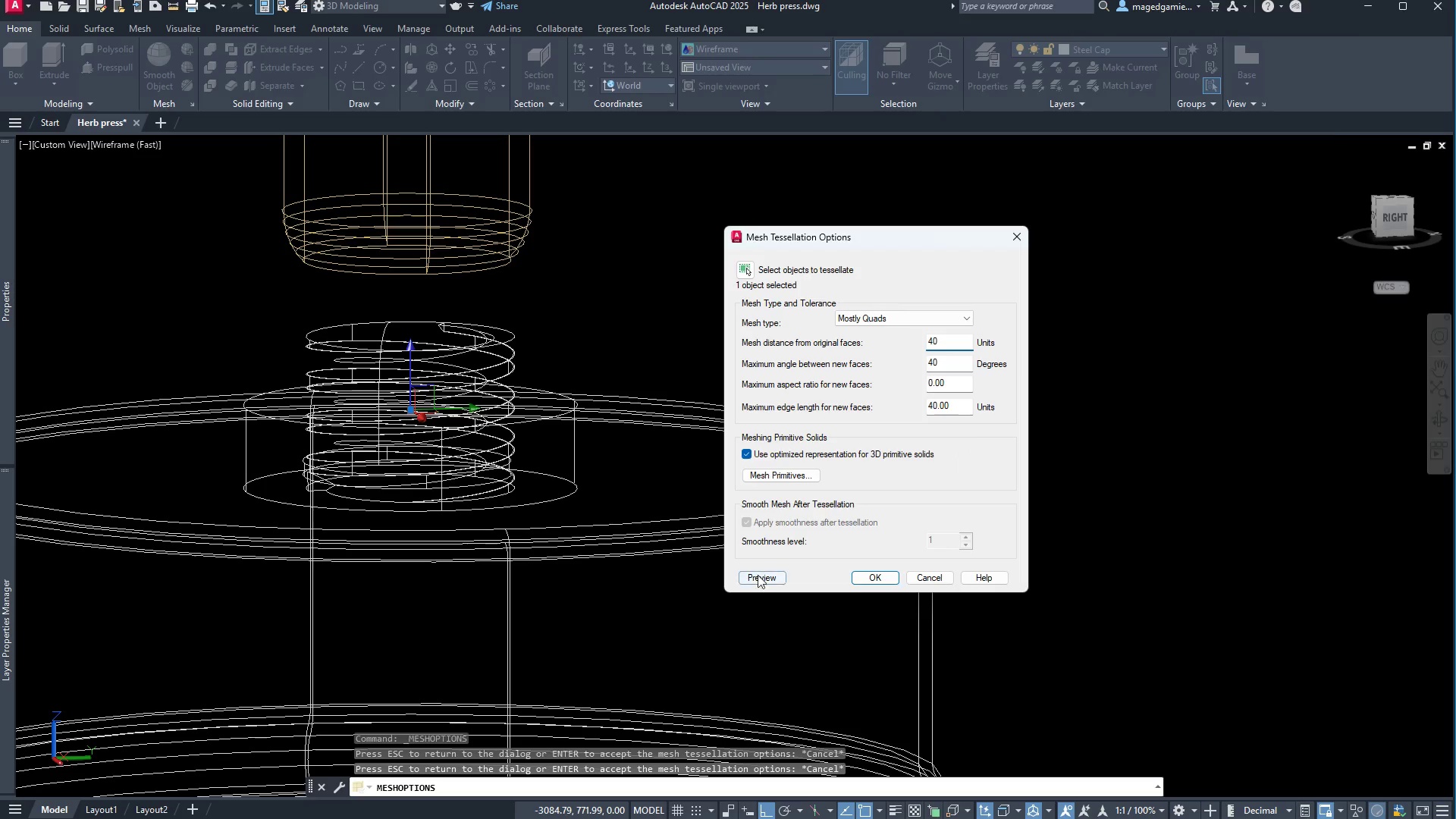 
left_click([761, 576])
 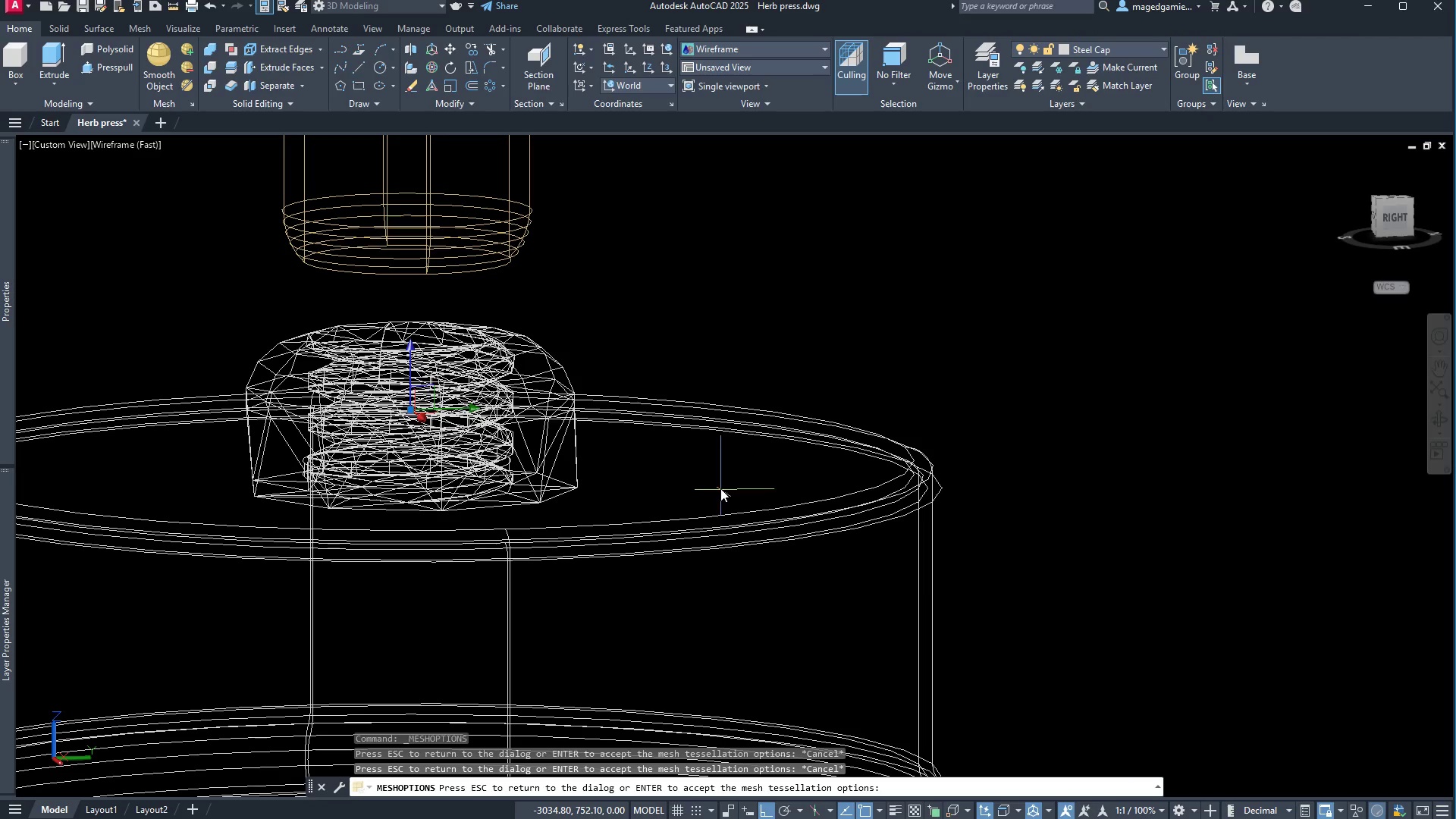 
wait(5.64)
 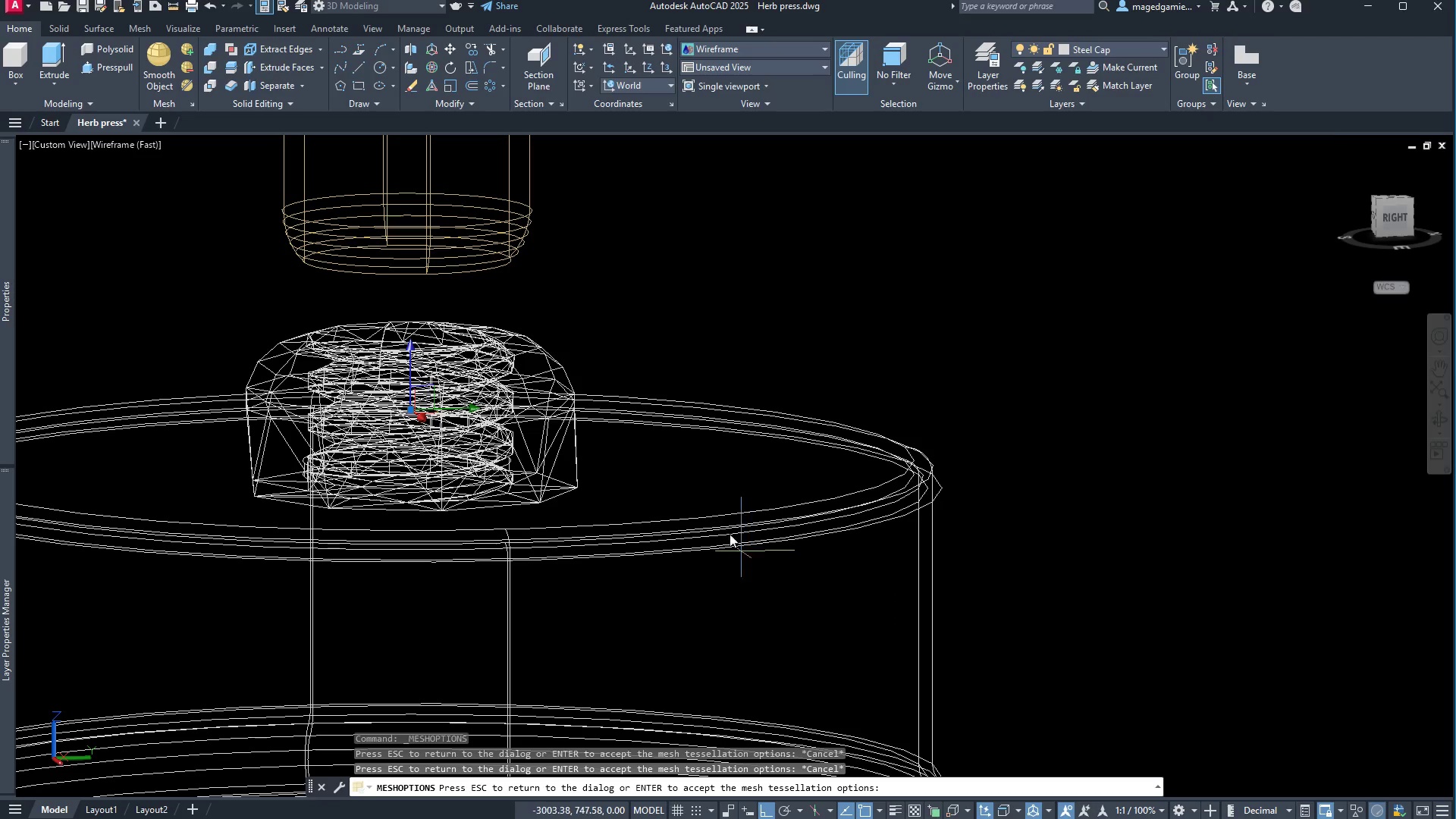 
left_click([1440, 422])
 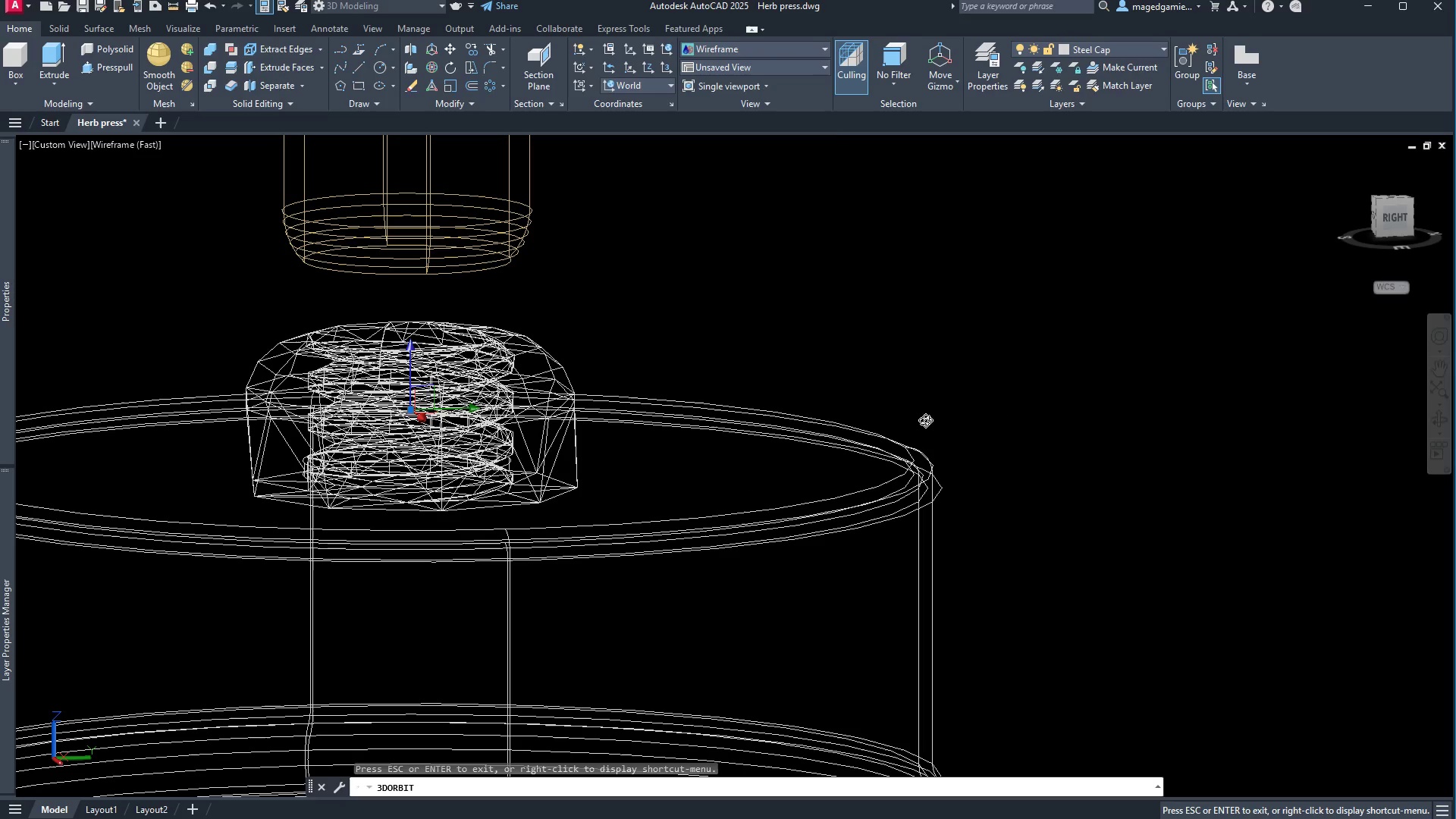 
left_click_drag(start_coordinate=[895, 420], to_coordinate=[678, 416])
 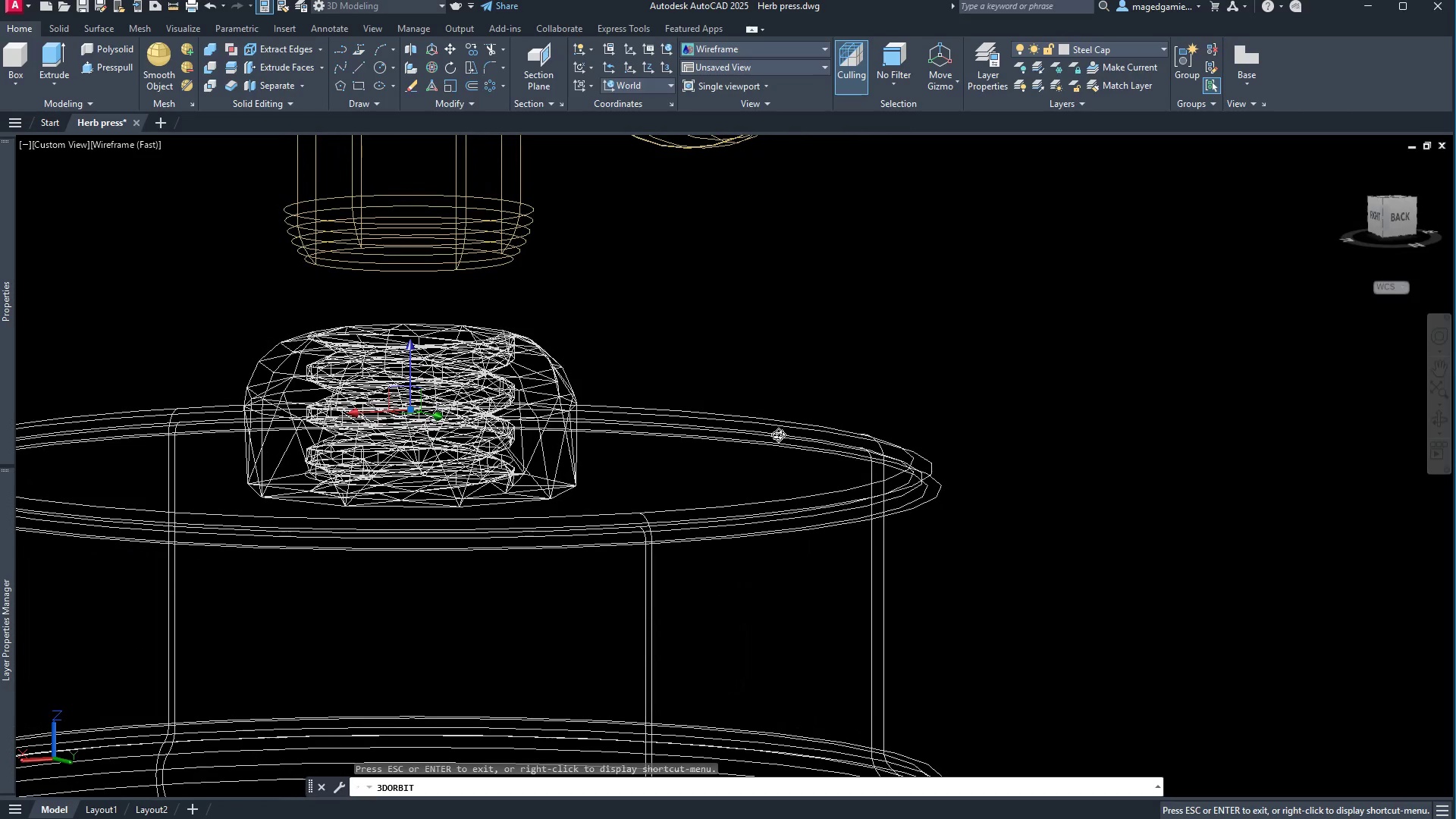 
key(Escape)
 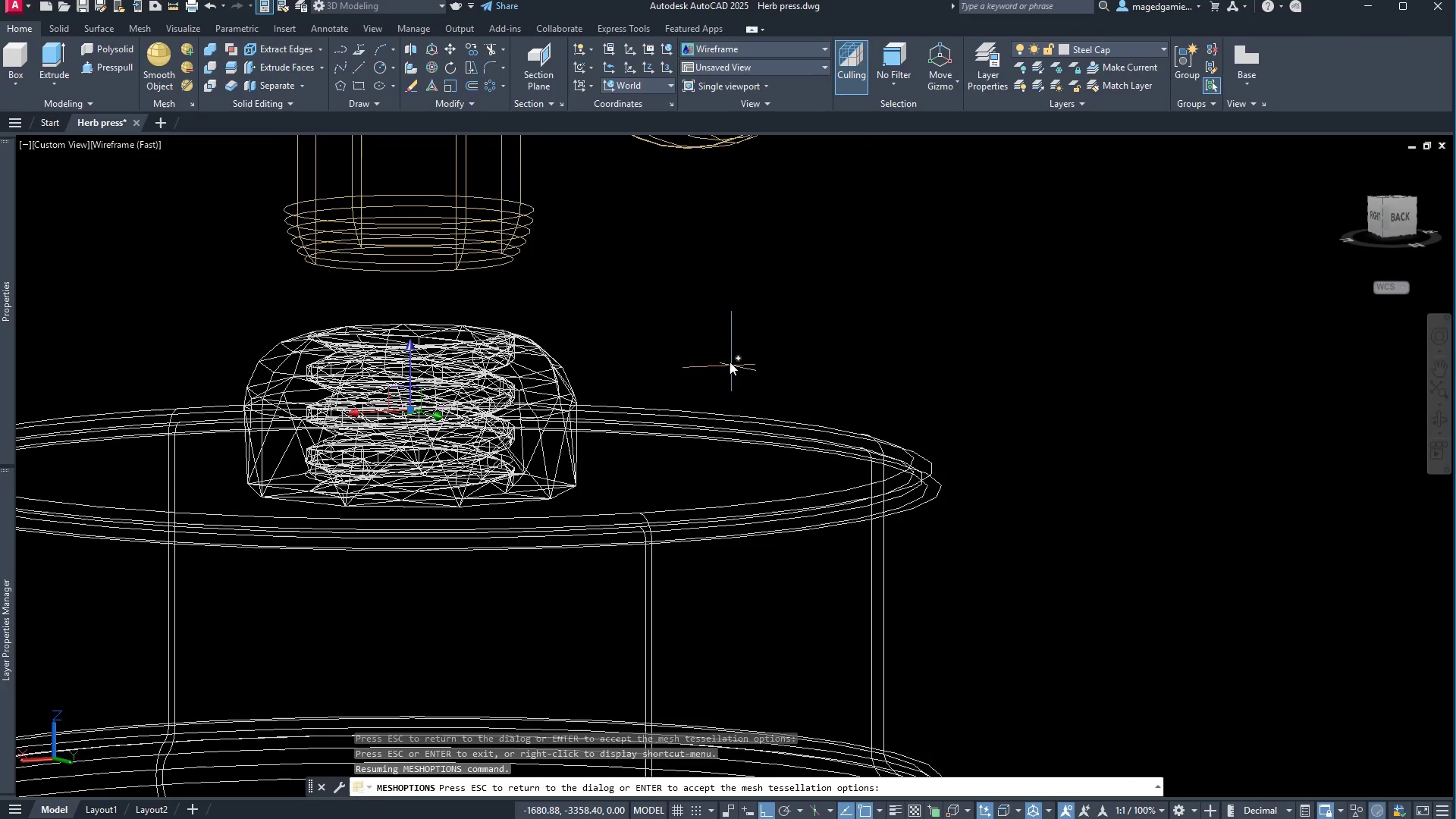 
key(Escape)
 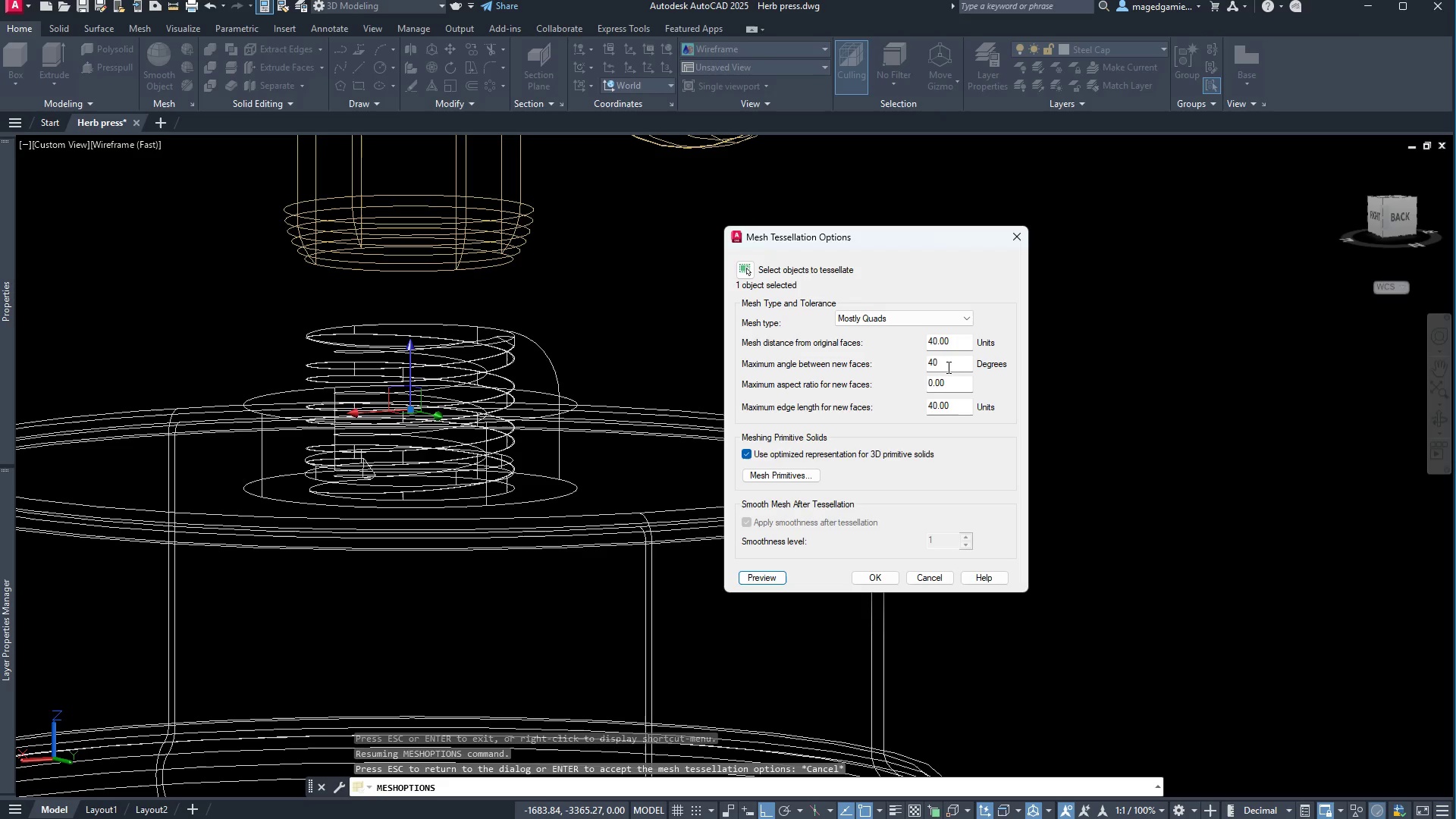 
left_click_drag(start_coordinate=[952, 341], to_coordinate=[893, 346])
 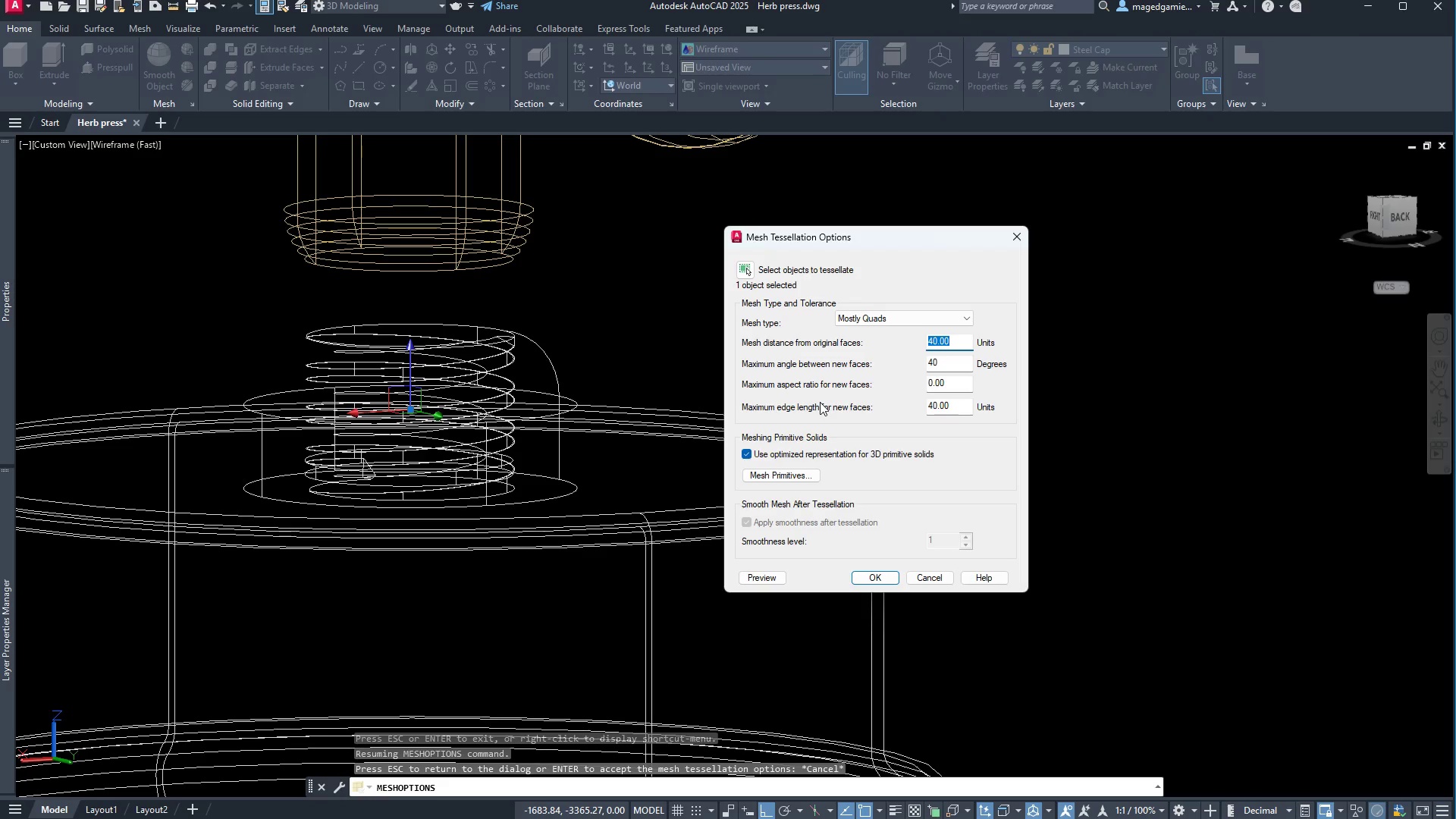 
type(80)
 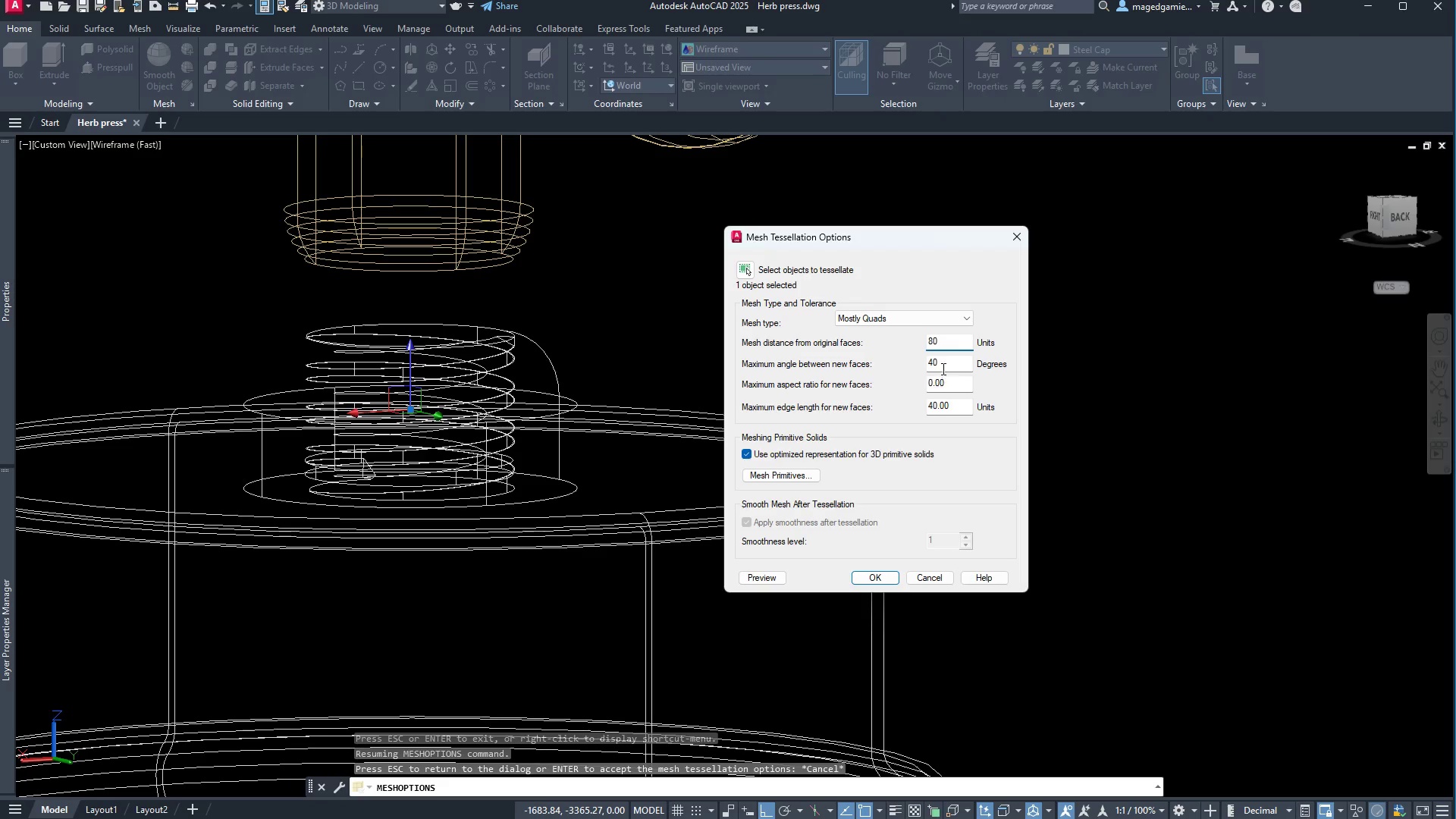 
left_click_drag(start_coordinate=[947, 360], to_coordinate=[914, 363])
 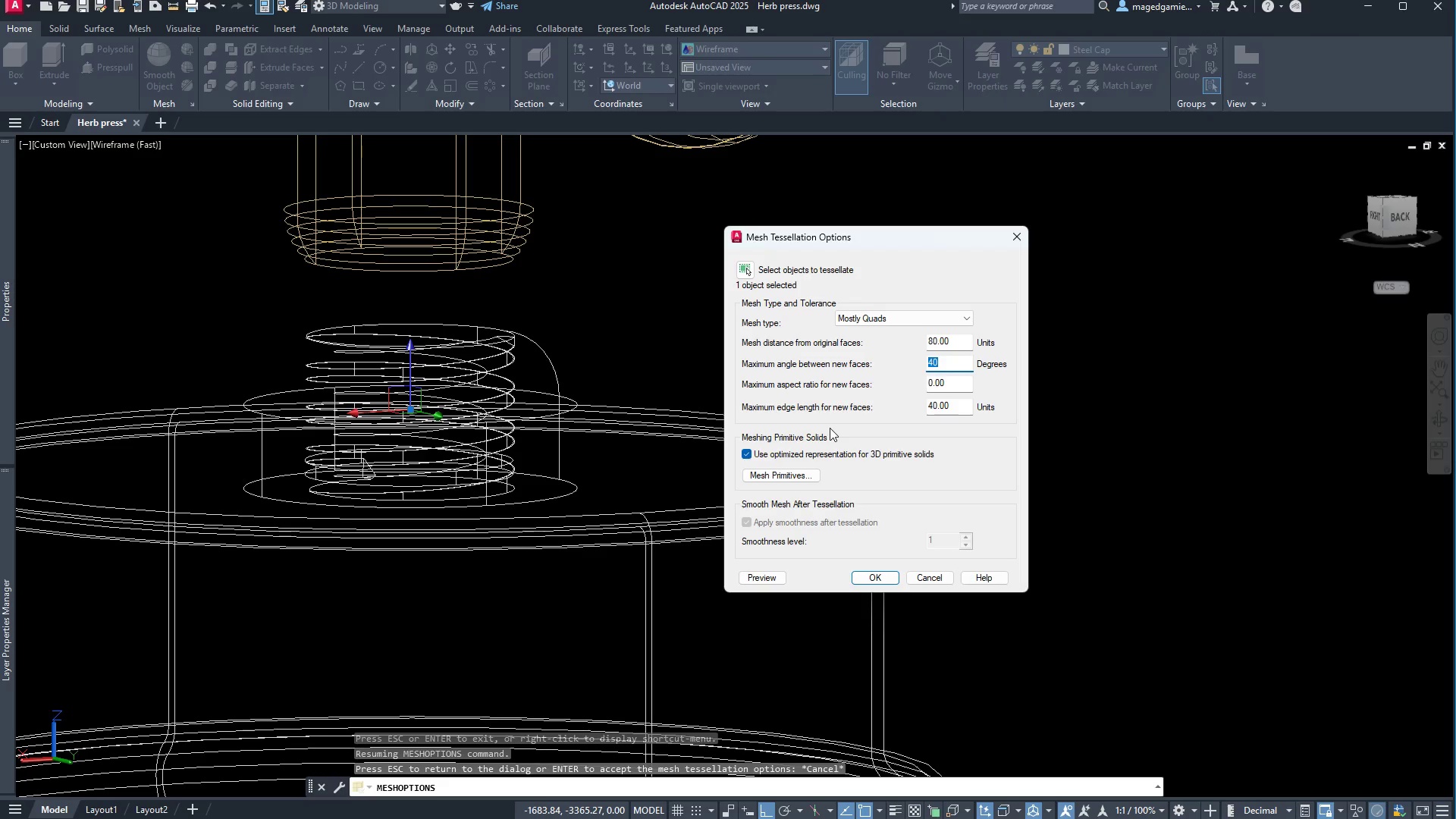 
type(30)
 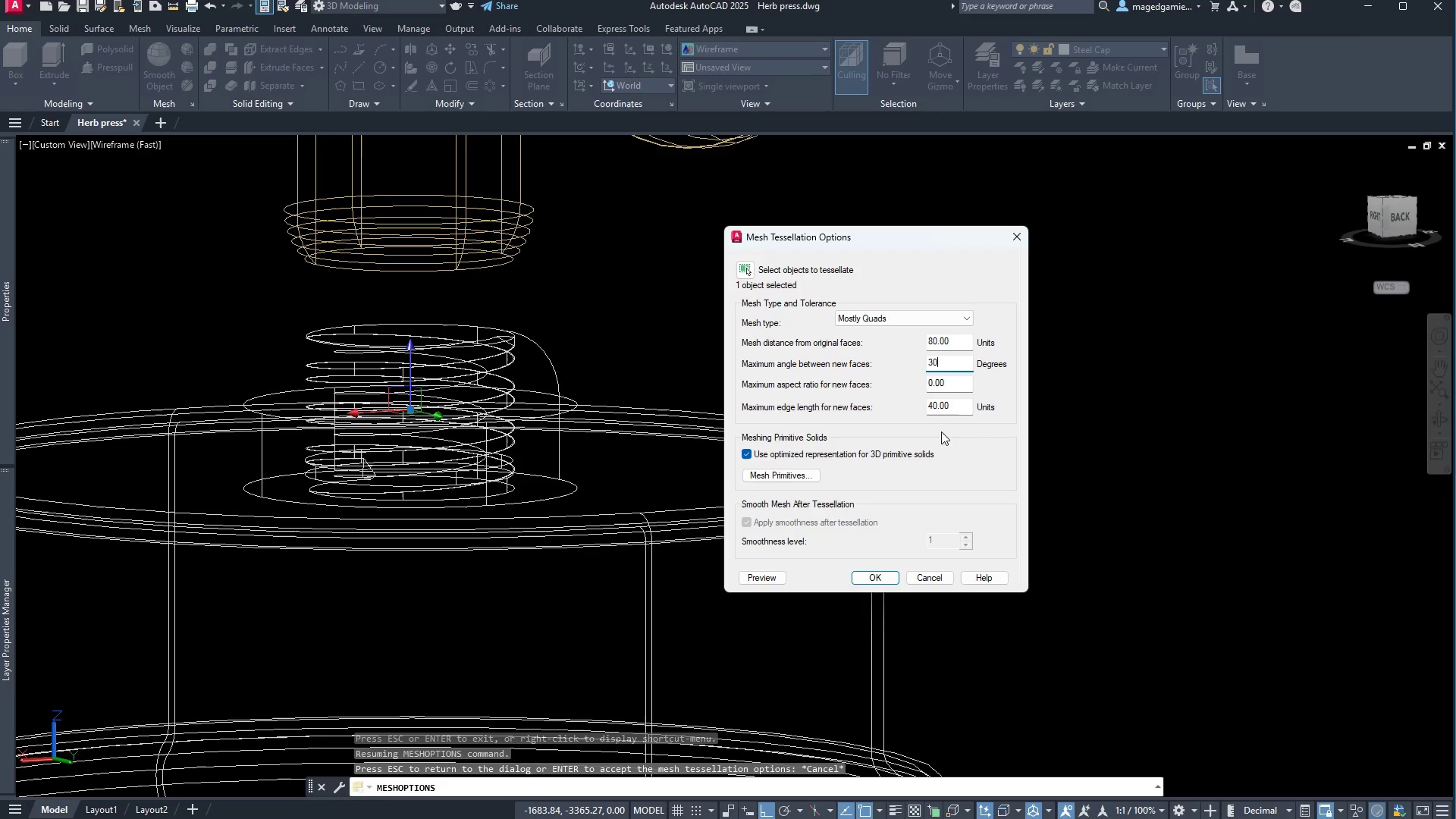 
left_click_drag(start_coordinate=[956, 404], to_coordinate=[903, 406])
 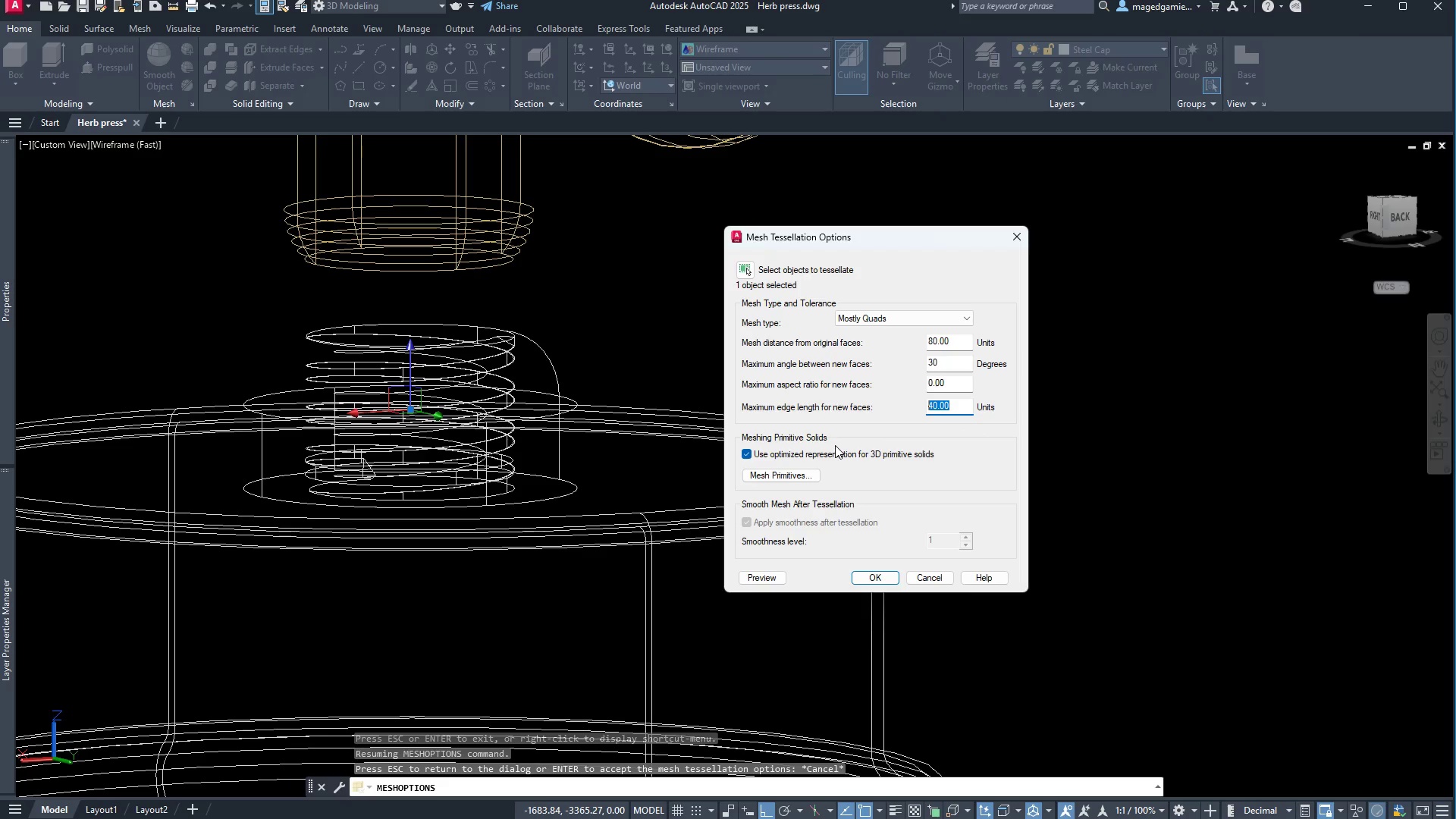 
type(30)
 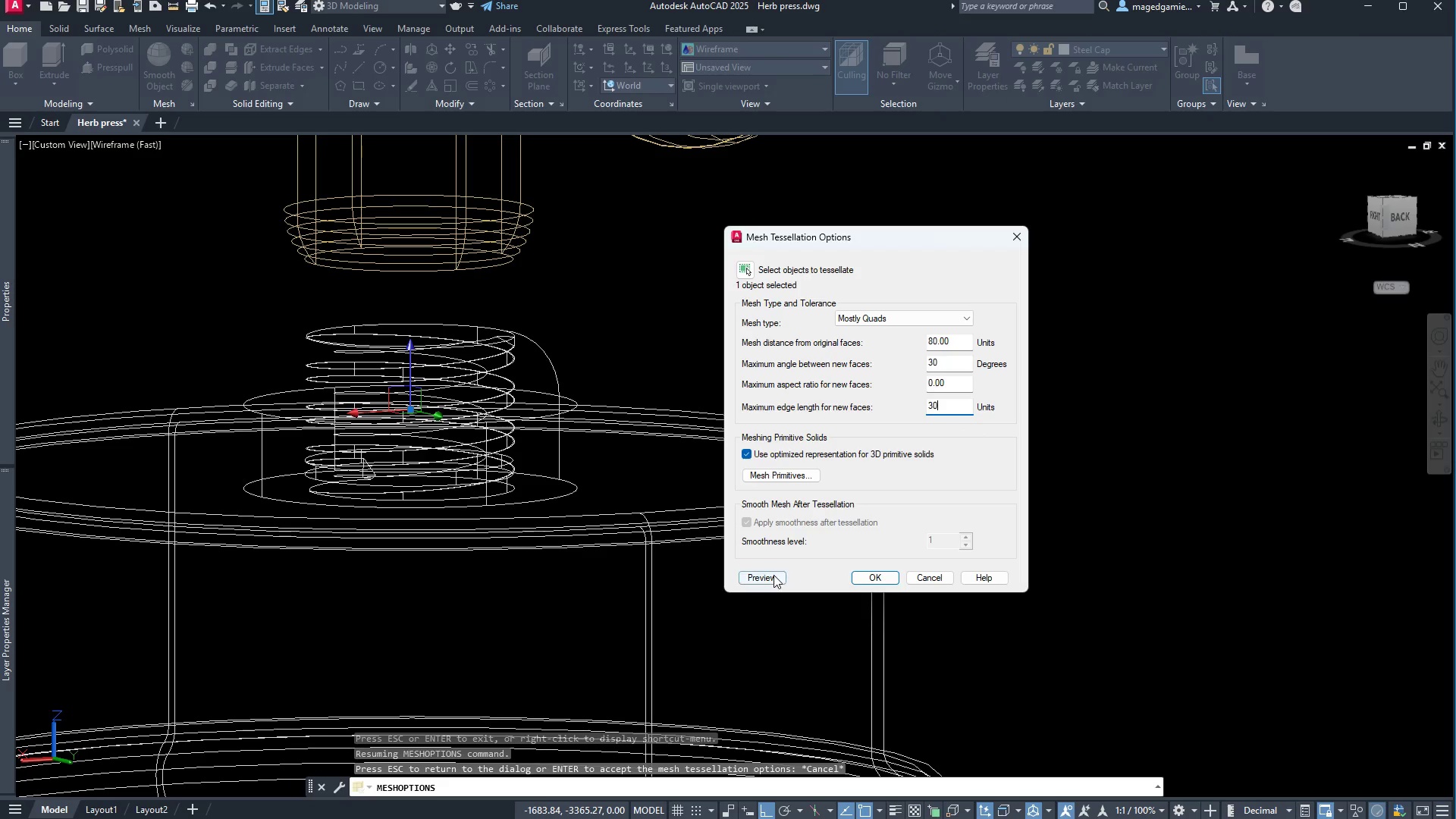 
left_click([775, 578])
 